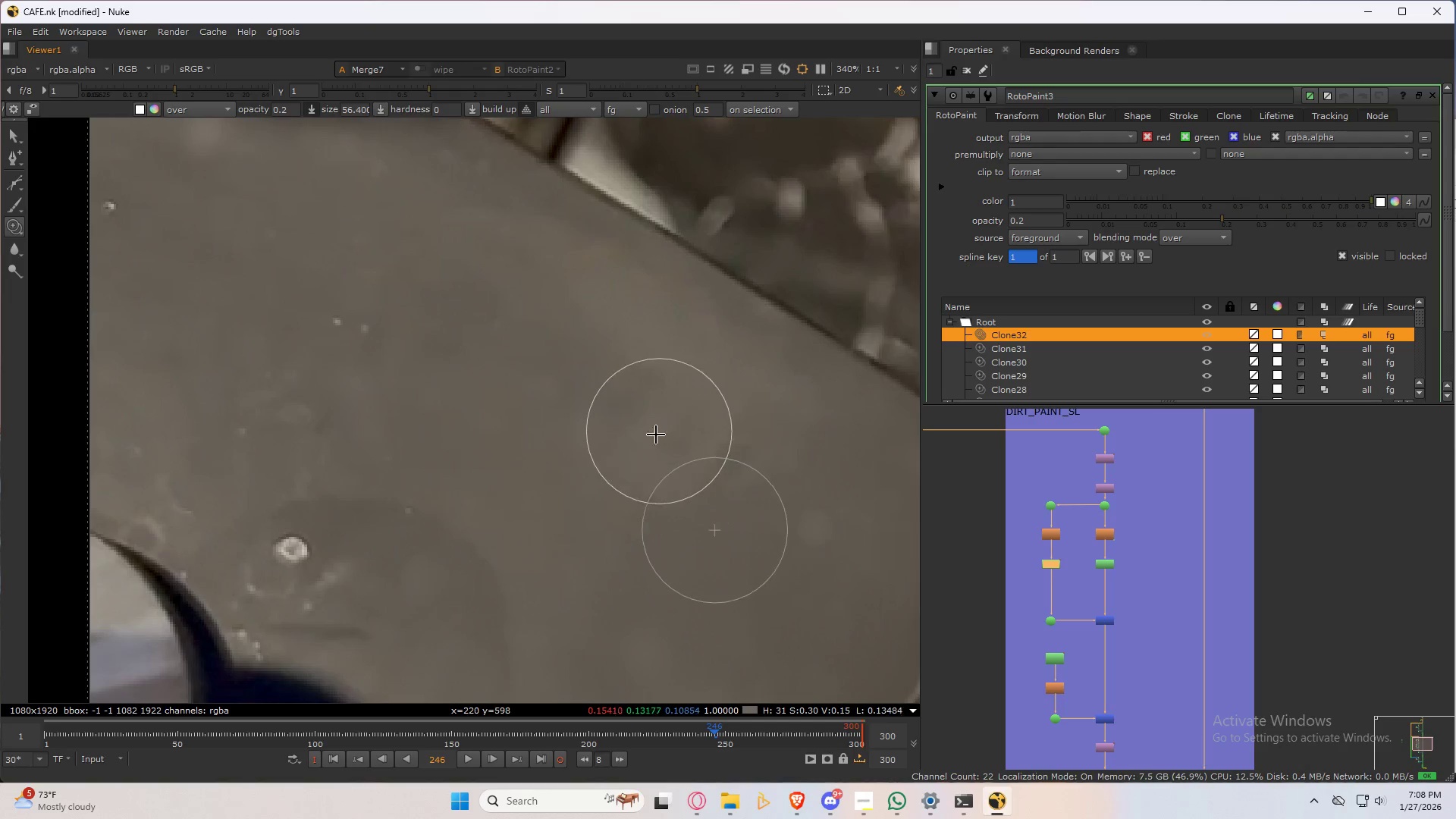 
hold_key(key=ControlLeft, duration=0.42)
left_click_drag(start_coordinate=[627, 435], to_coordinate=[739, 435])
 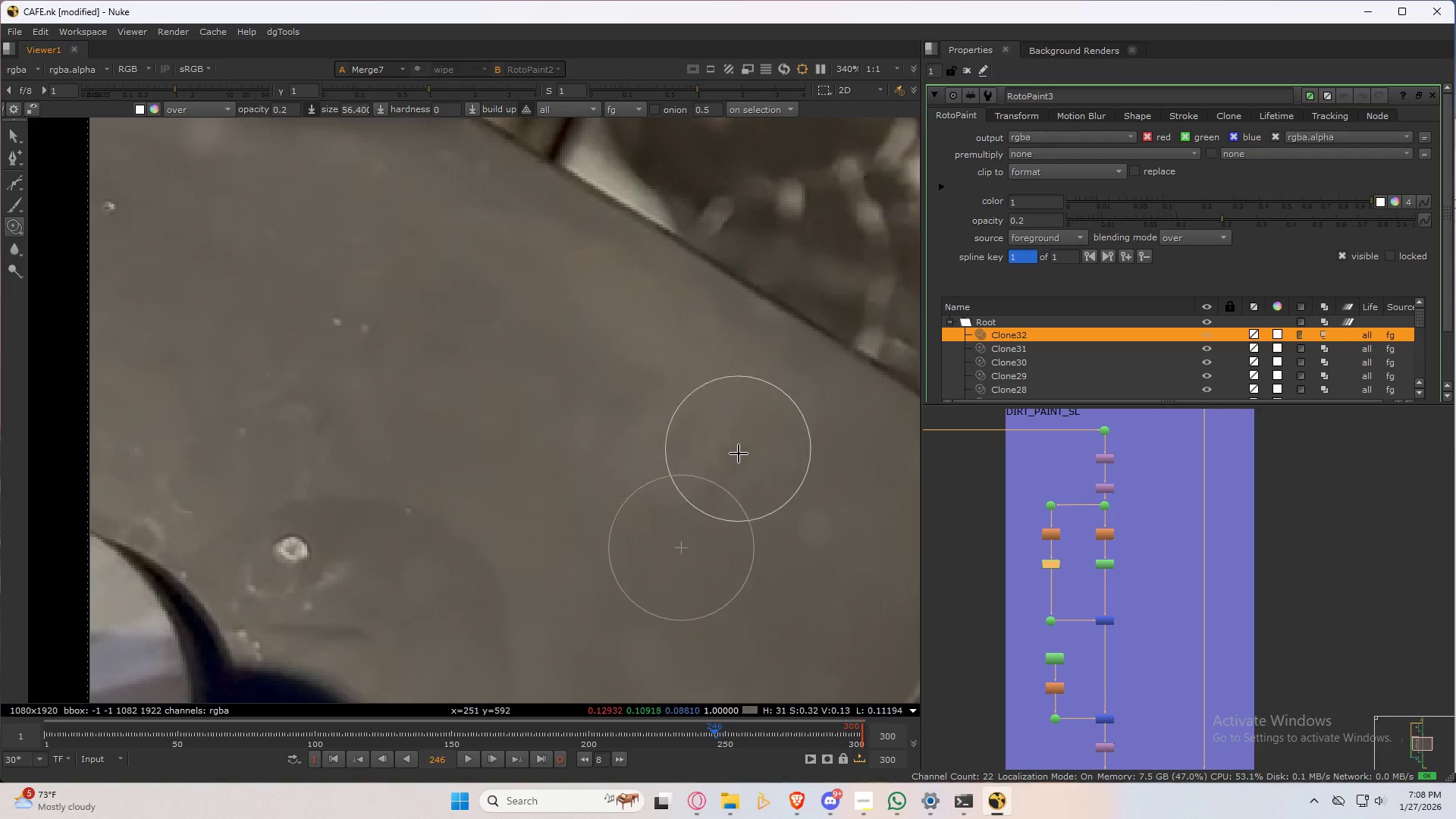 
left_click_drag(start_coordinate=[746, 474], to_coordinate=[647, 413])
 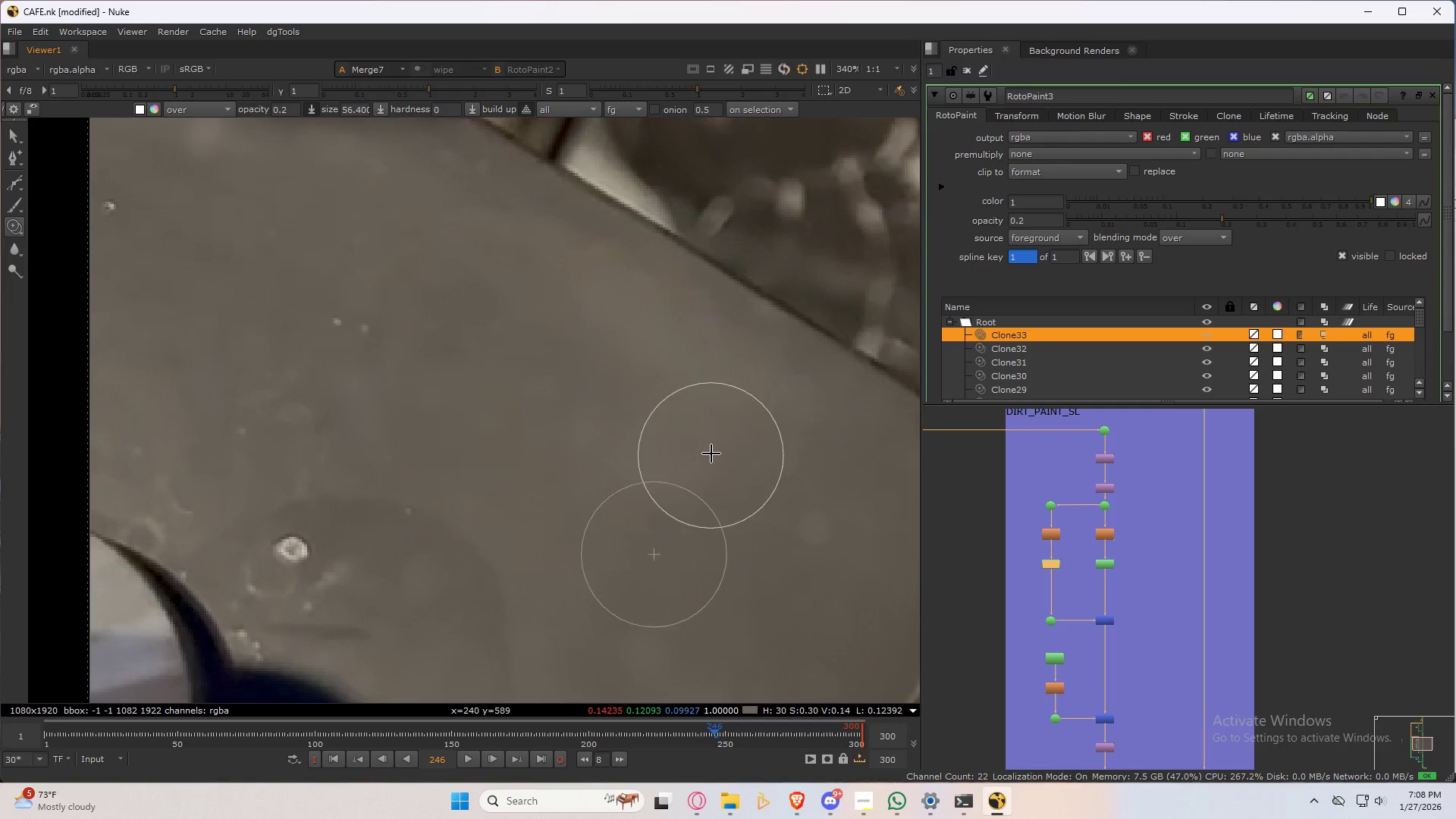 
key(Control+ControlLeft)
 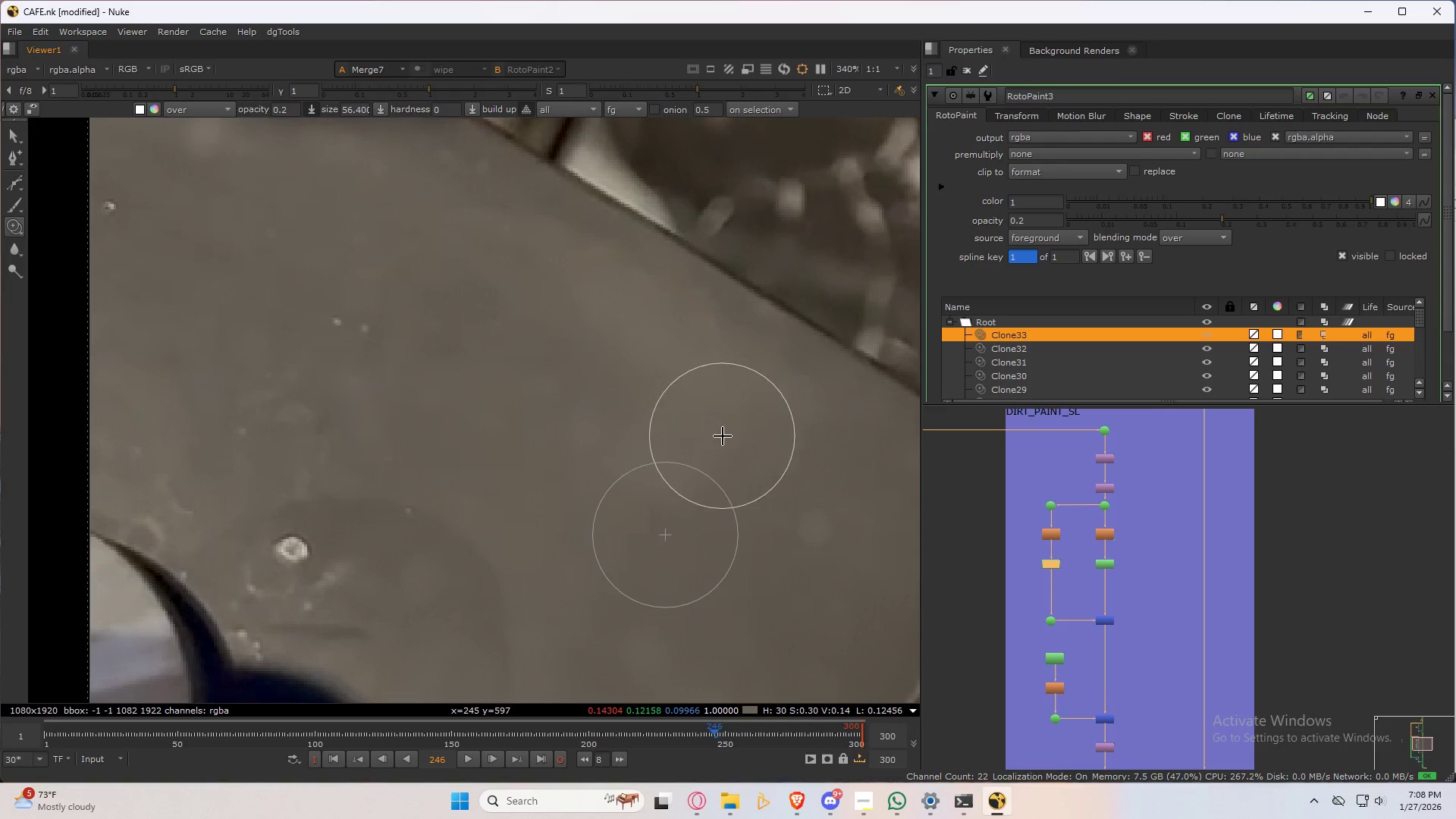 
left_click_drag(start_coordinate=[723, 436], to_coordinate=[573, 422])
 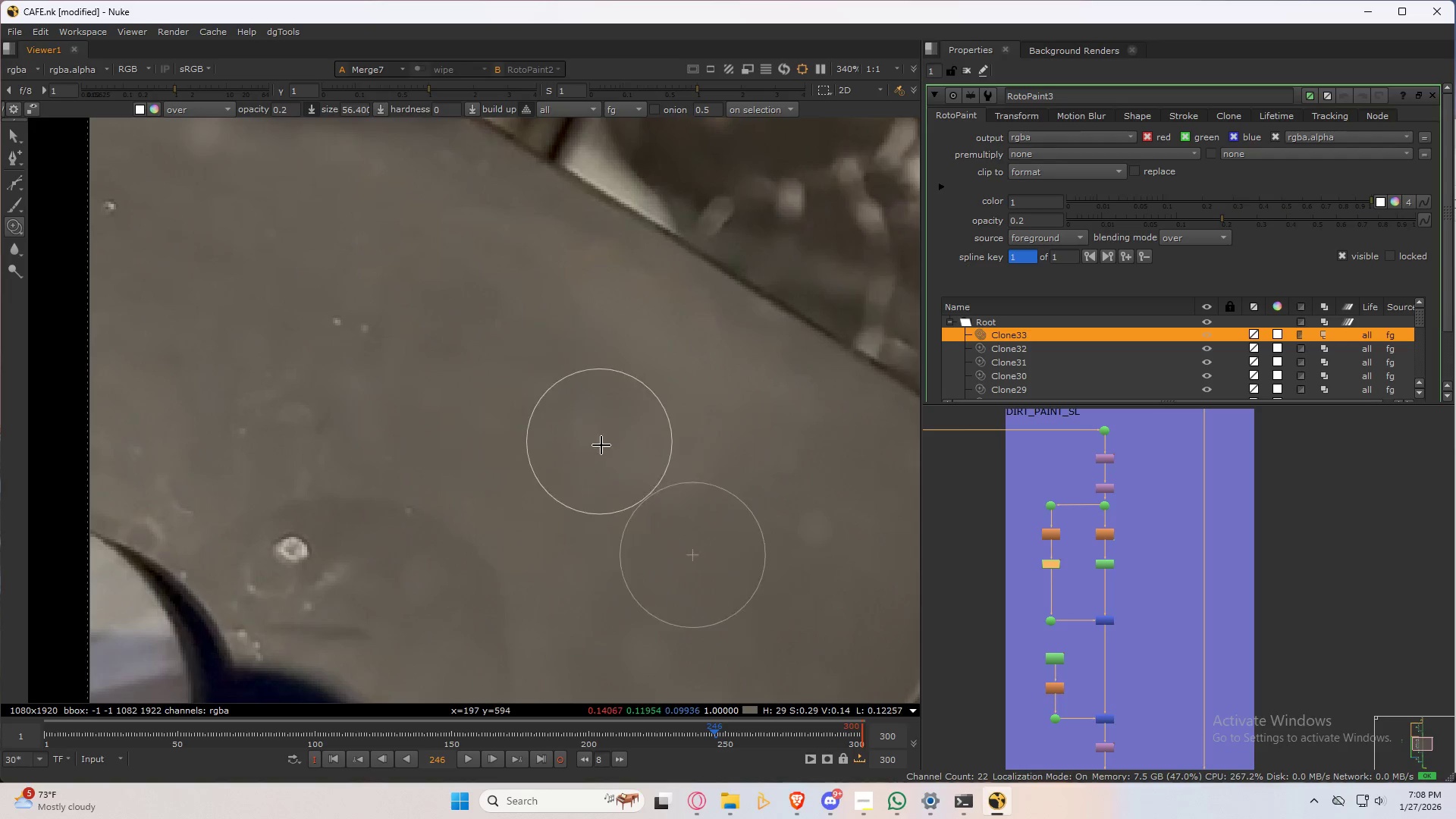 
left_click_drag(start_coordinate=[604, 457], to_coordinate=[508, 378])
 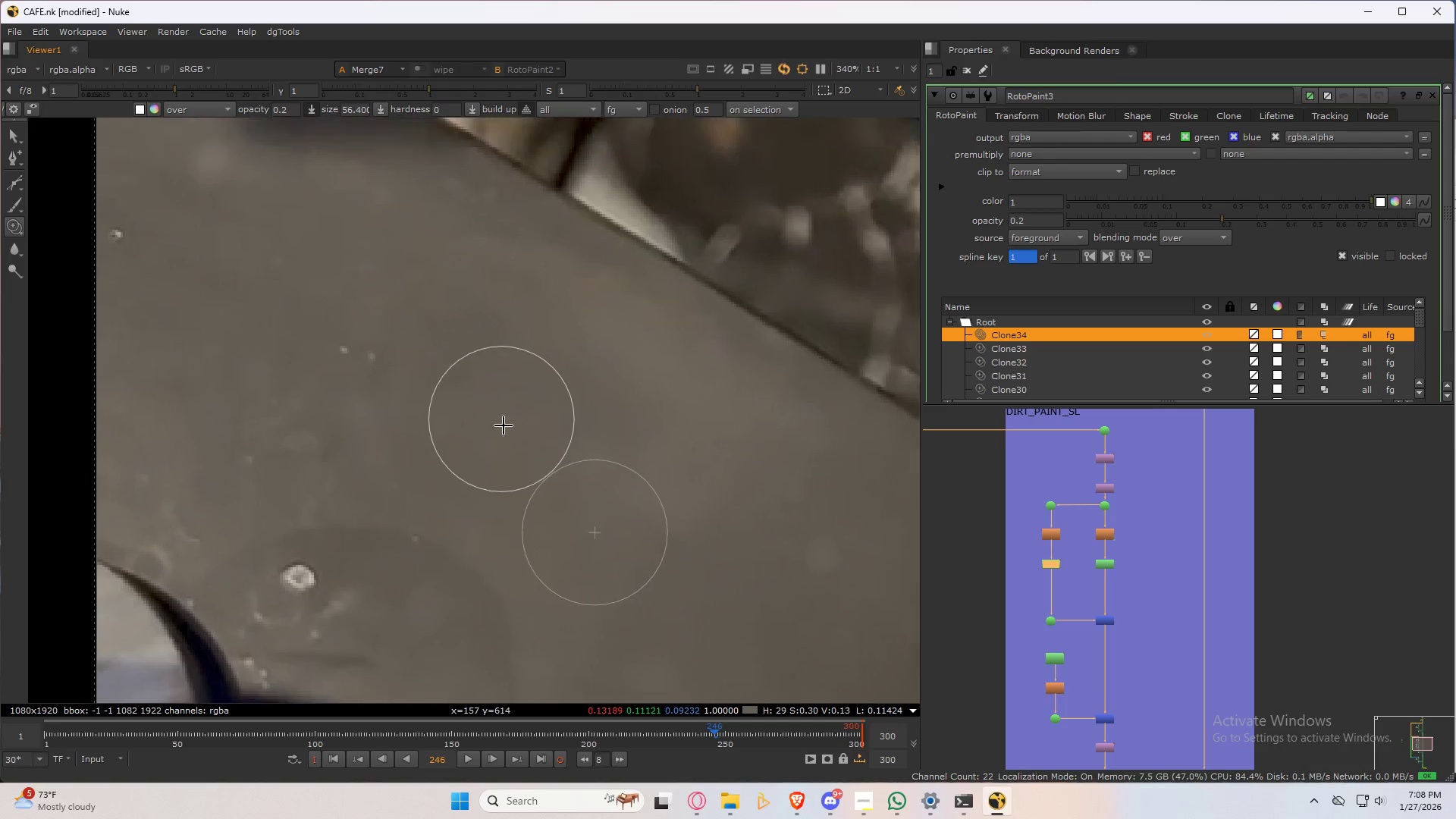 
hold_key(key=ControlLeft, duration=0.36)
left_click_drag(start_coordinate=[504, 411], to_coordinate=[621, 400])
 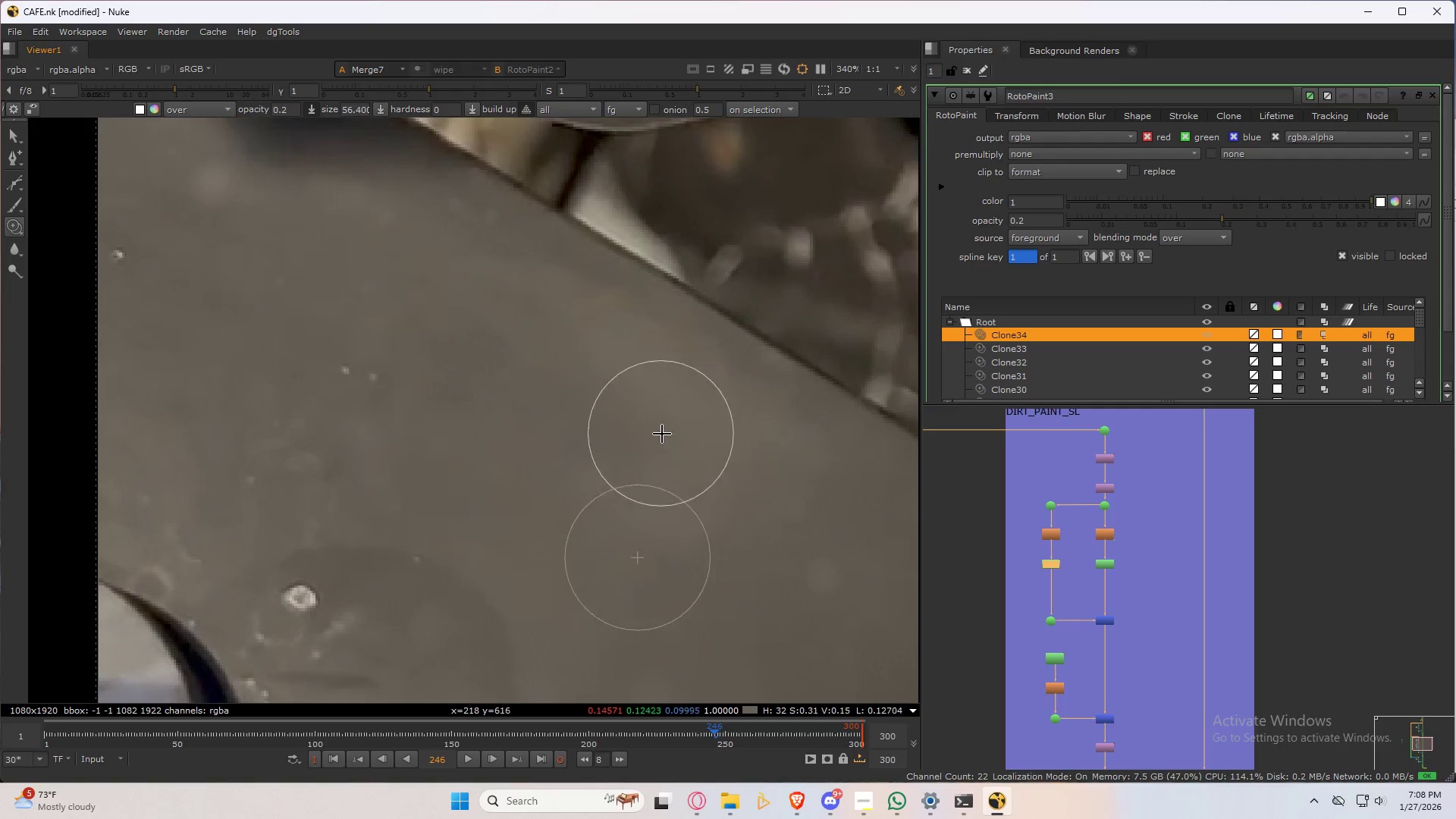 
left_click_drag(start_coordinate=[678, 422], to_coordinate=[704, 413])
 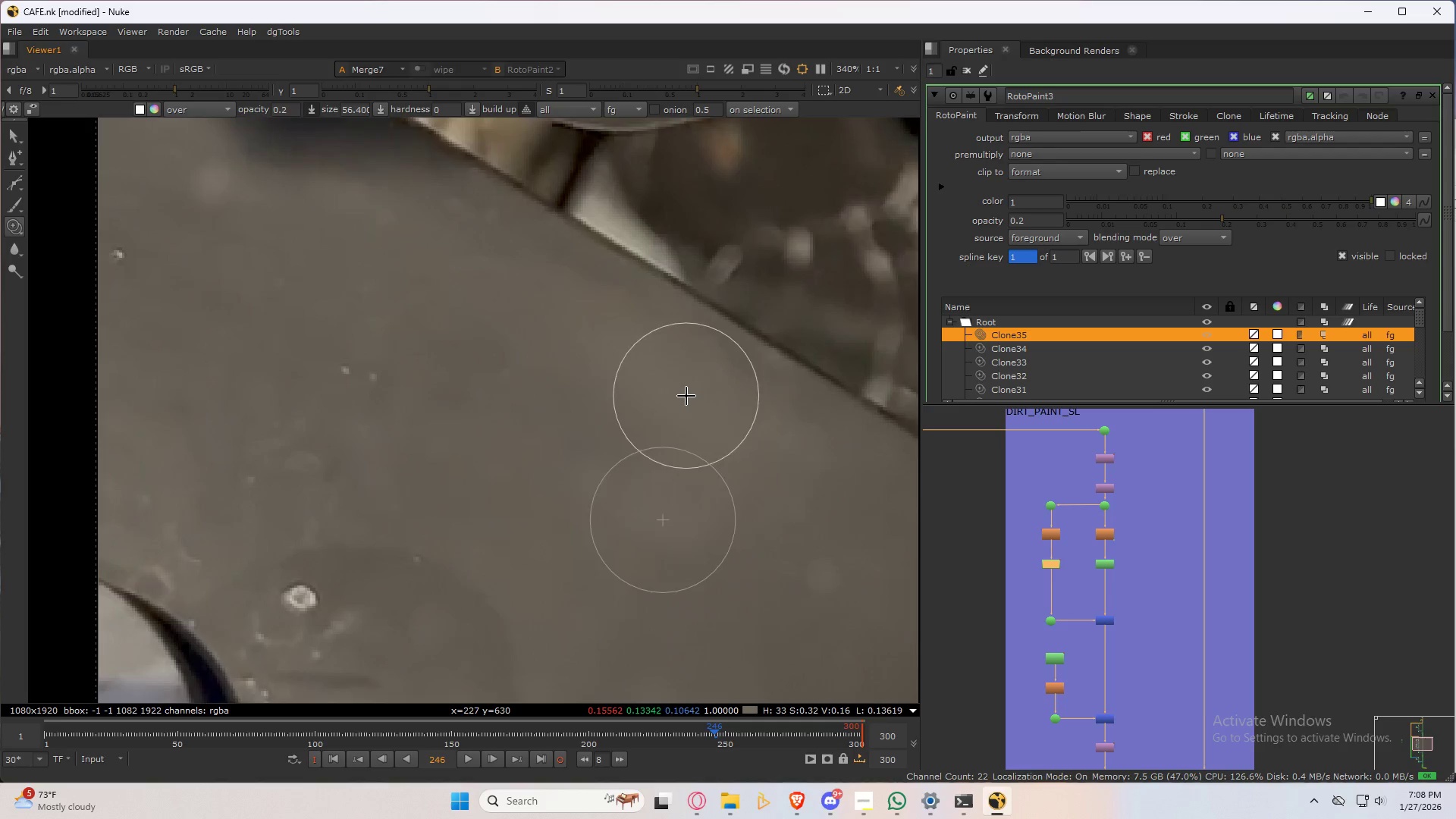 
left_click_drag(start_coordinate=[691, 396], to_coordinate=[658, 437])
 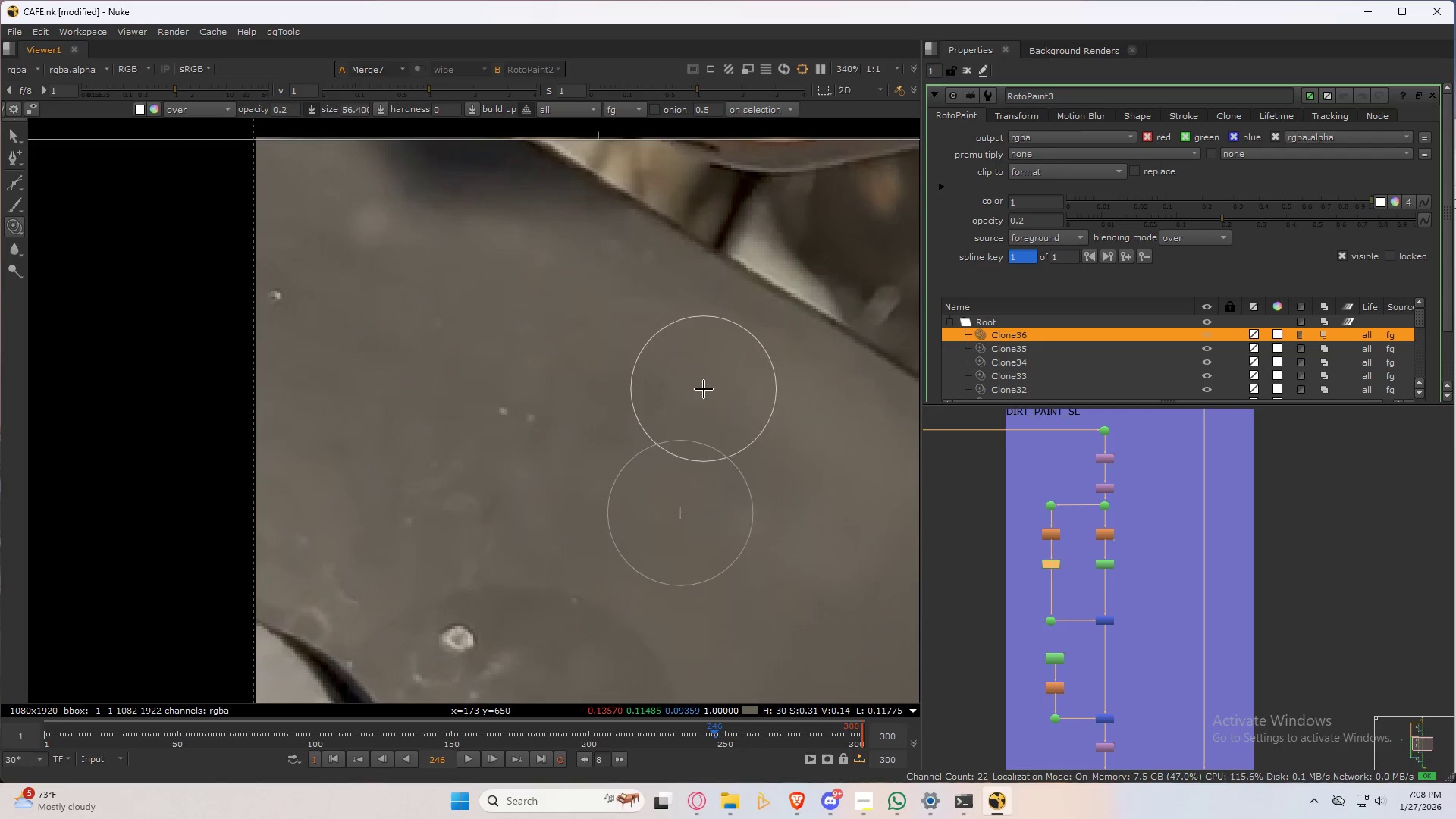 
hold_key(key=ControlLeft, duration=0.58)
left_click_drag(start_coordinate=[672, 378], to_coordinate=[533, 434])
 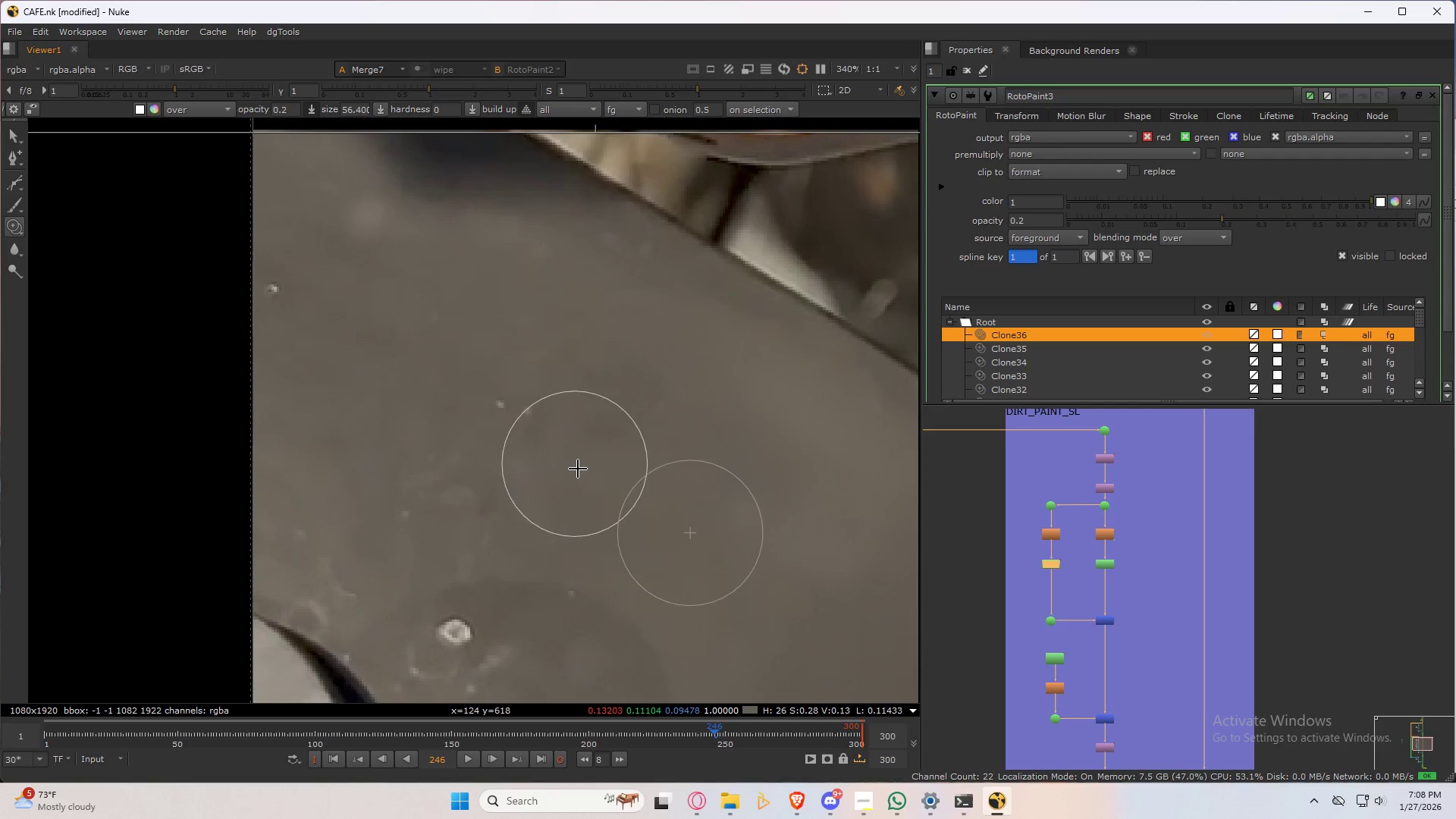 
left_click_drag(start_coordinate=[580, 476], to_coordinate=[532, 381])
 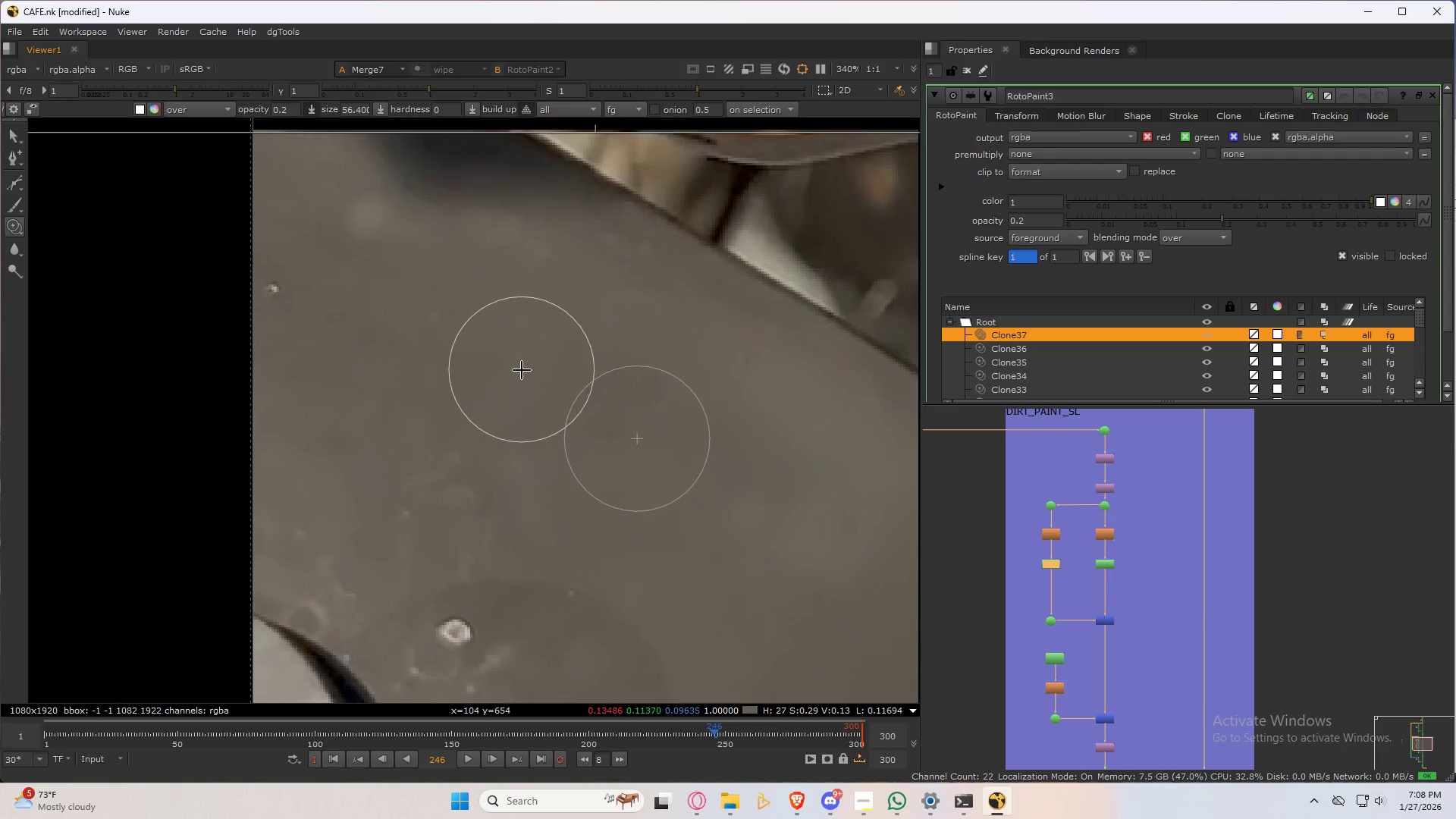 
hold_key(key=ControlLeft, duration=0.36)
left_click_drag(start_coordinate=[521, 369], to_coordinate=[523, 453])
 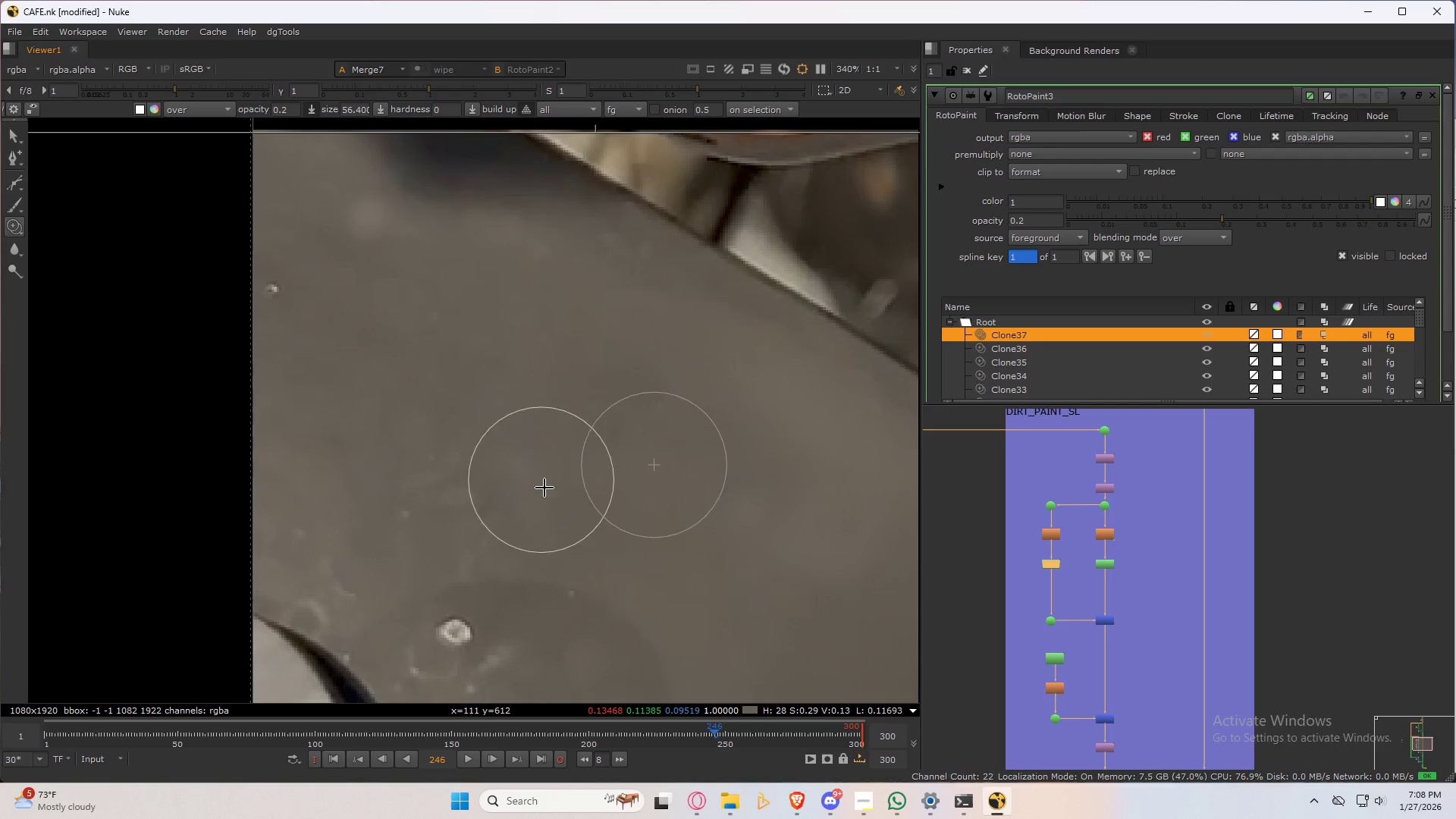 
left_click_drag(start_coordinate=[551, 517], to_coordinate=[430, 467])
 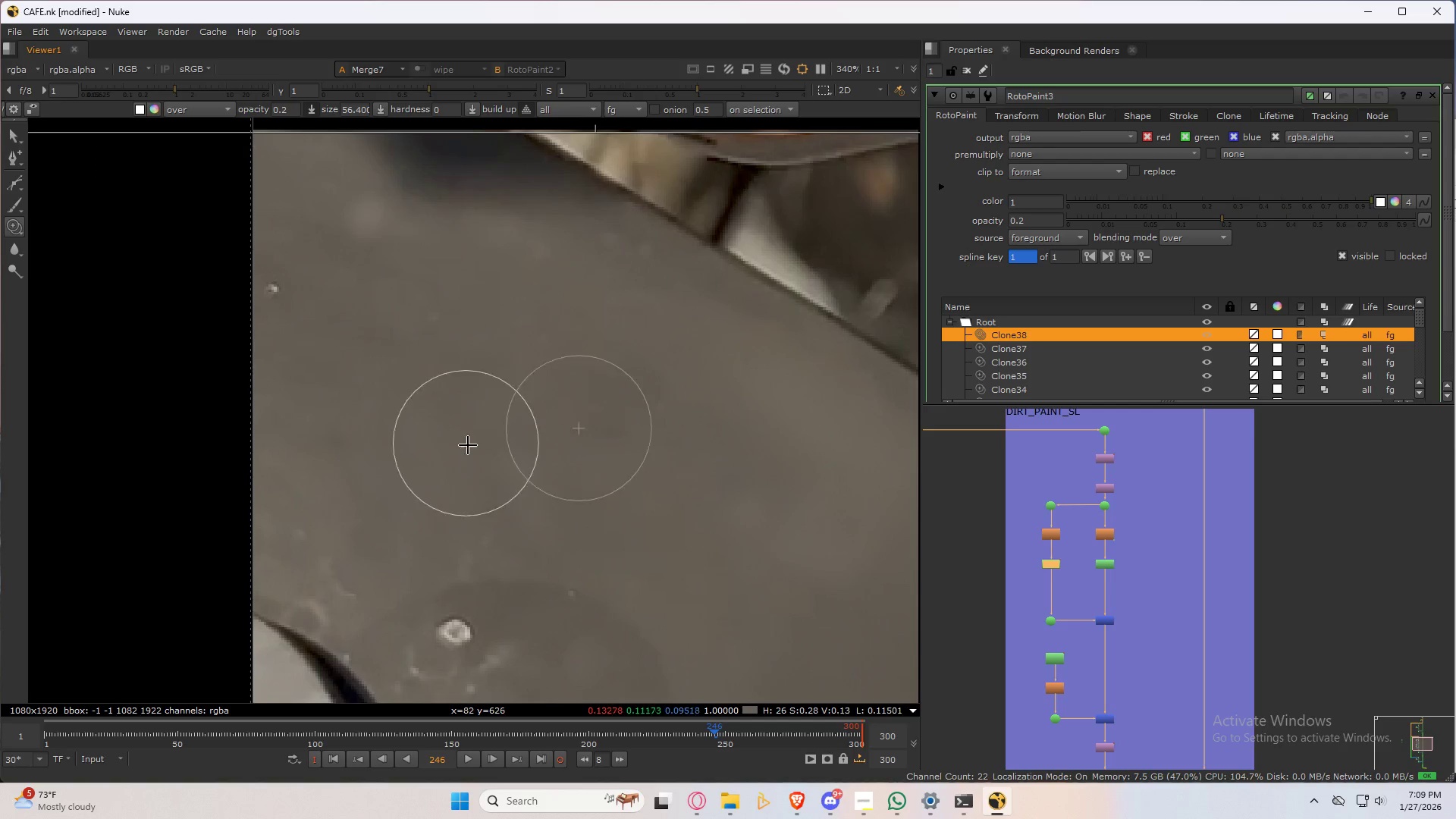 
hold_key(key=ControlLeft, duration=0.33)
left_click_drag(start_coordinate=[470, 460], to_coordinate=[479, 517])
 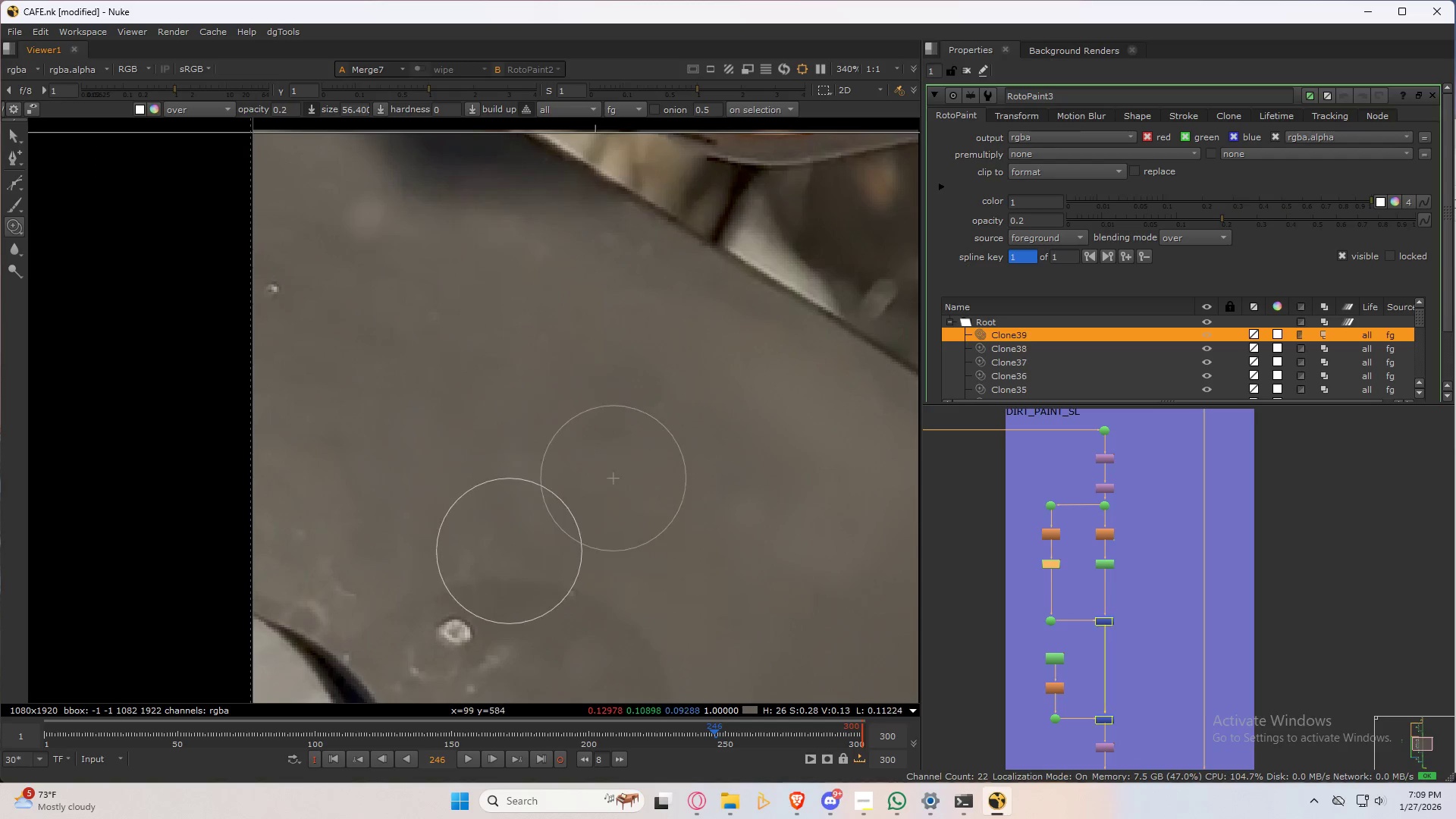 
left_click_drag(start_coordinate=[510, 551], to_coordinate=[451, 538])
 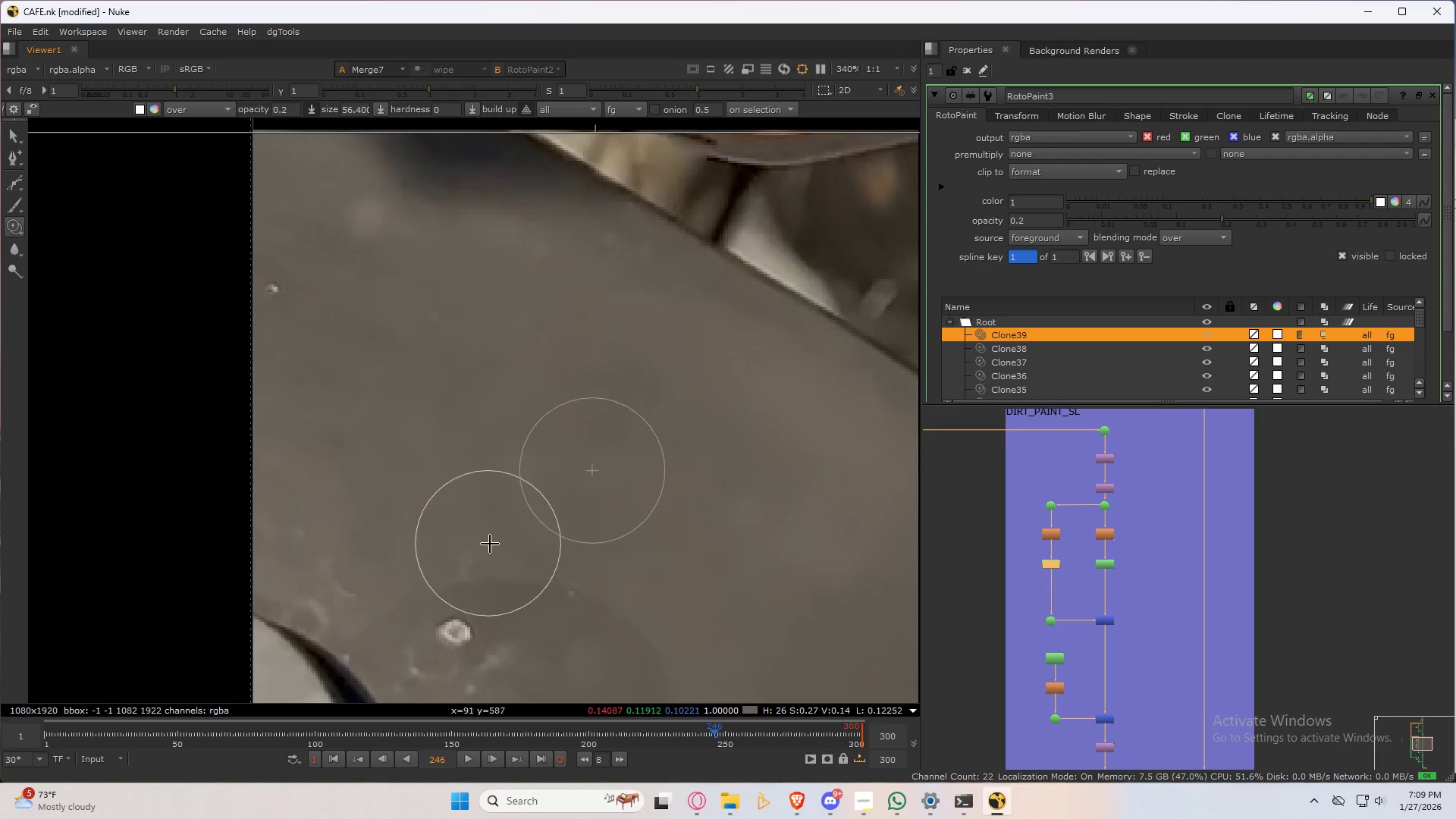 
left_click_drag(start_coordinate=[494, 546], to_coordinate=[462, 554])
 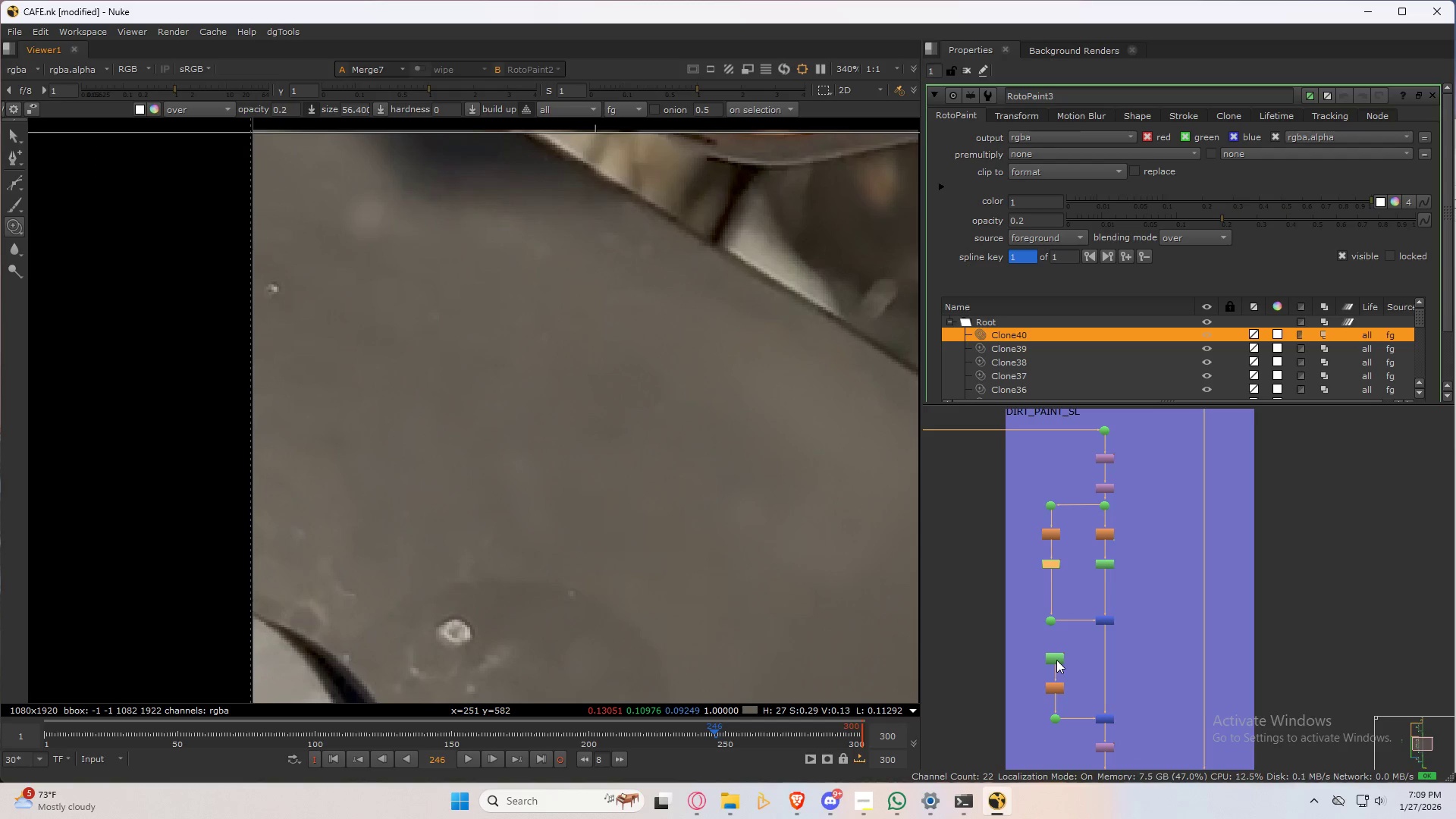 
double_click([1056, 659])
 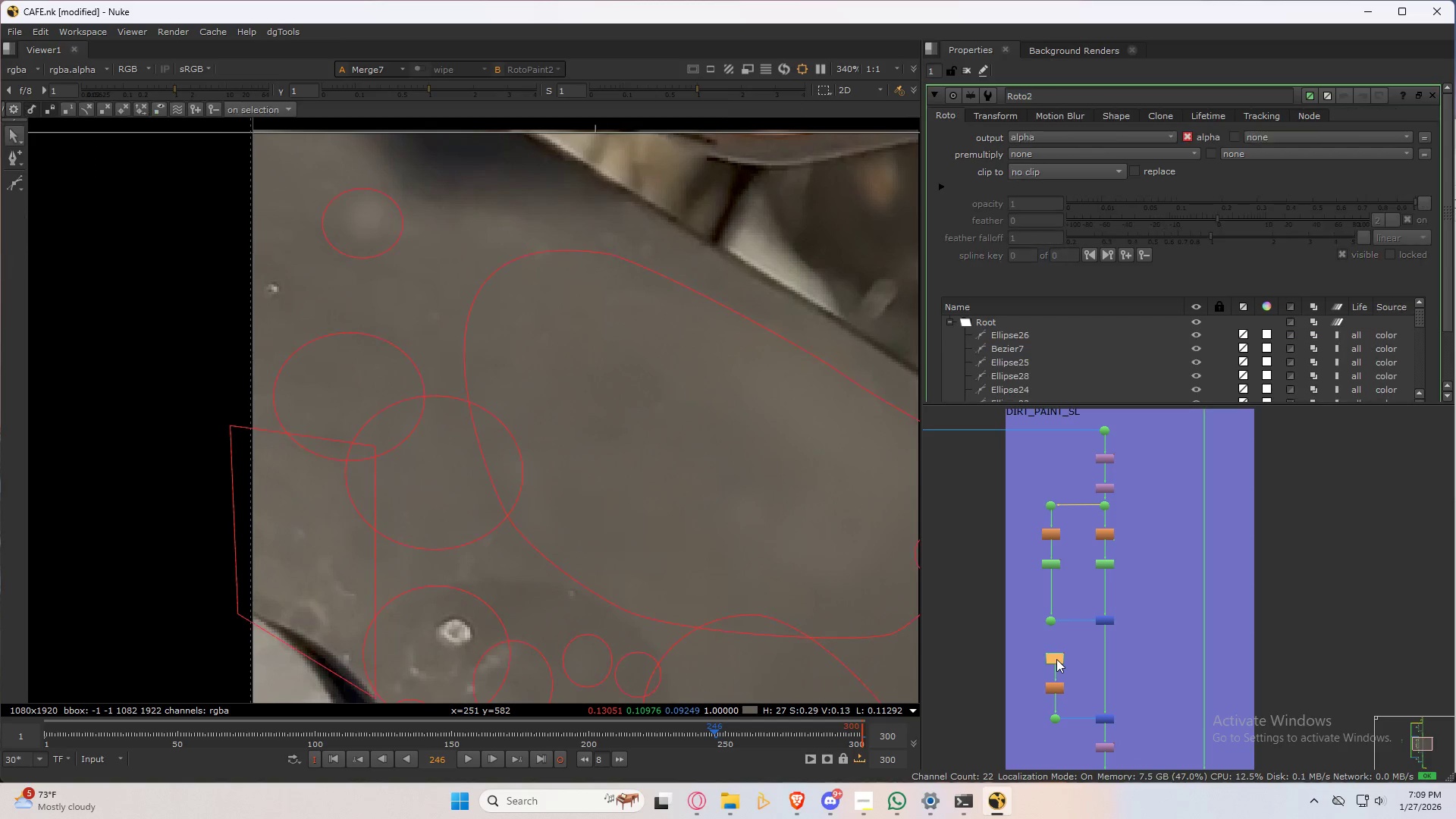 
triple_click([1056, 659])
 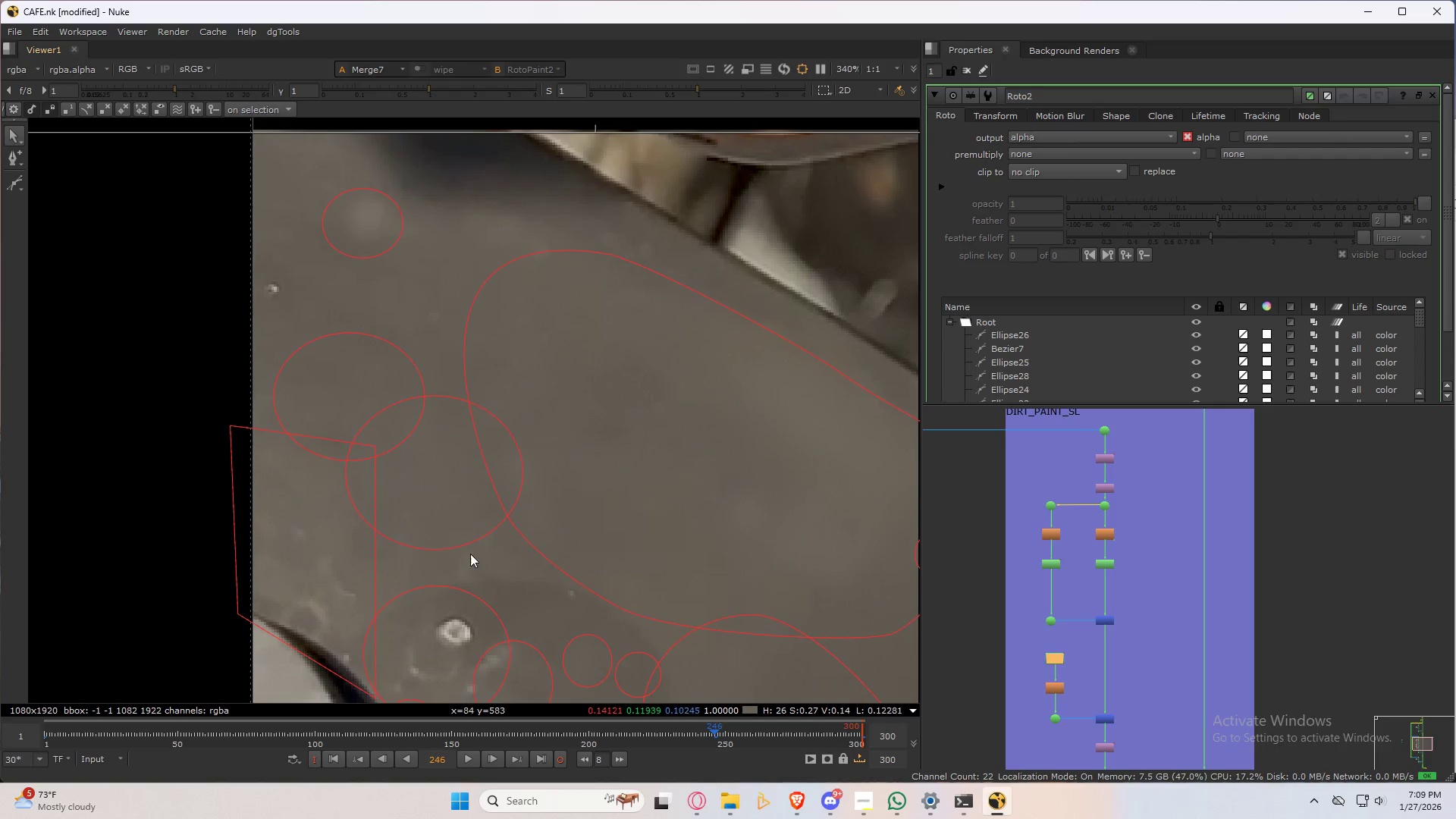 
left_click([469, 538])
 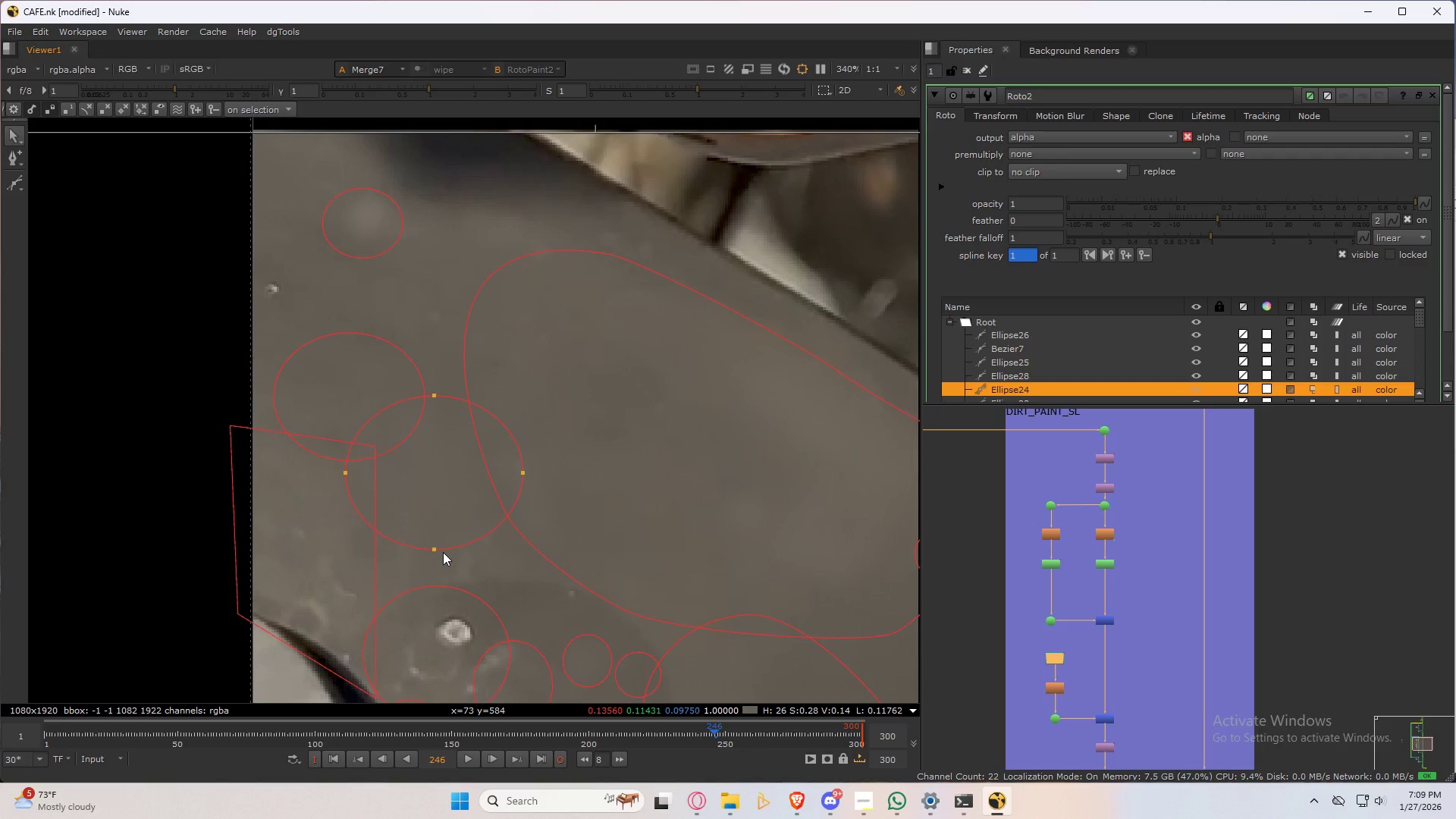 
left_click_drag(start_coordinate=[441, 550], to_coordinate=[474, 586])
 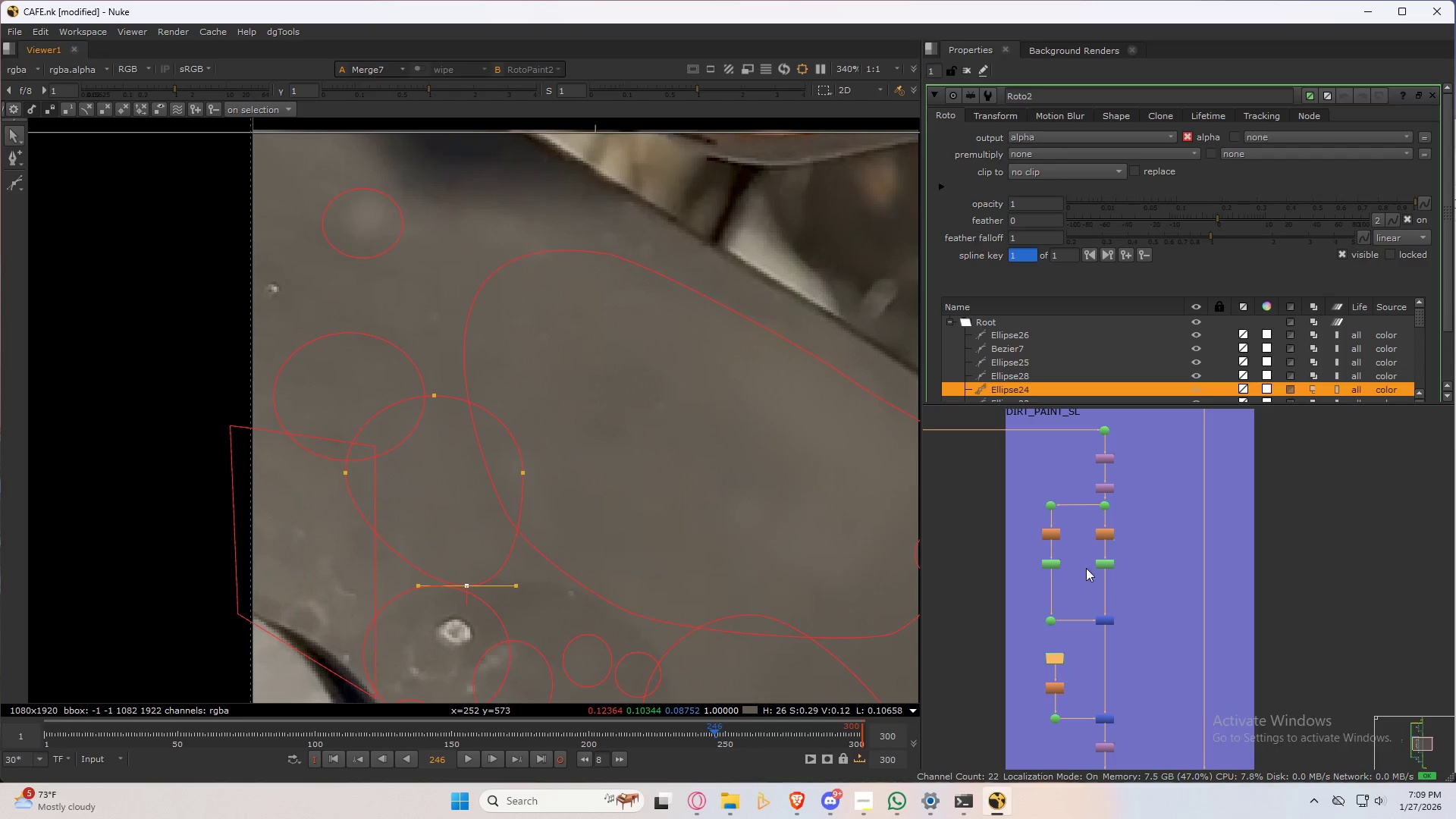 
double_click([1053, 566])
 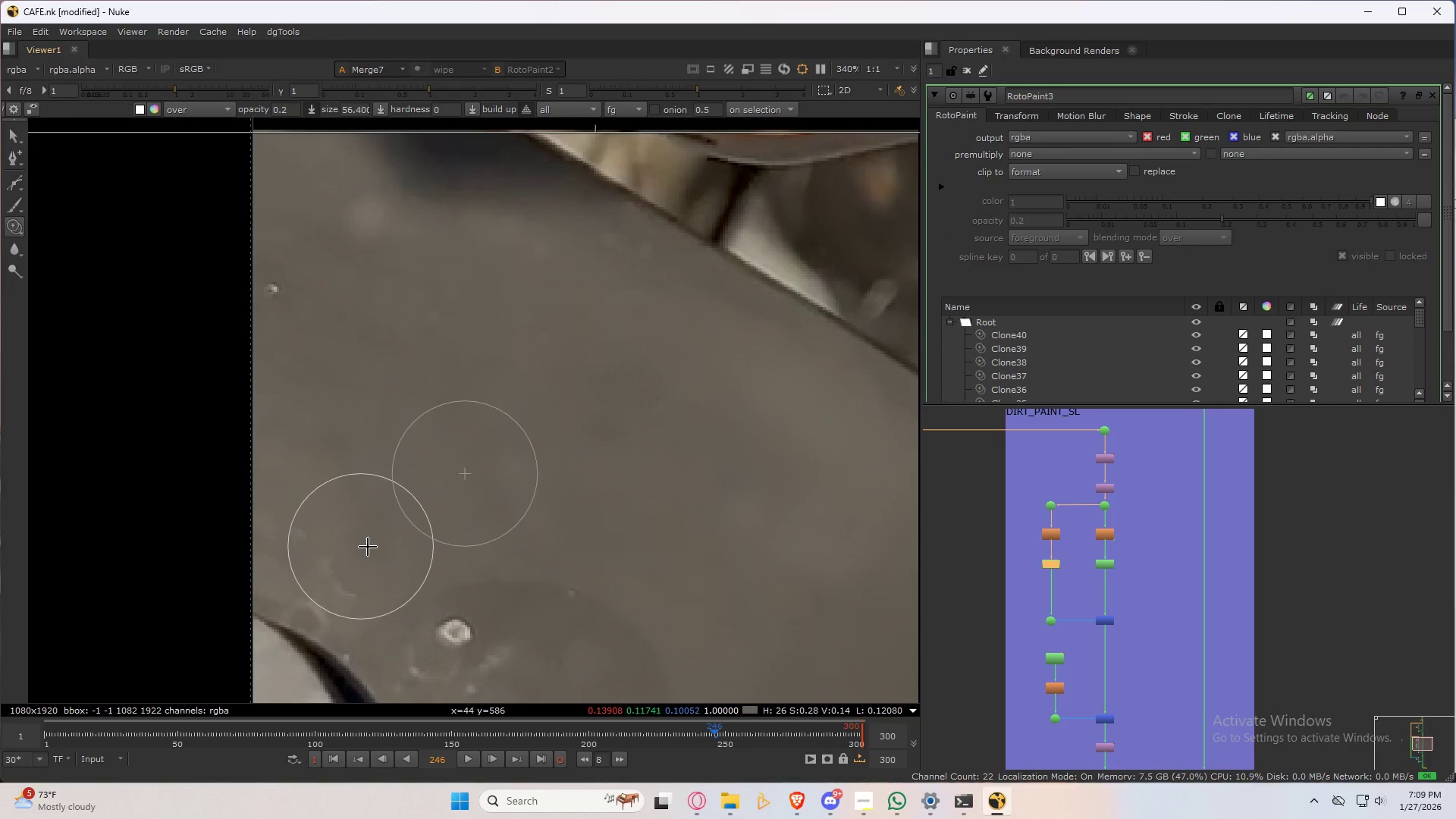 
left_click_drag(start_coordinate=[343, 560], to_coordinate=[304, 516])
 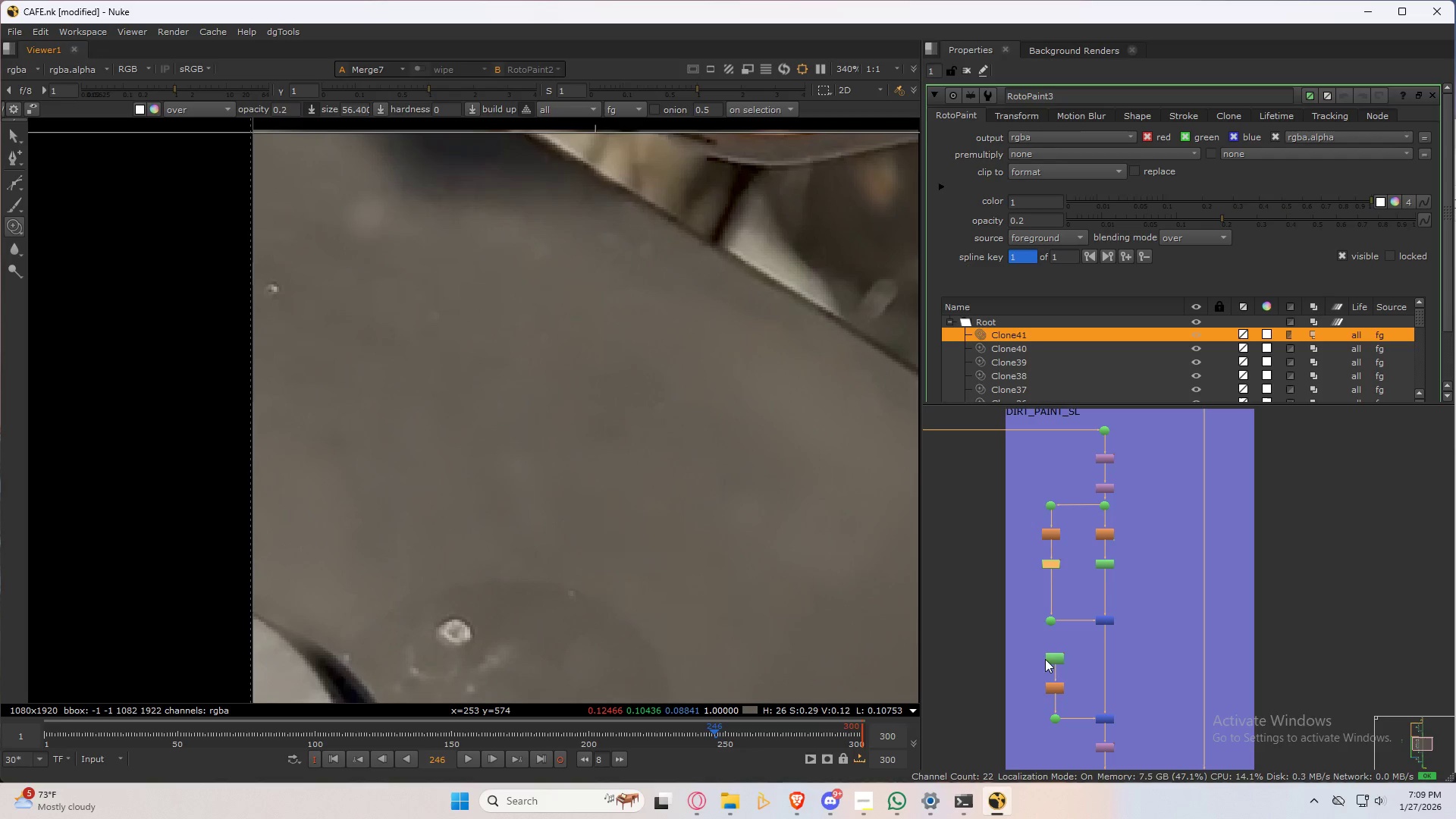 
double_click([1056, 659])
 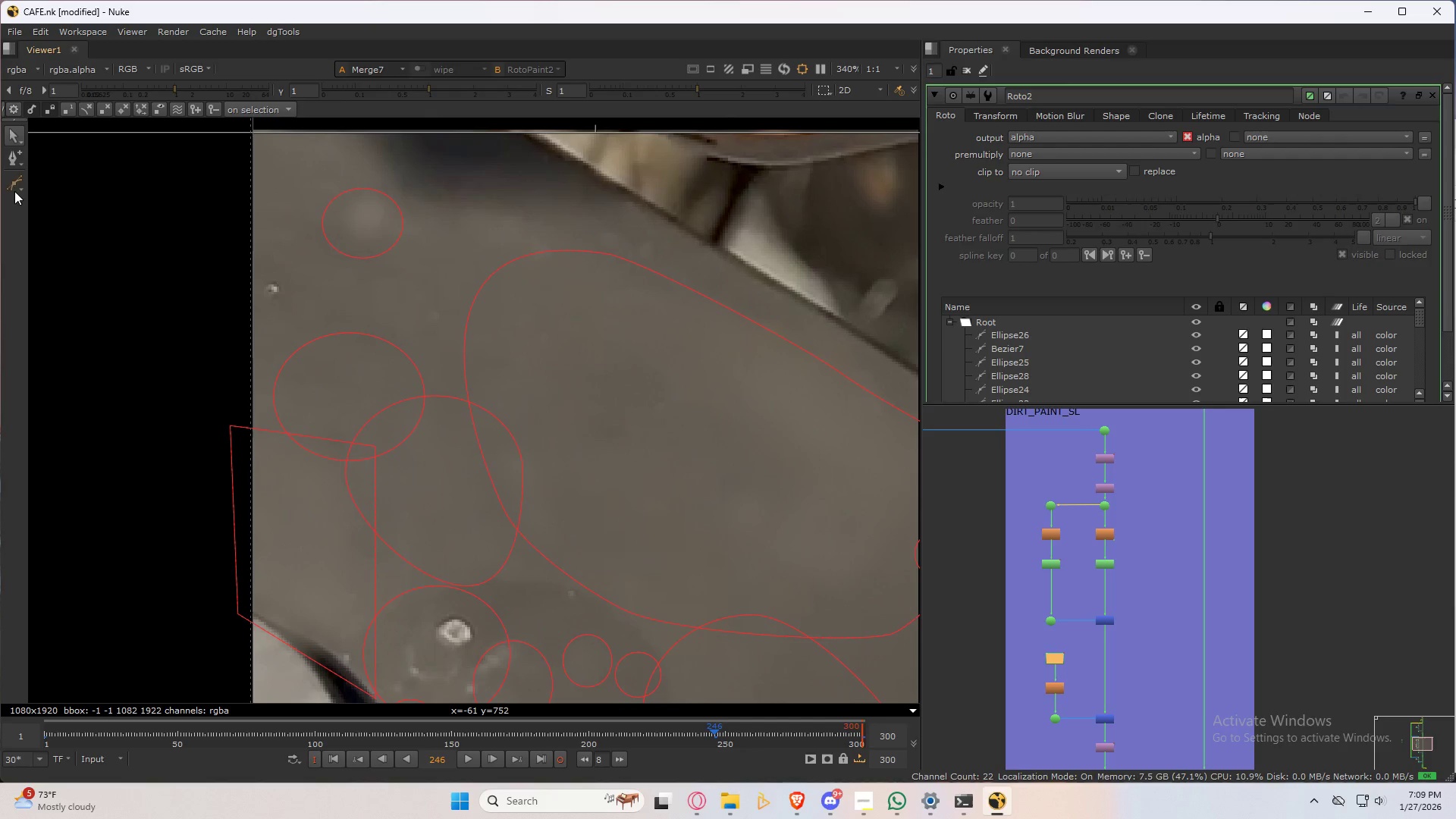 
left_click_drag(start_coordinate=[15, 184], to_coordinate=[89, 228])
 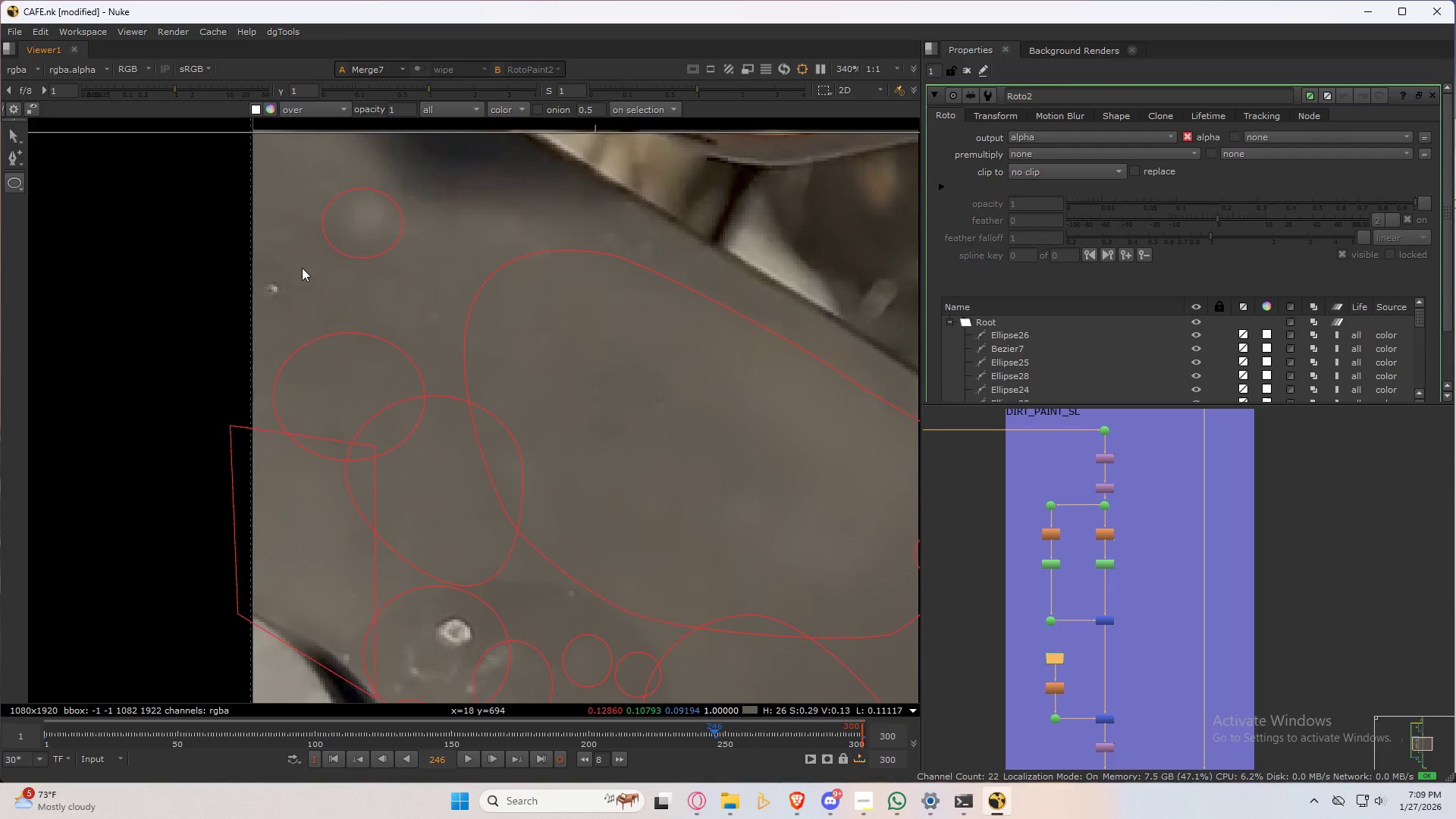 
left_click_drag(start_coordinate=[302, 267], to_coordinate=[248, 317])
 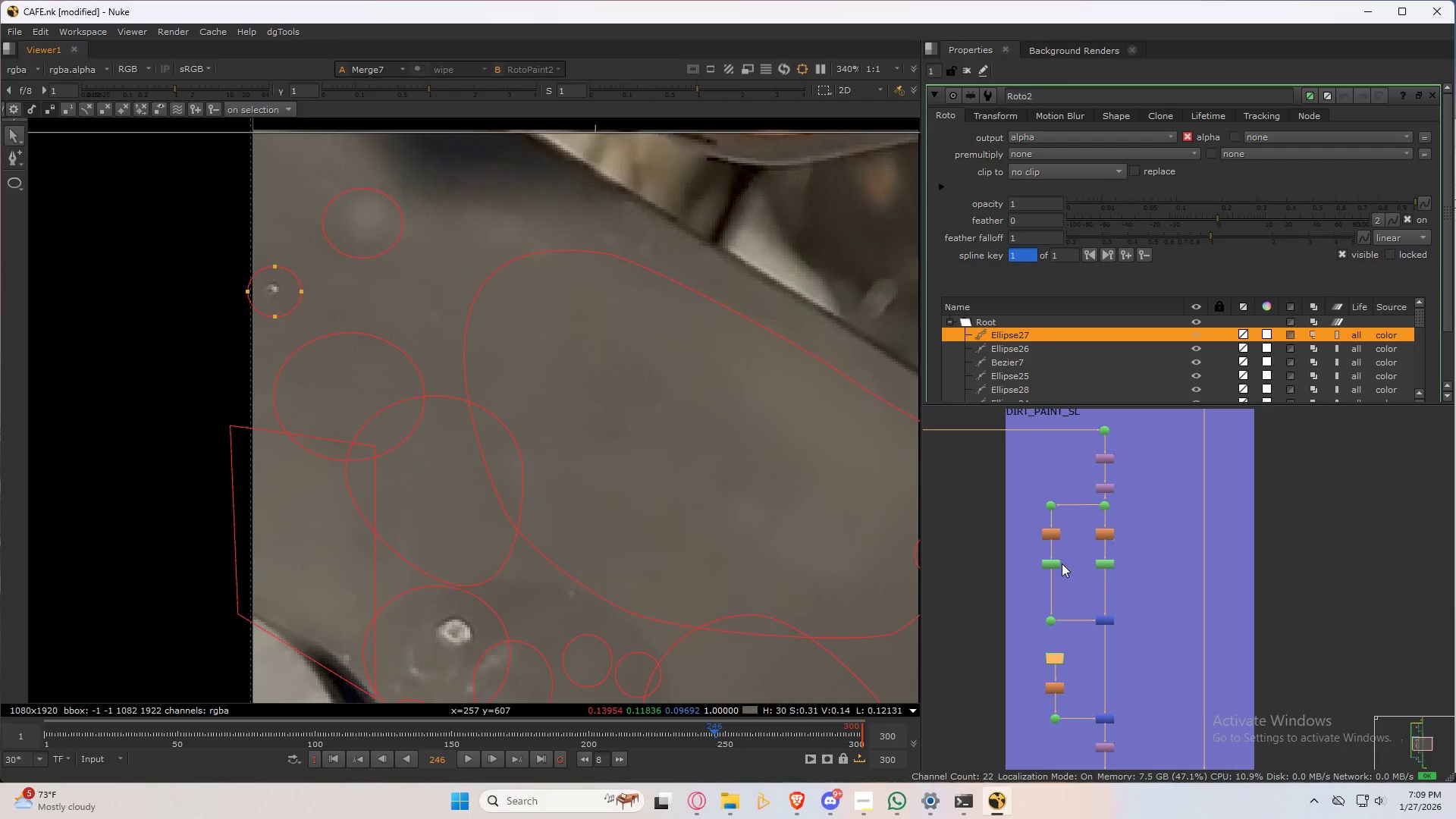 
double_click([1046, 557])
 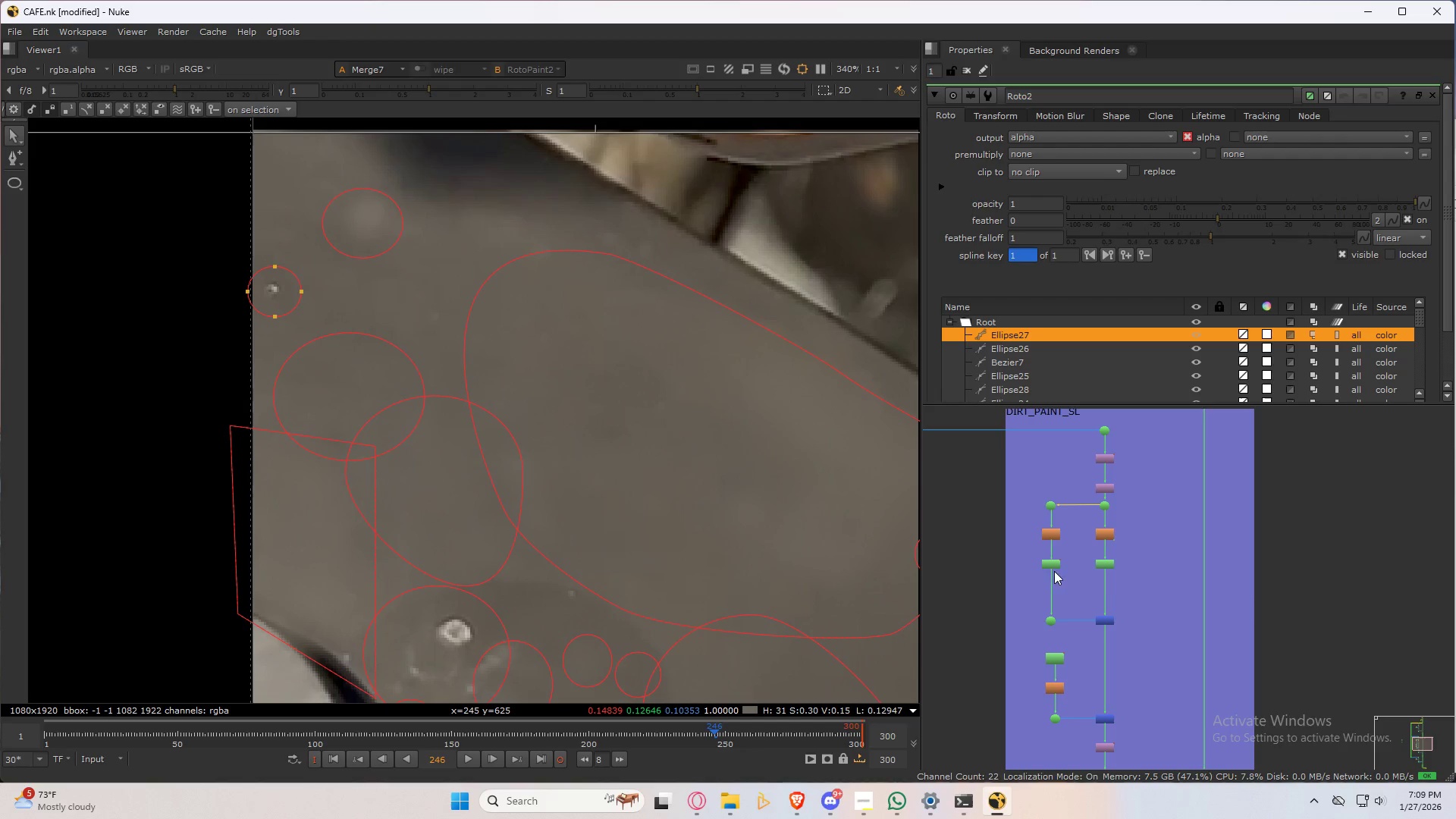 
double_click([1045, 563])
 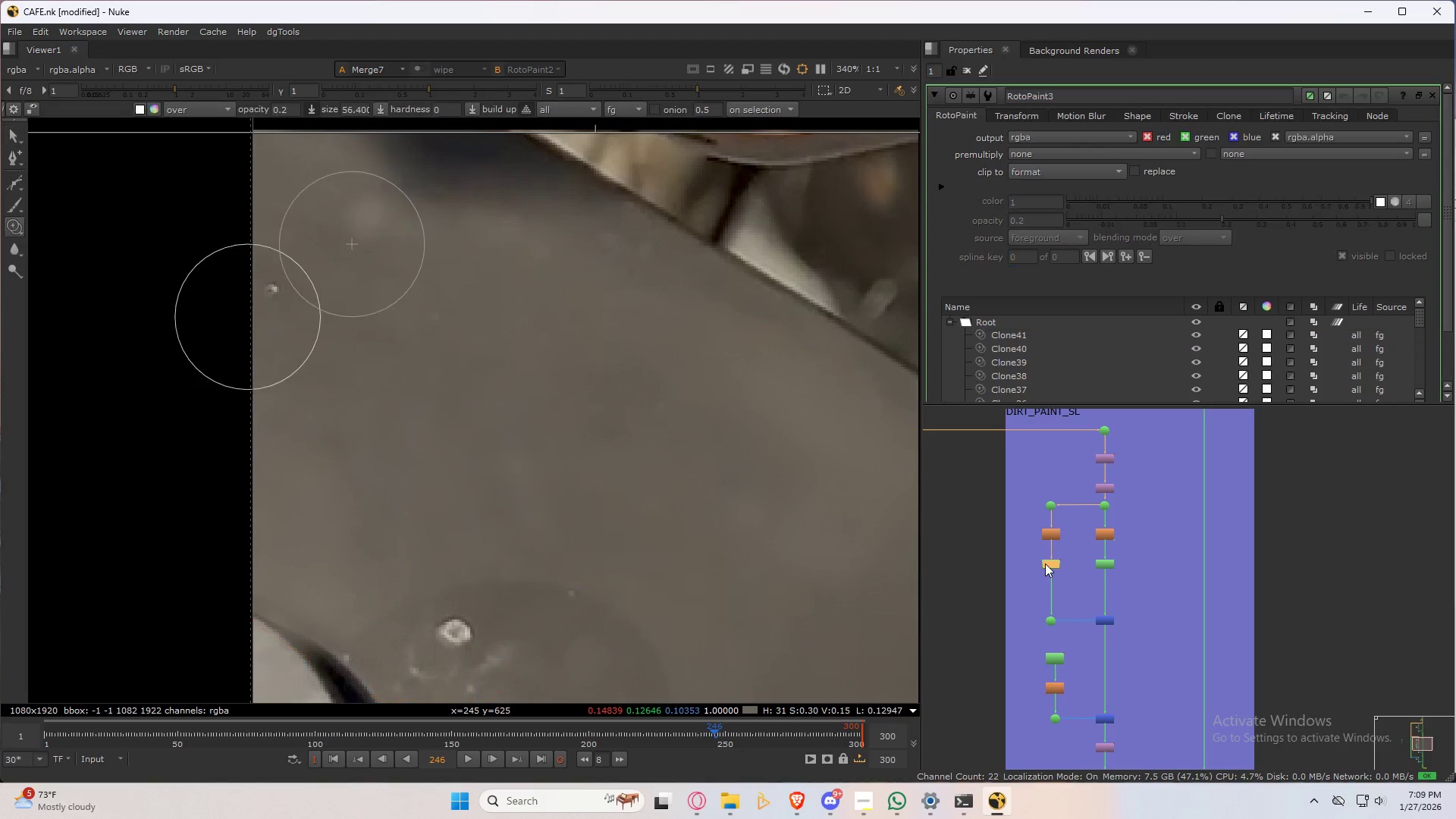 
triple_click([1045, 563])
 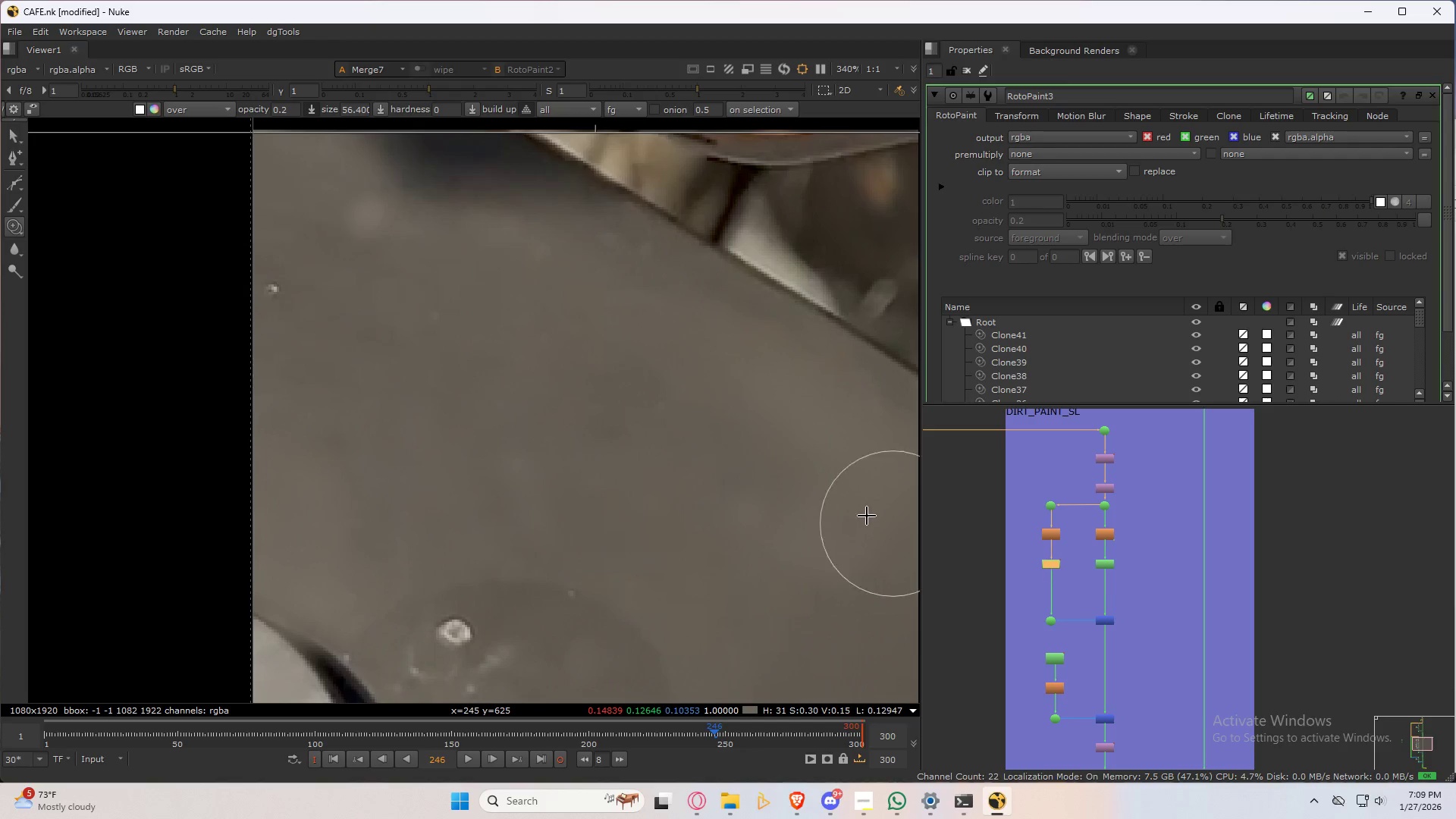 
key(Control+S)
 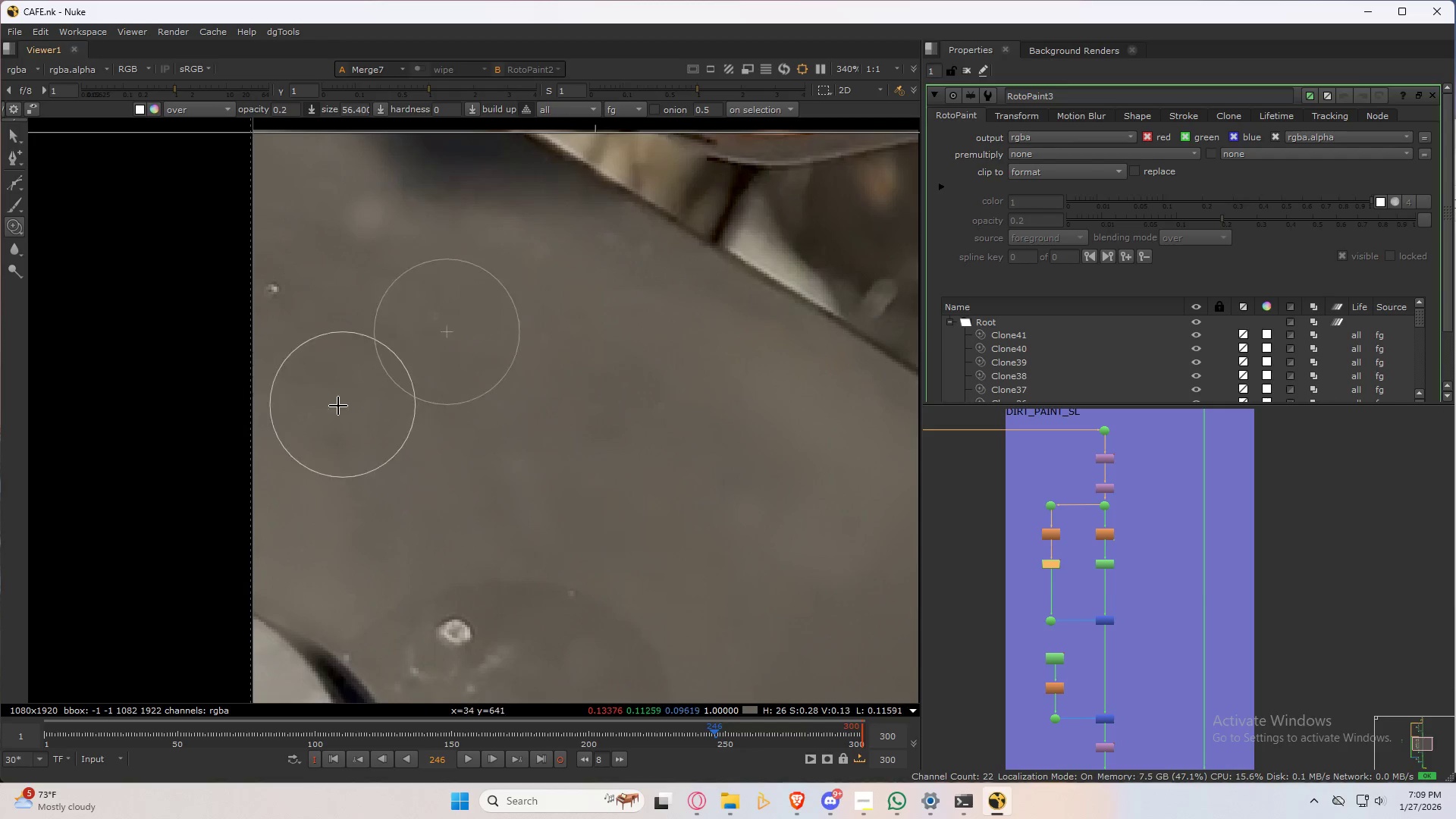 
hold_key(key=ControlLeft, duration=1.17)
left_click_drag(start_coordinate=[225, 390], to_coordinate=[284, 278])
 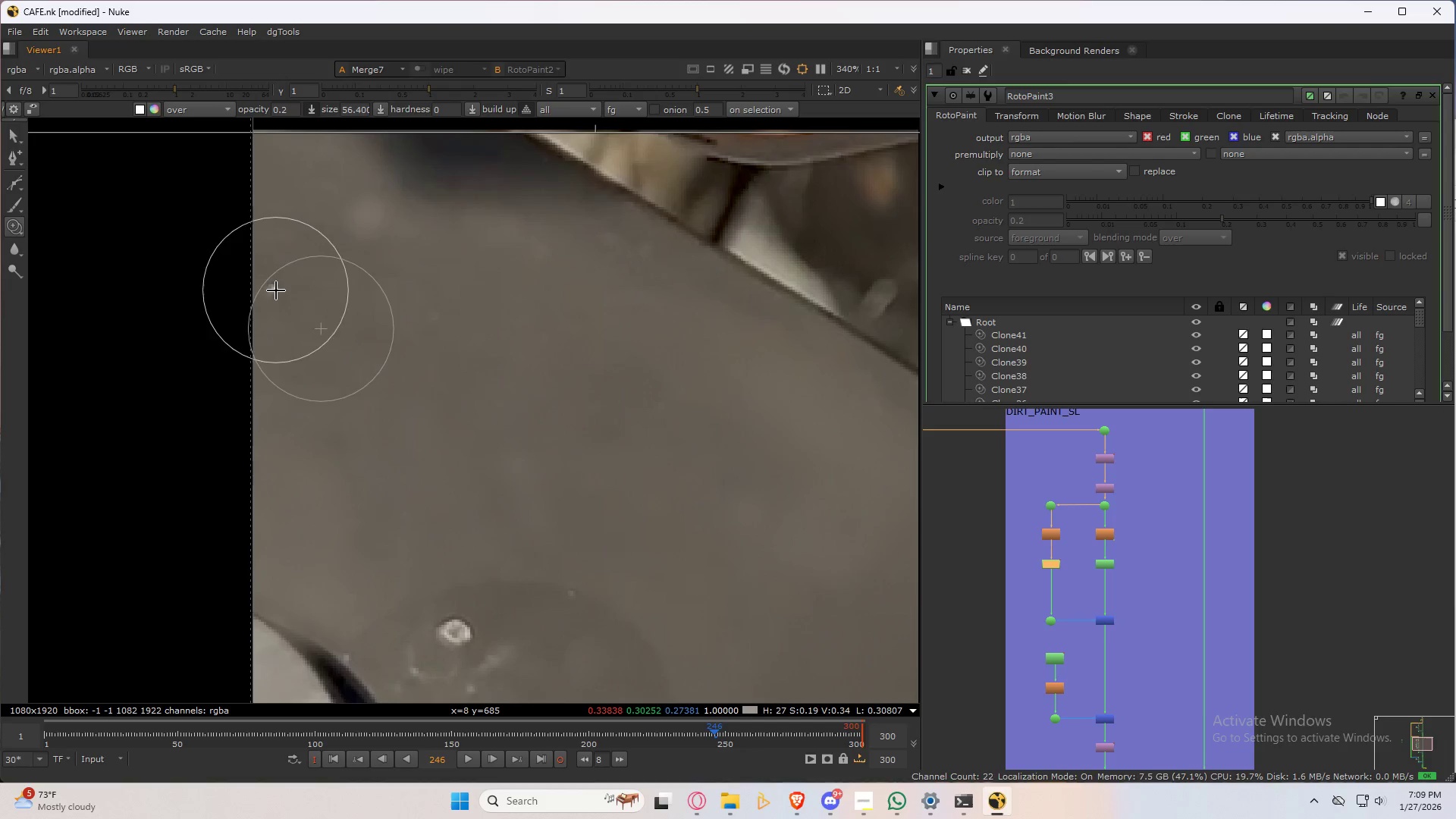 
left_click_drag(start_coordinate=[275, 290], to_coordinate=[306, 315])
 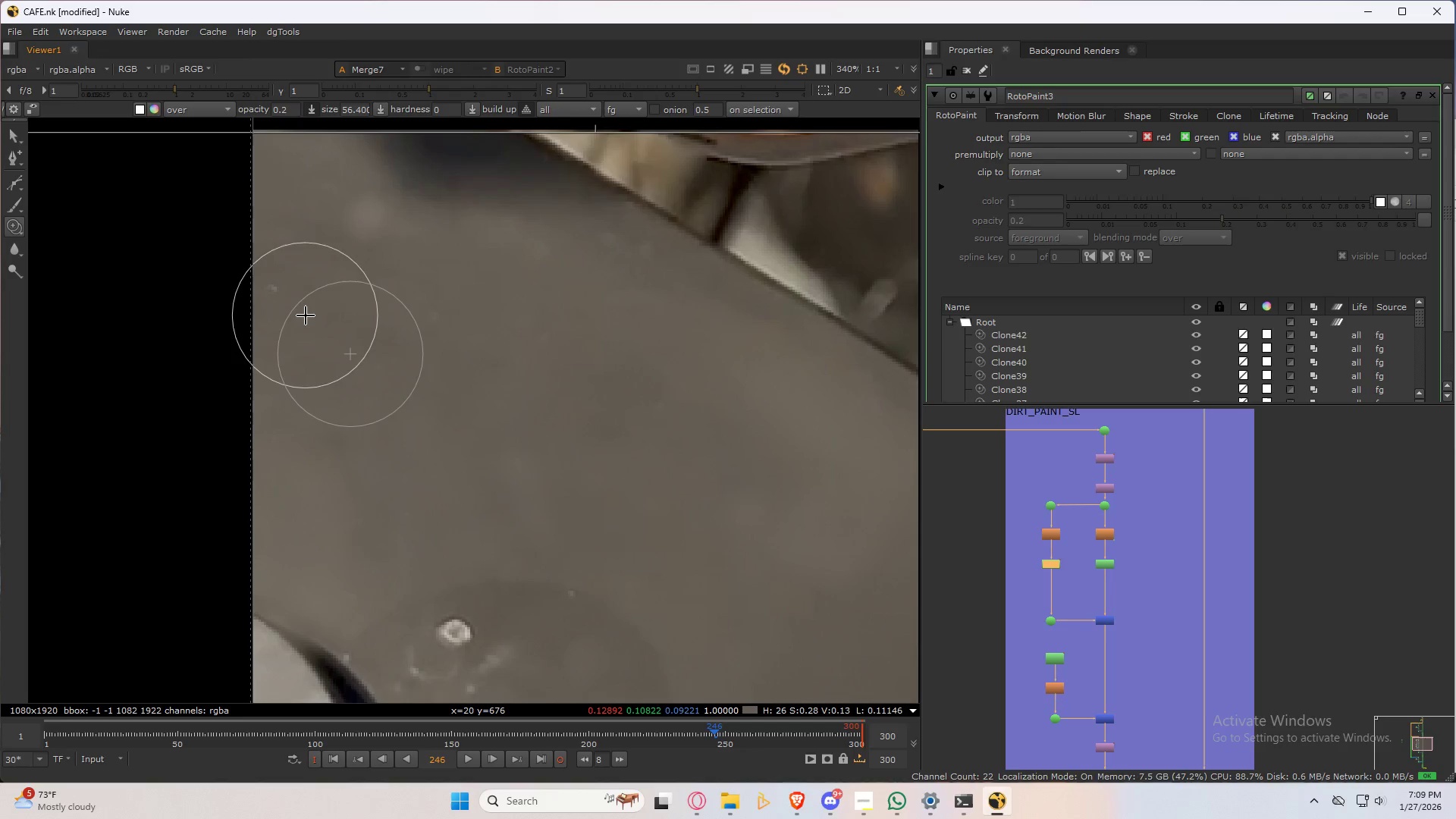 
hold_key(key=ControlLeft, duration=0.38)
left_click_drag(start_coordinate=[306, 315], to_coordinate=[277, 294])
 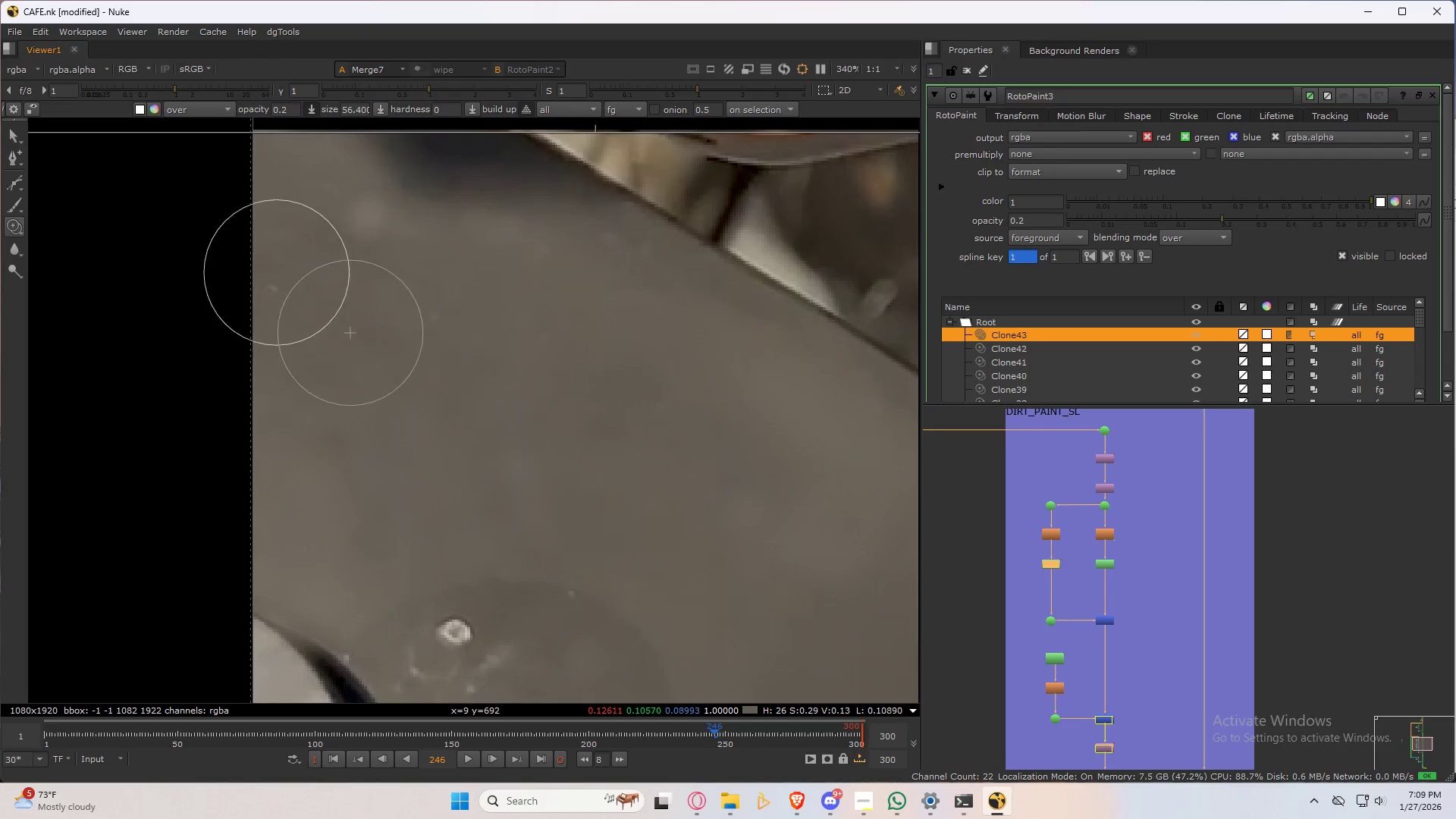 
left_click_drag(start_coordinate=[278, 274], to_coordinate=[426, 315])
 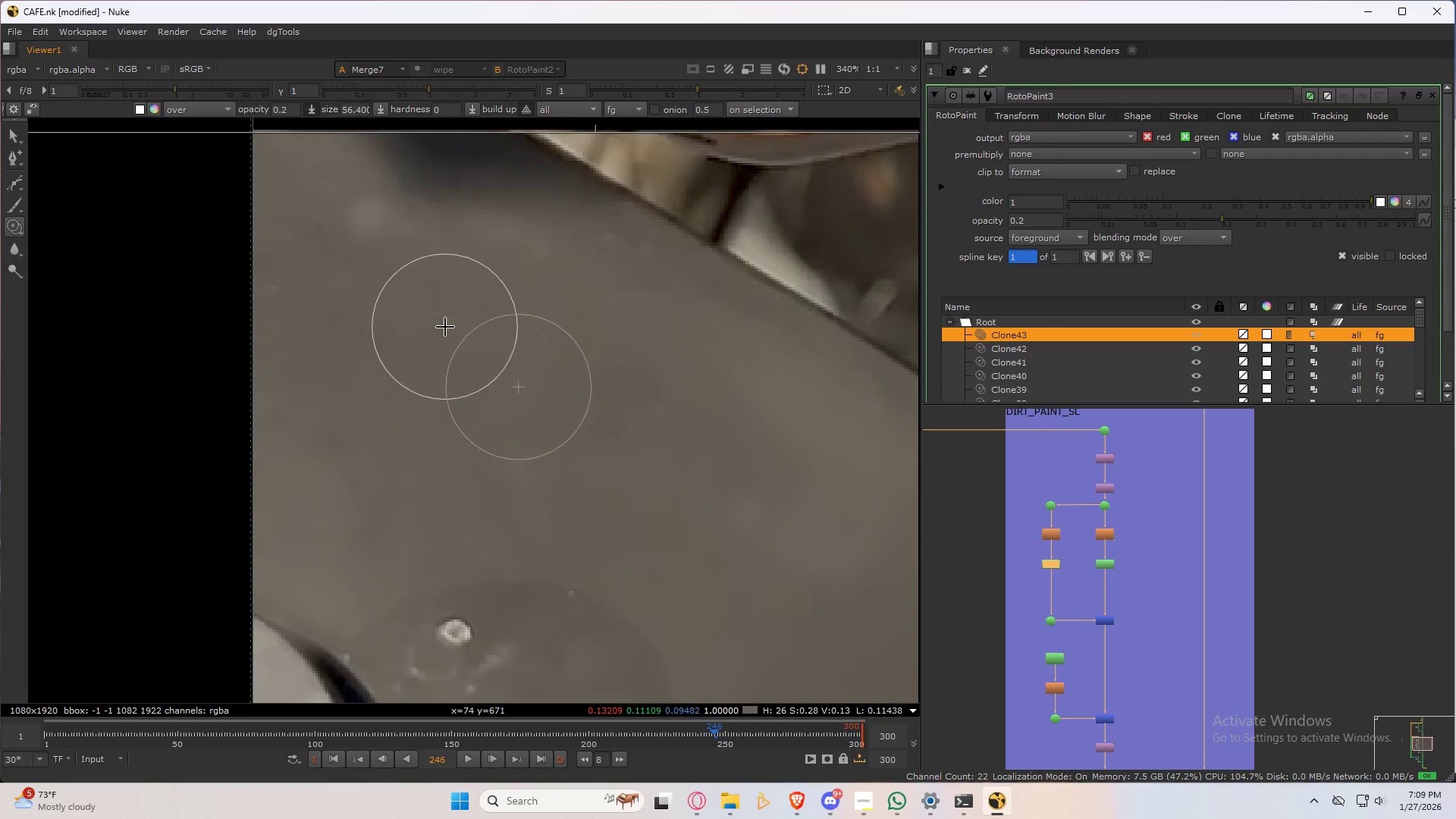 
left_click_drag(start_coordinate=[446, 327], to_coordinate=[377, 322])
 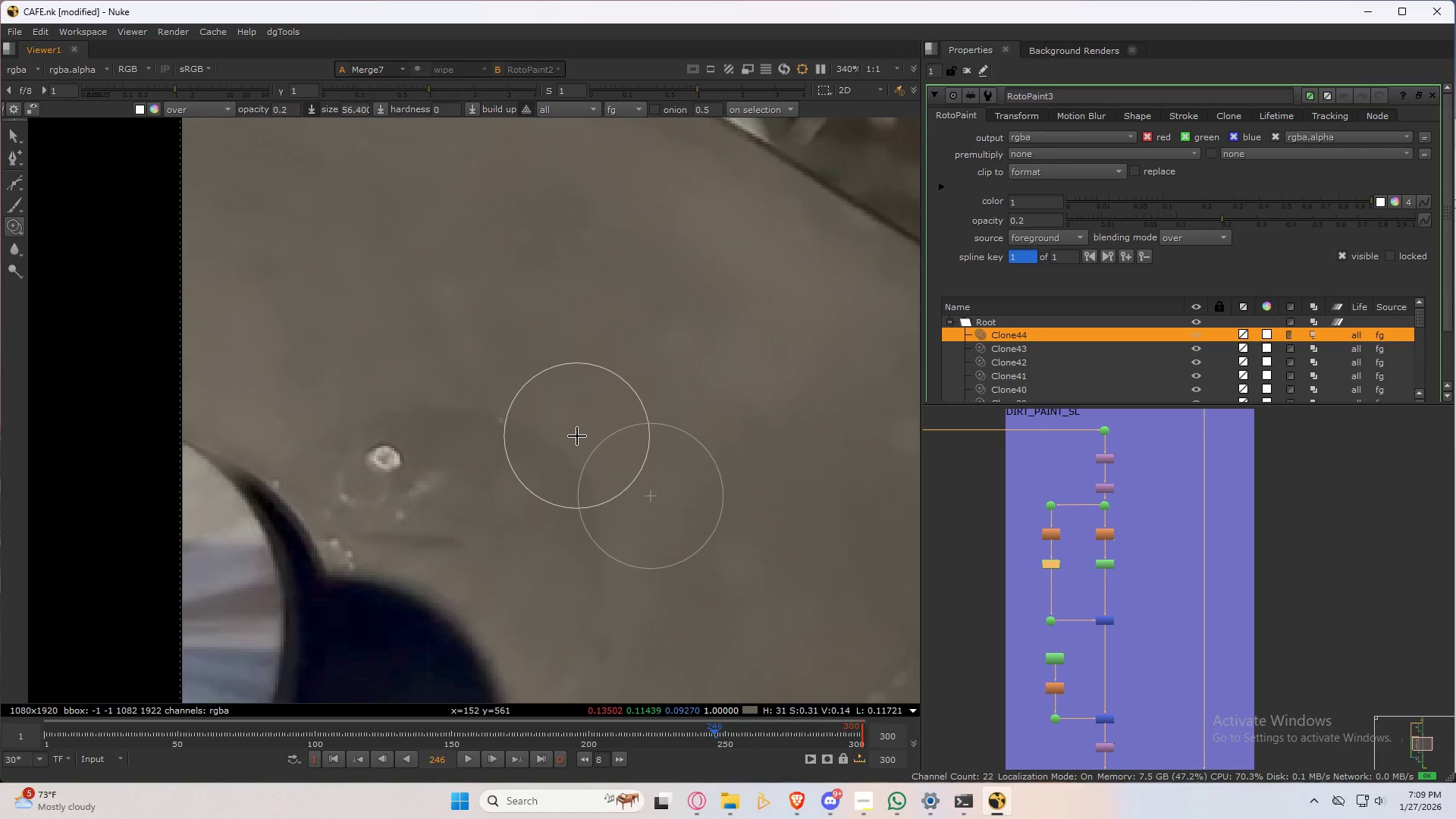 
hold_key(key=ControlLeft, duration=0.52)
left_click_drag(start_coordinate=[600, 379], to_coordinate=[418, 493])
 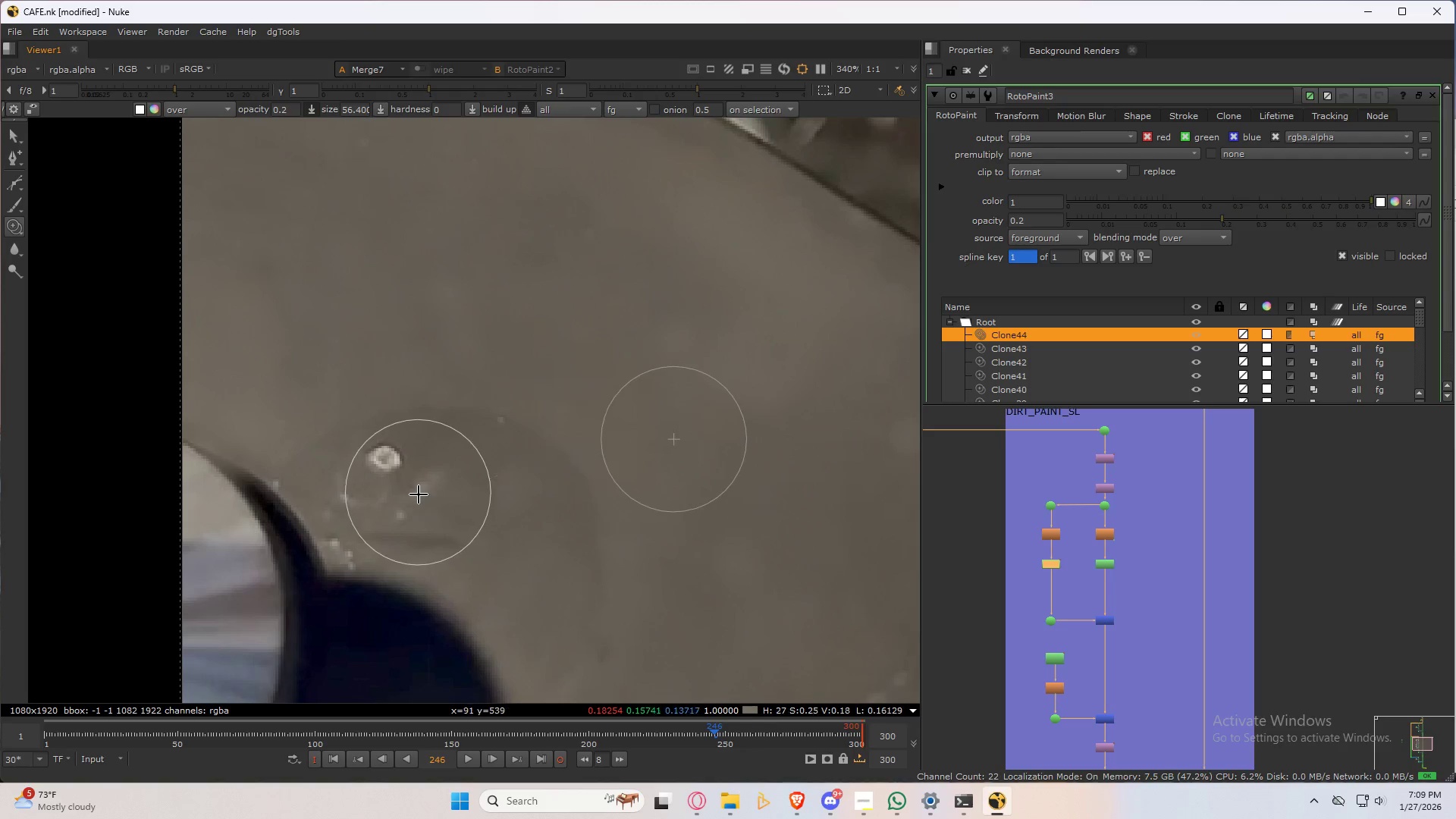 
left_click_drag(start_coordinate=[431, 517], to_coordinate=[373, 534])
 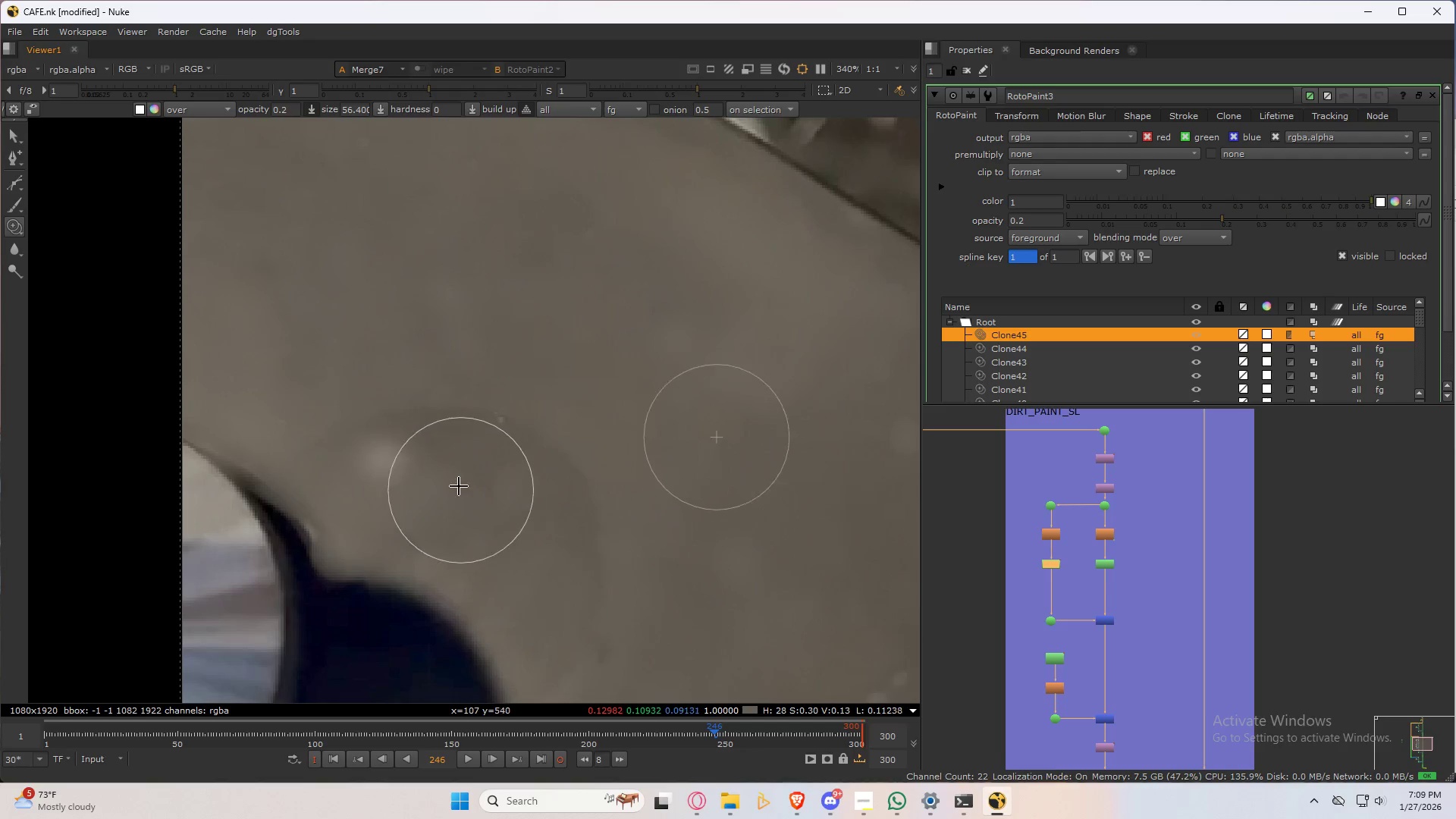 
left_click_drag(start_coordinate=[454, 480], to_coordinate=[424, 545])
 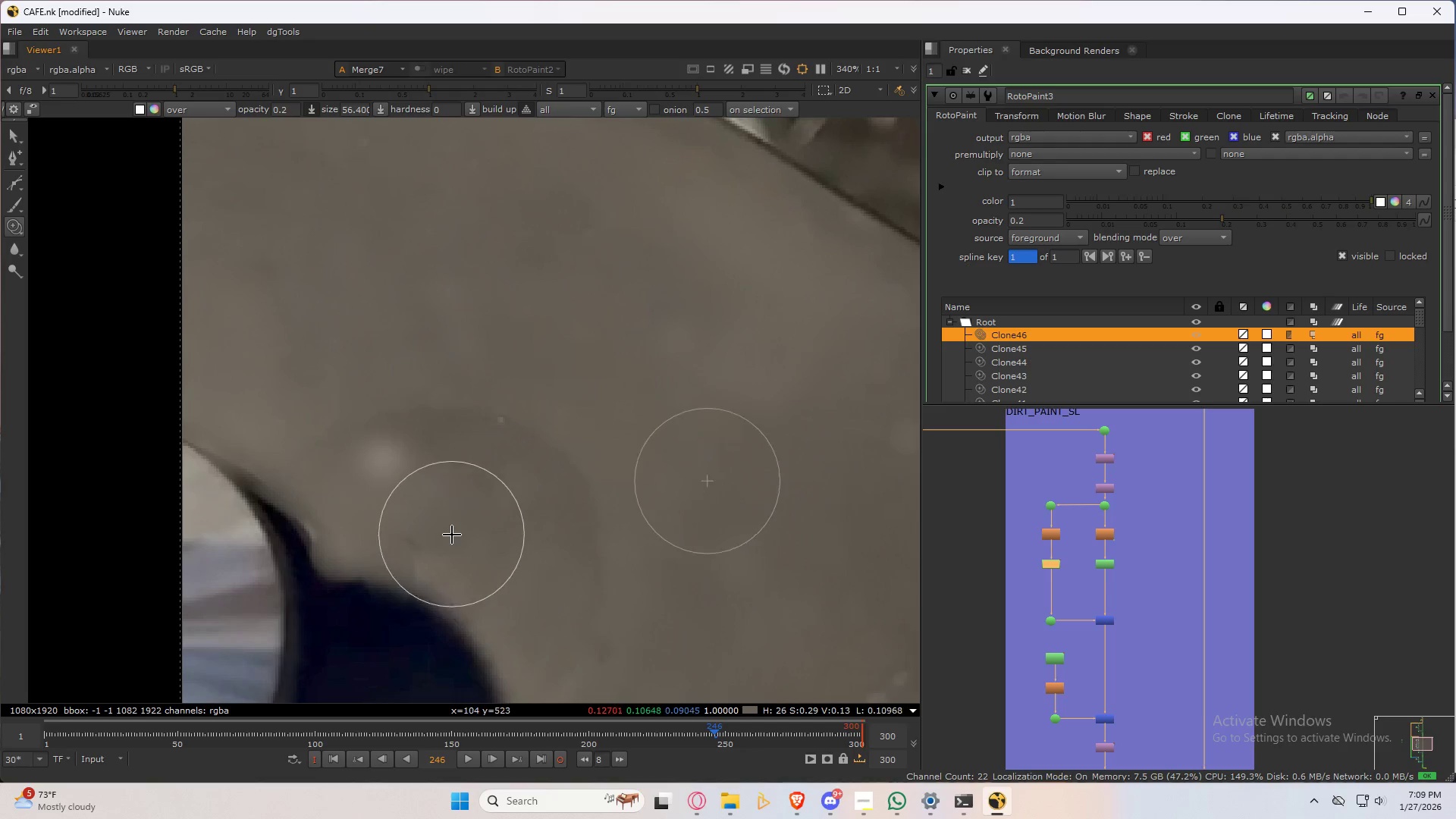 
hold_key(key=ControlLeft, duration=0.66)
left_click_drag(start_coordinate=[513, 616], to_coordinate=[467, 565])
 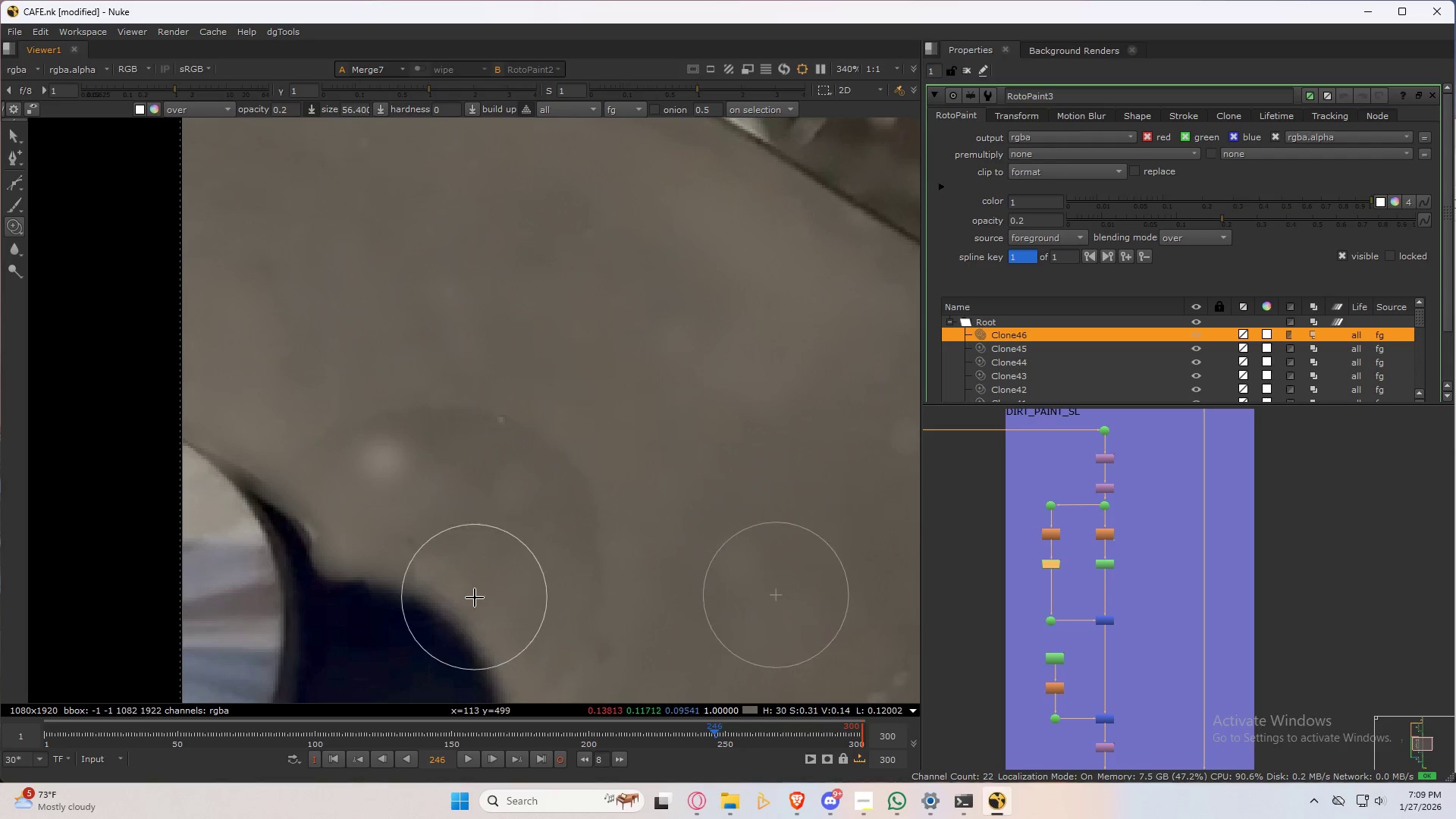 
left_click_drag(start_coordinate=[475, 599], to_coordinate=[450, 548])
 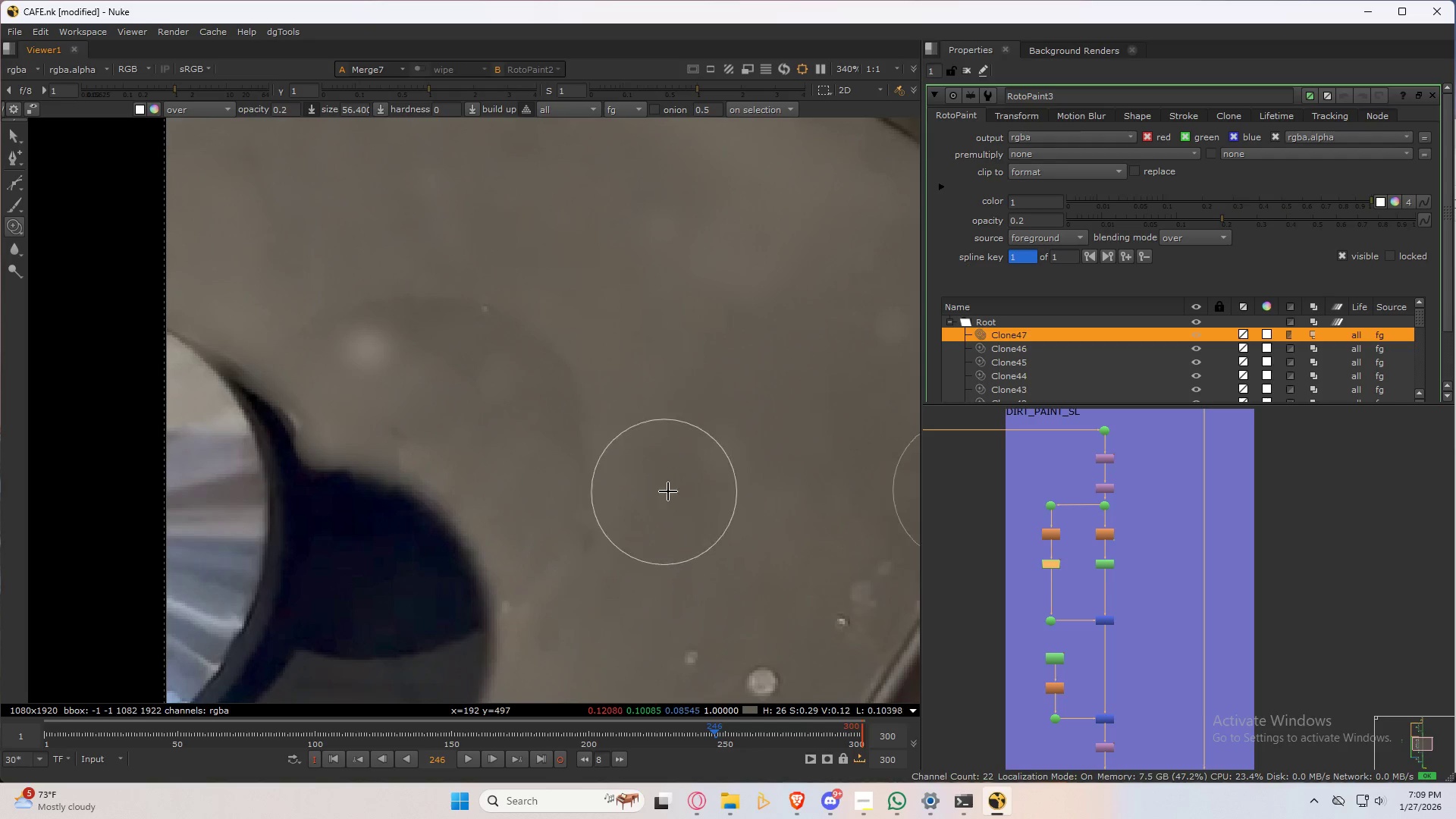 
left_click([1059, 657])
 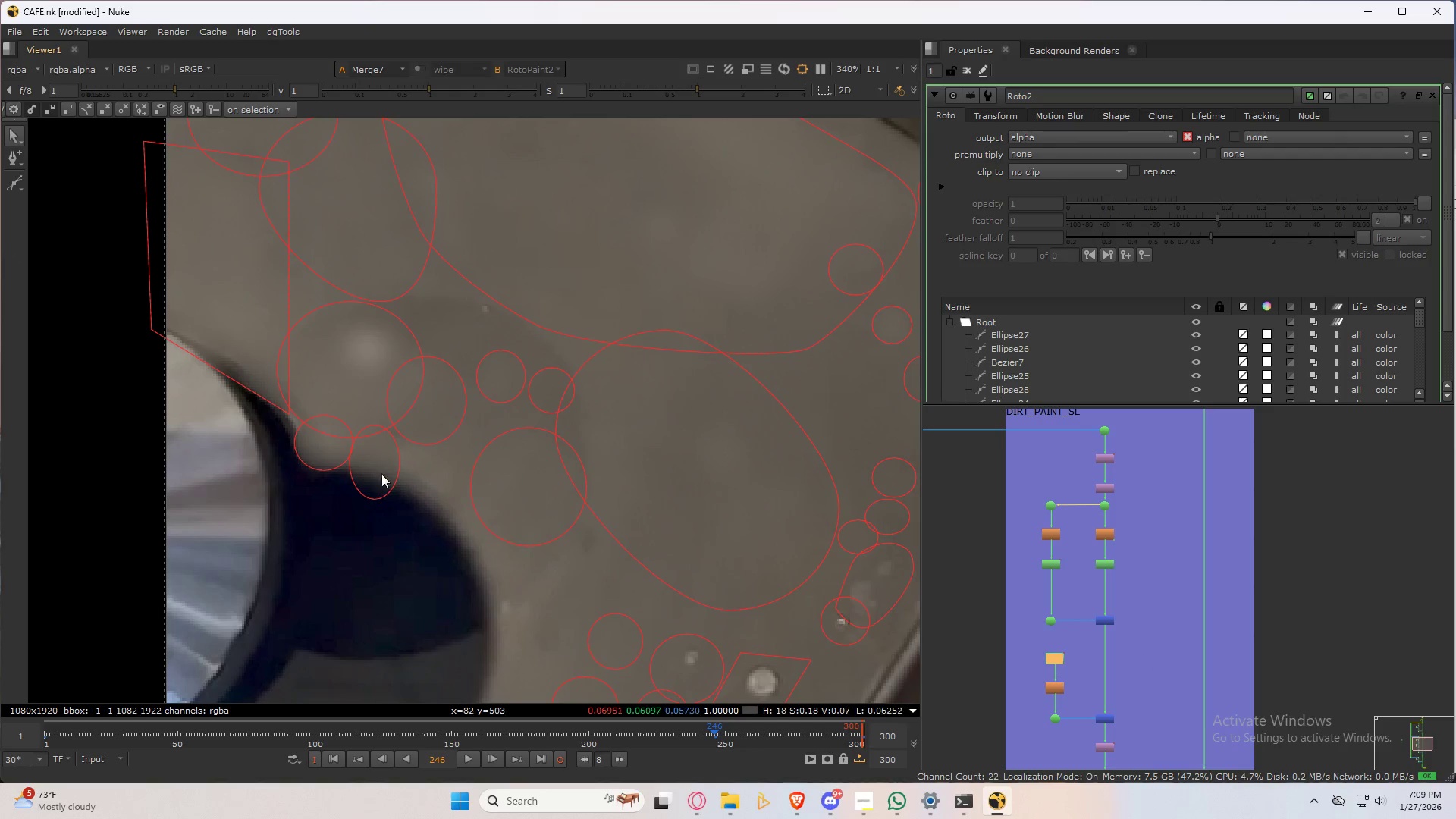 
left_click([398, 466])
 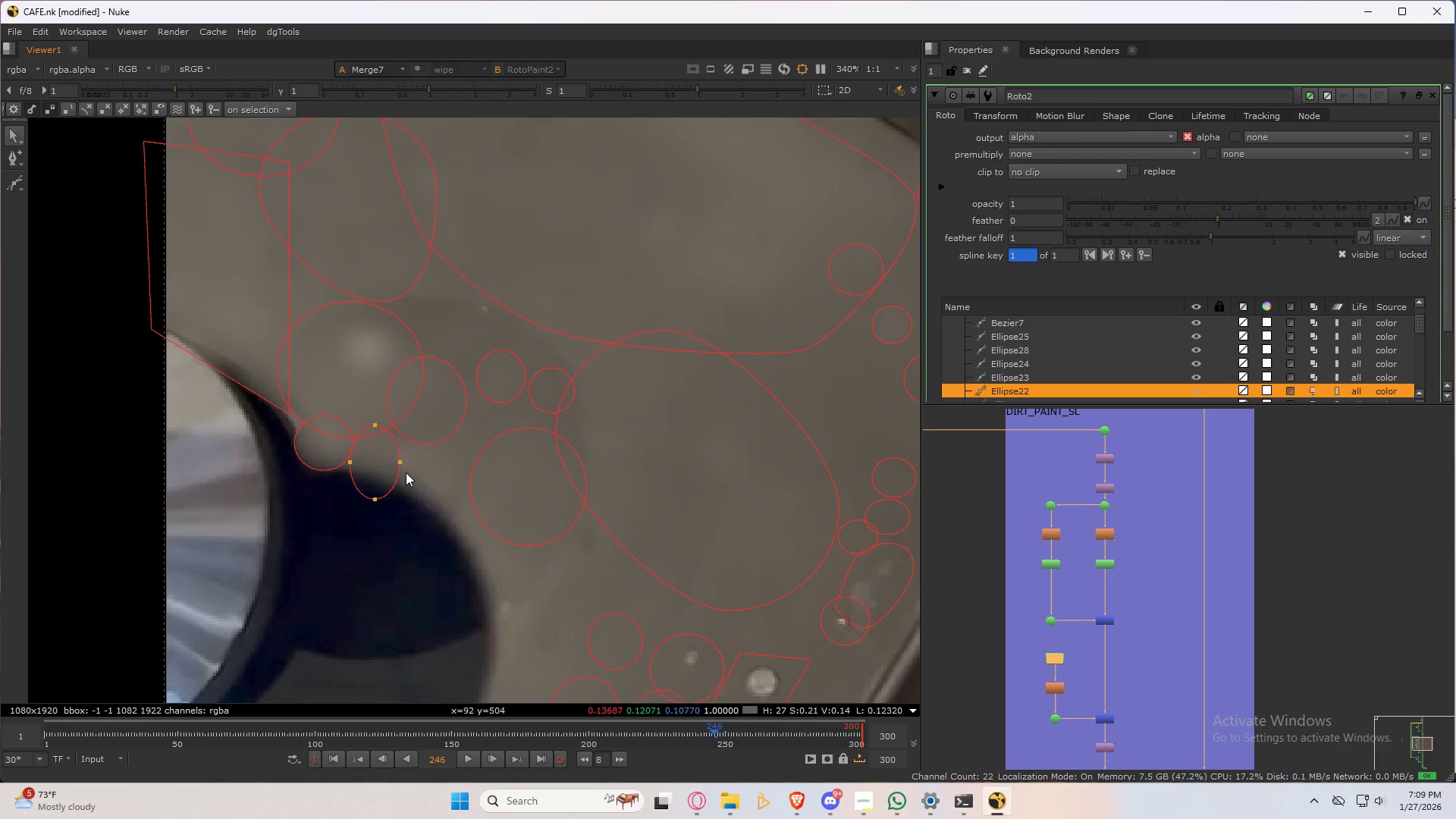 
left_click_drag(start_coordinate=[403, 465], to_coordinate=[467, 481])
 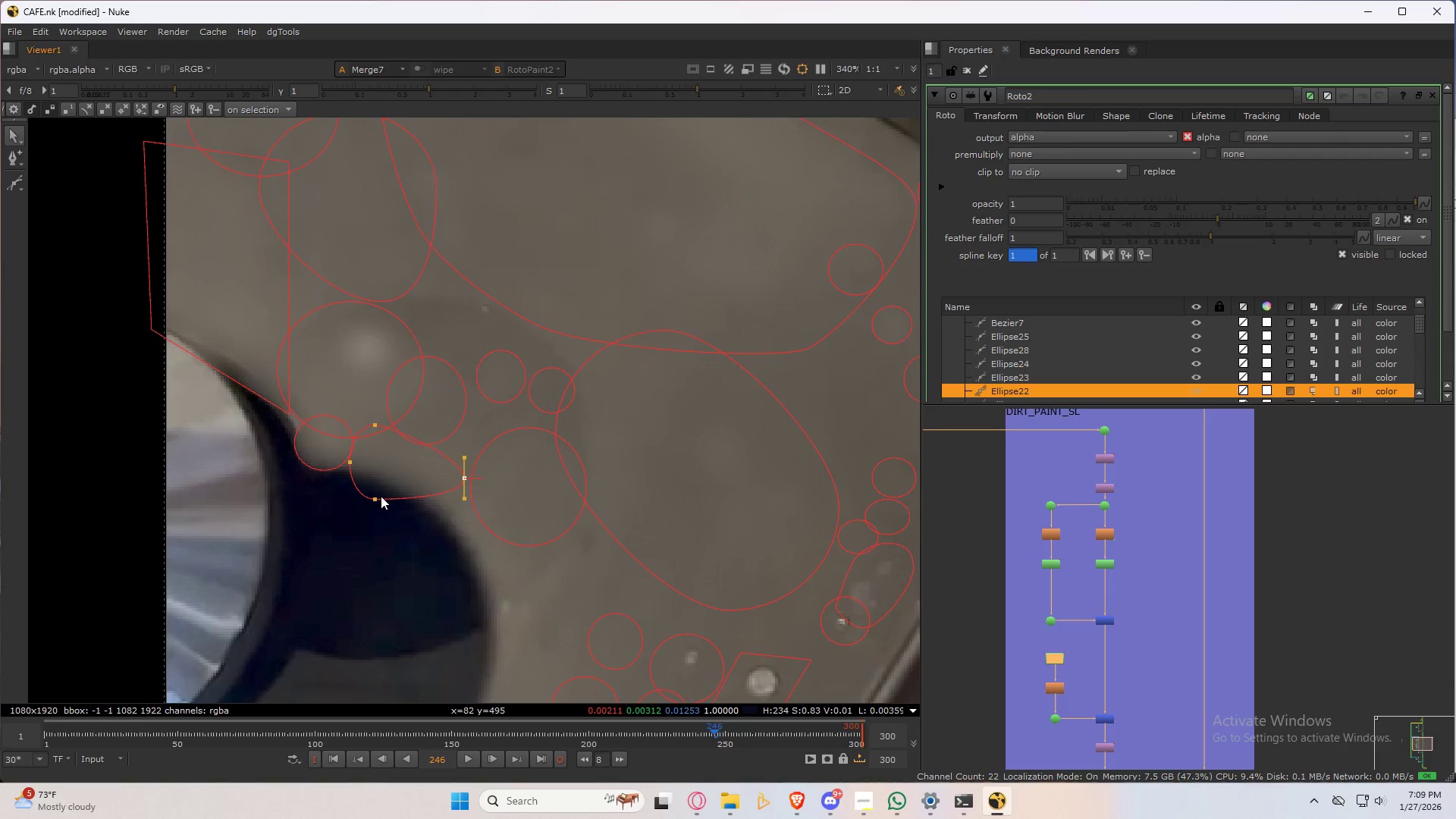 
left_click_drag(start_coordinate=[378, 500], to_coordinate=[378, 491])
 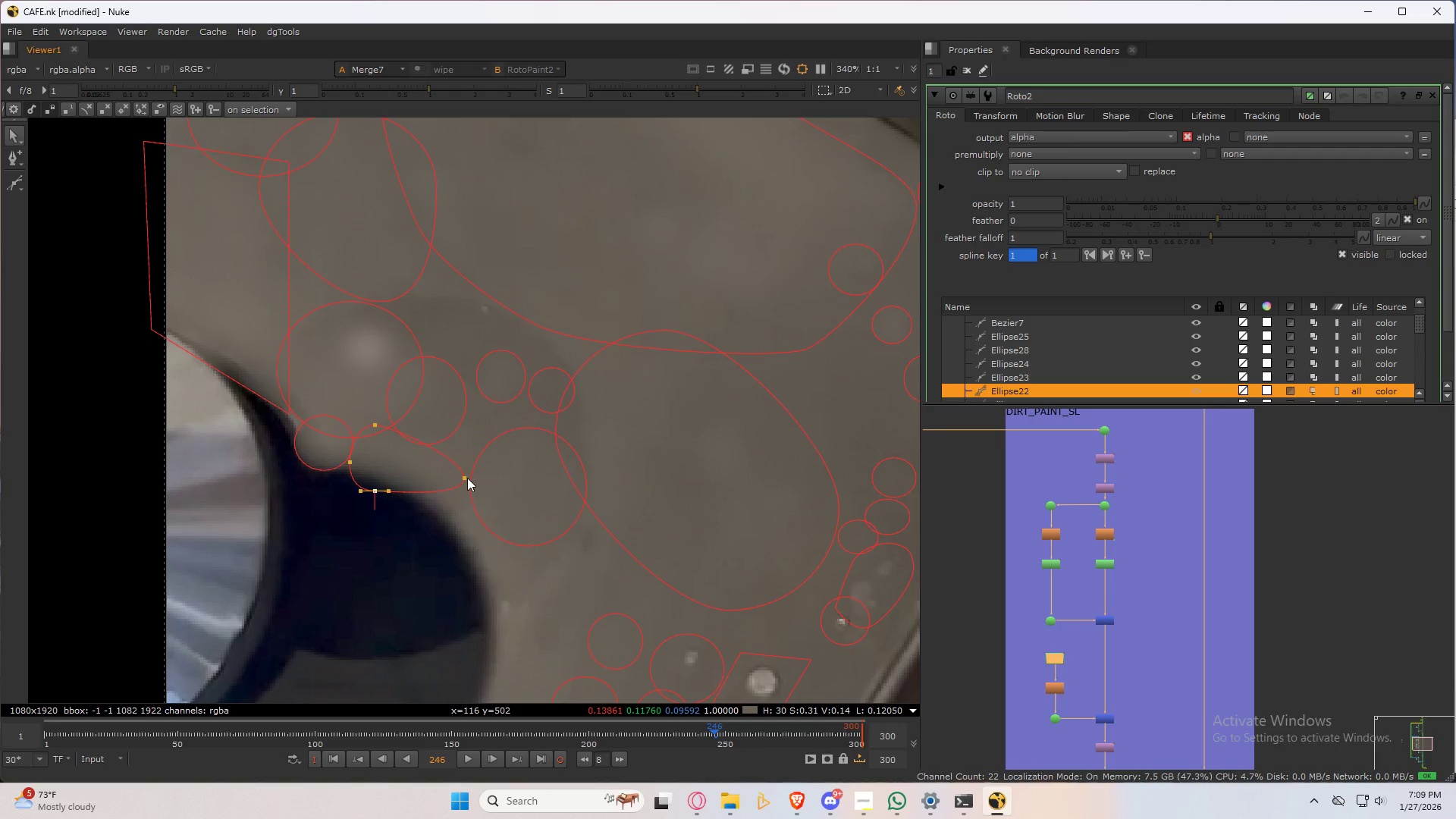 
left_click_drag(start_coordinate=[466, 477], to_coordinate=[467, 484])
 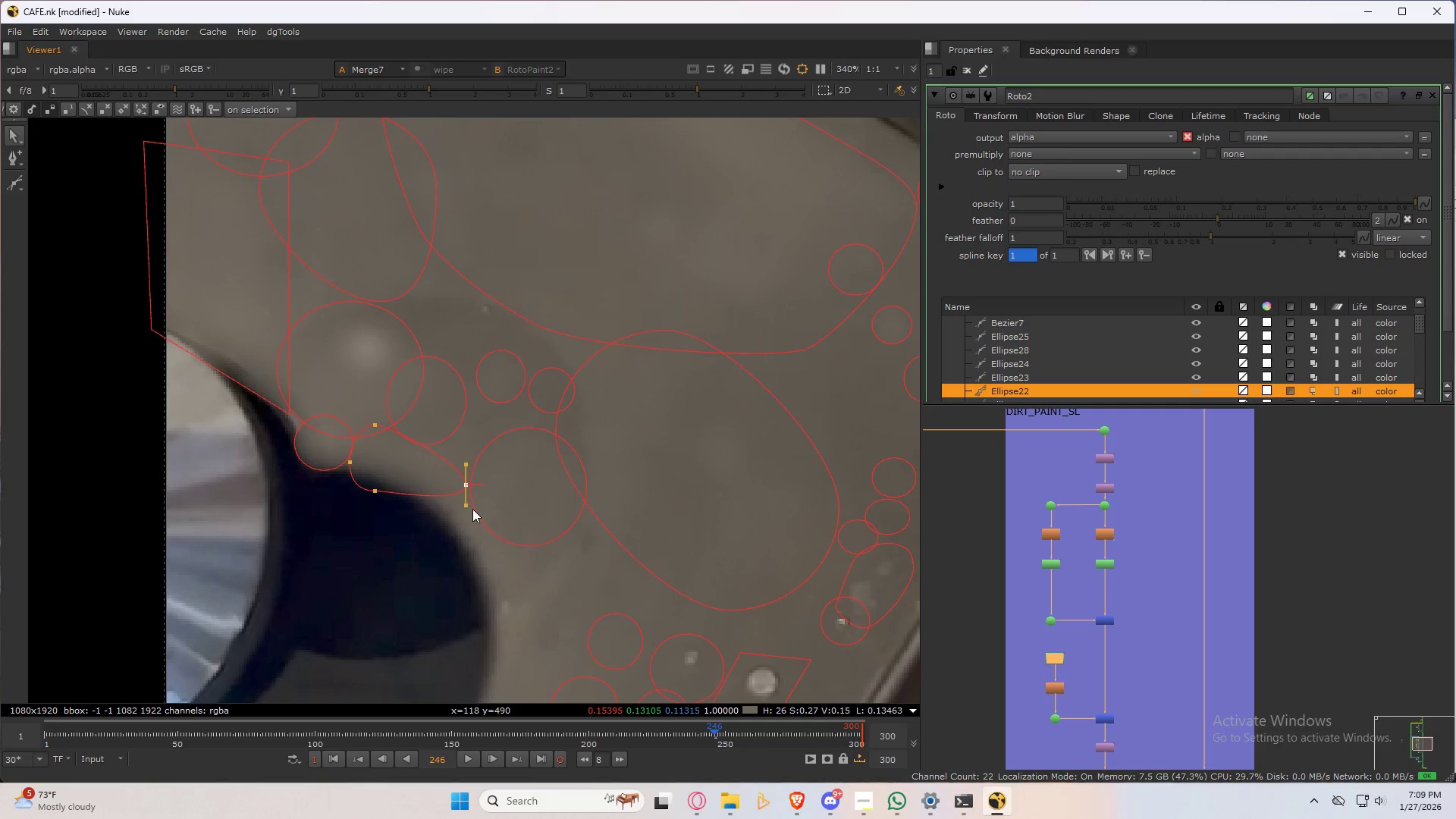 
left_click_drag(start_coordinate=[468, 505], to_coordinate=[462, 541])
 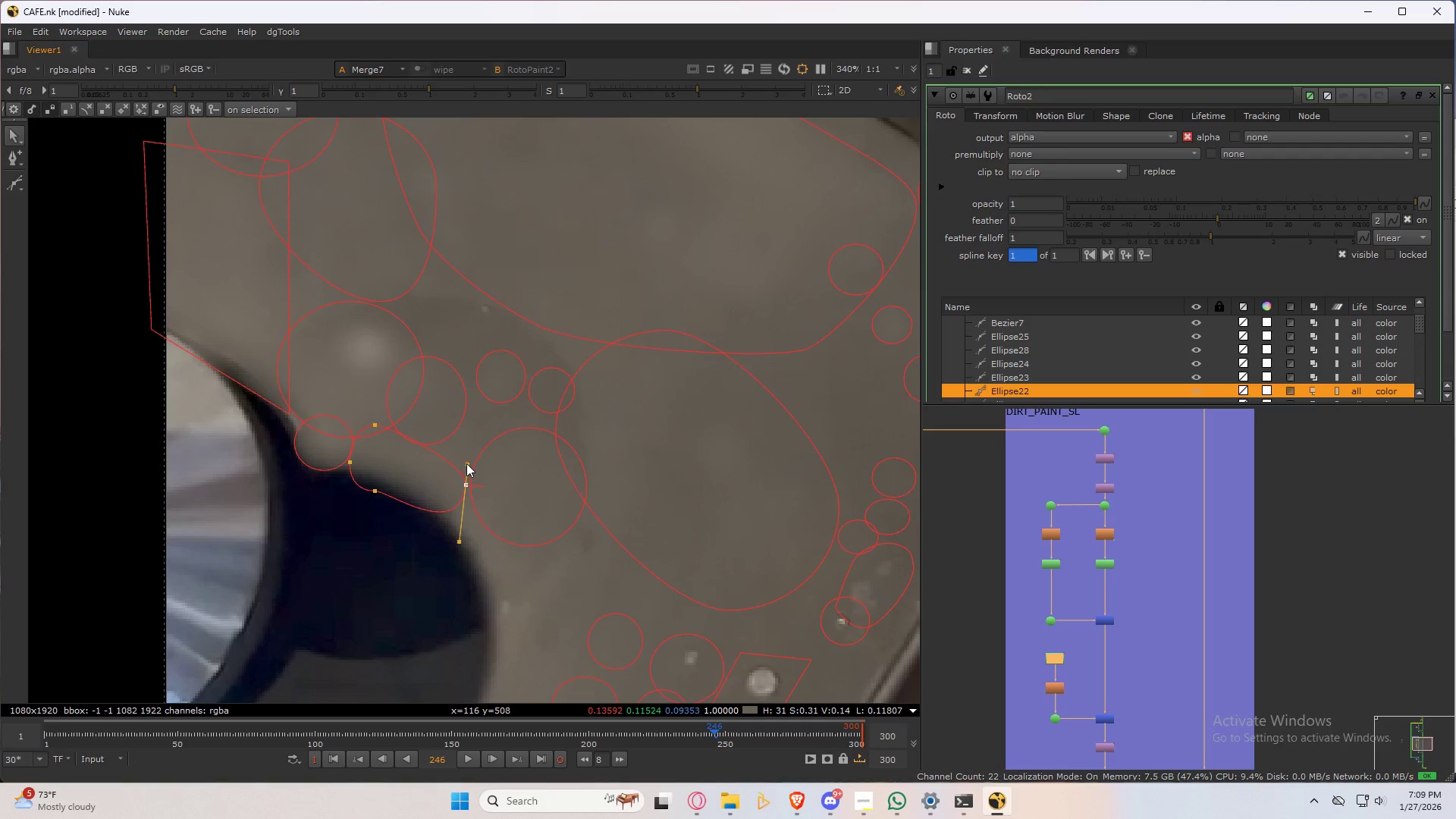 
left_click_drag(start_coordinate=[466, 463], to_coordinate=[467, 450])
 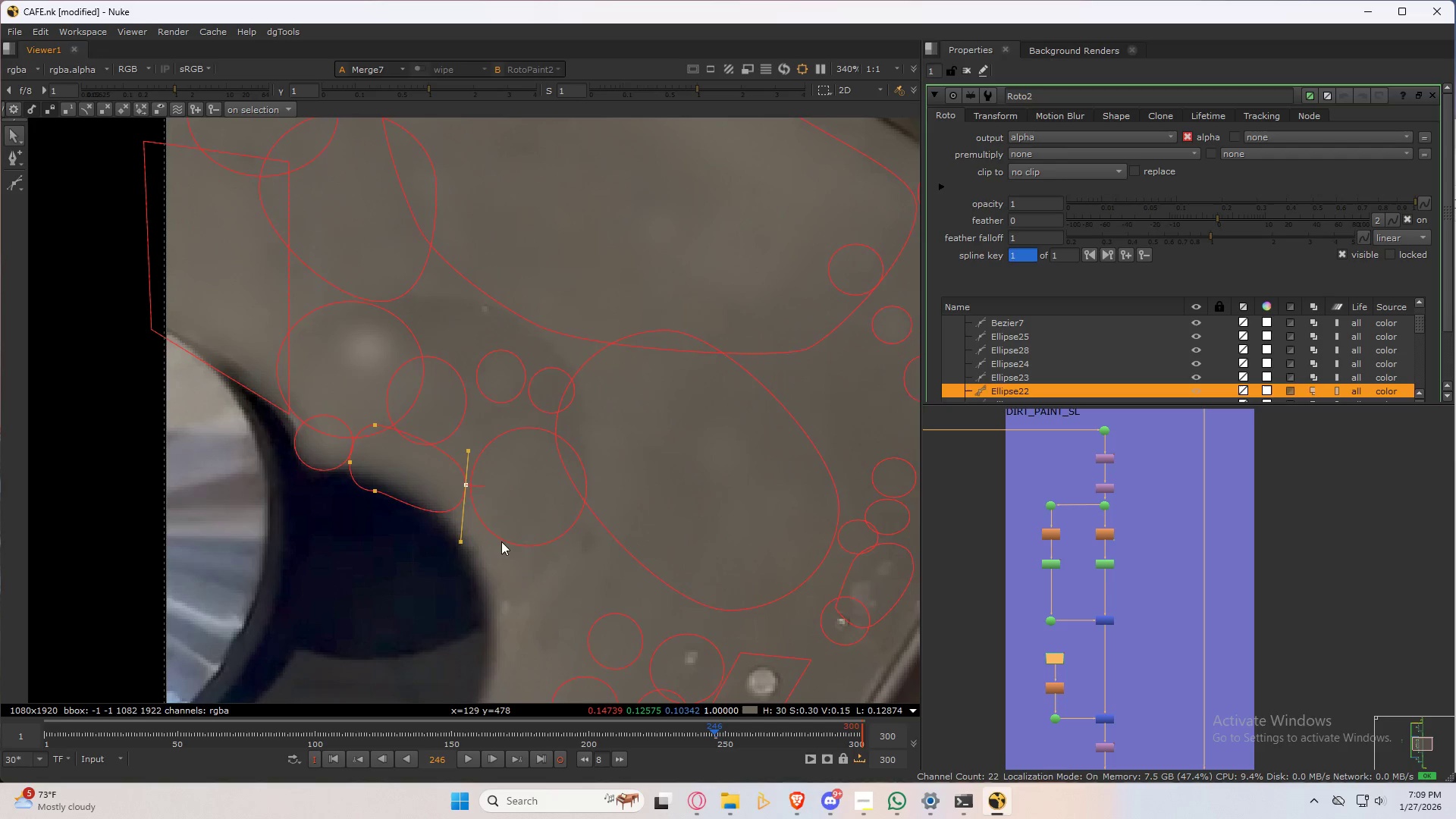 
type(qq)
 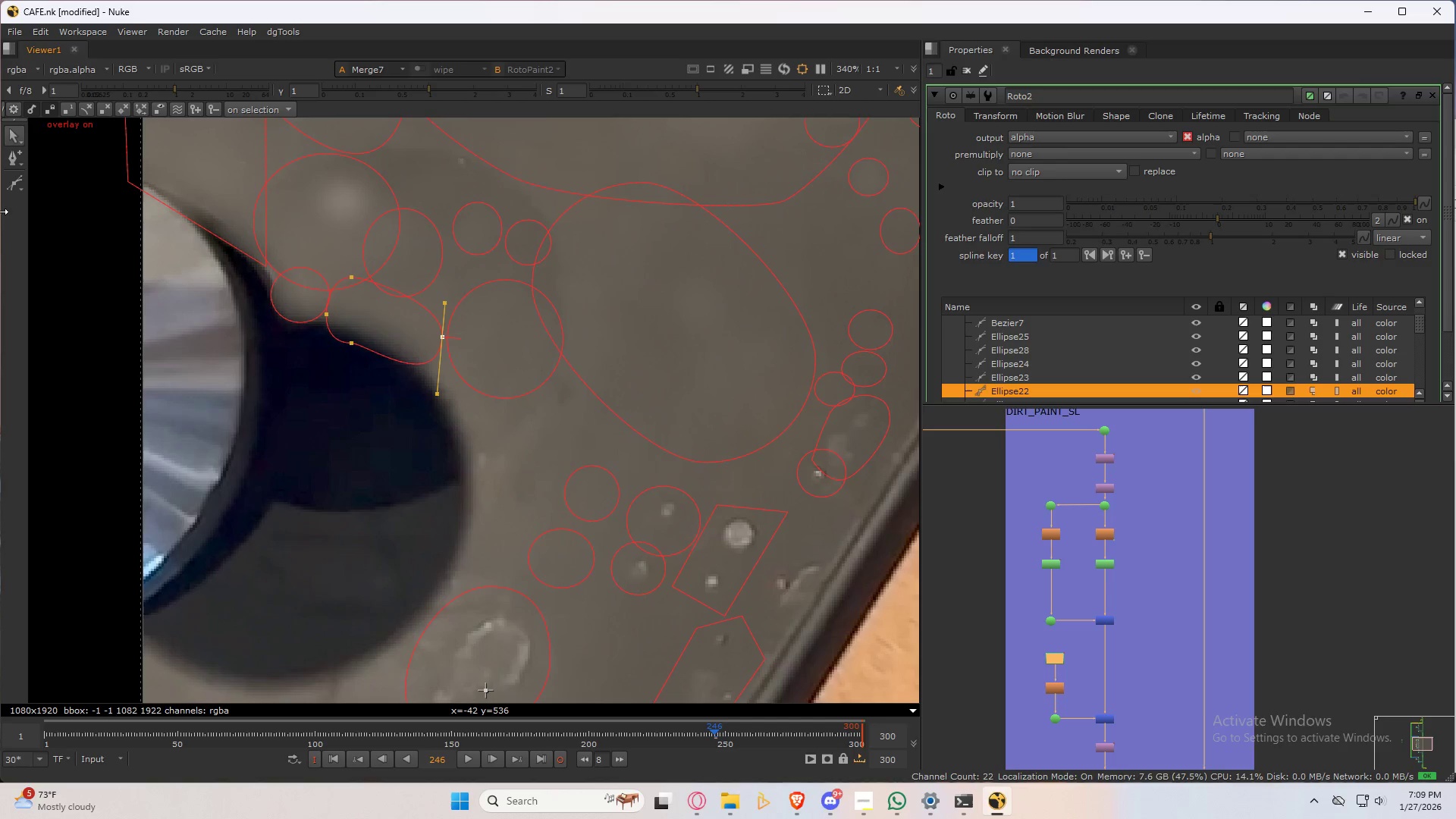 
left_click_drag(start_coordinate=[24, 174], to_coordinate=[95, 229])
 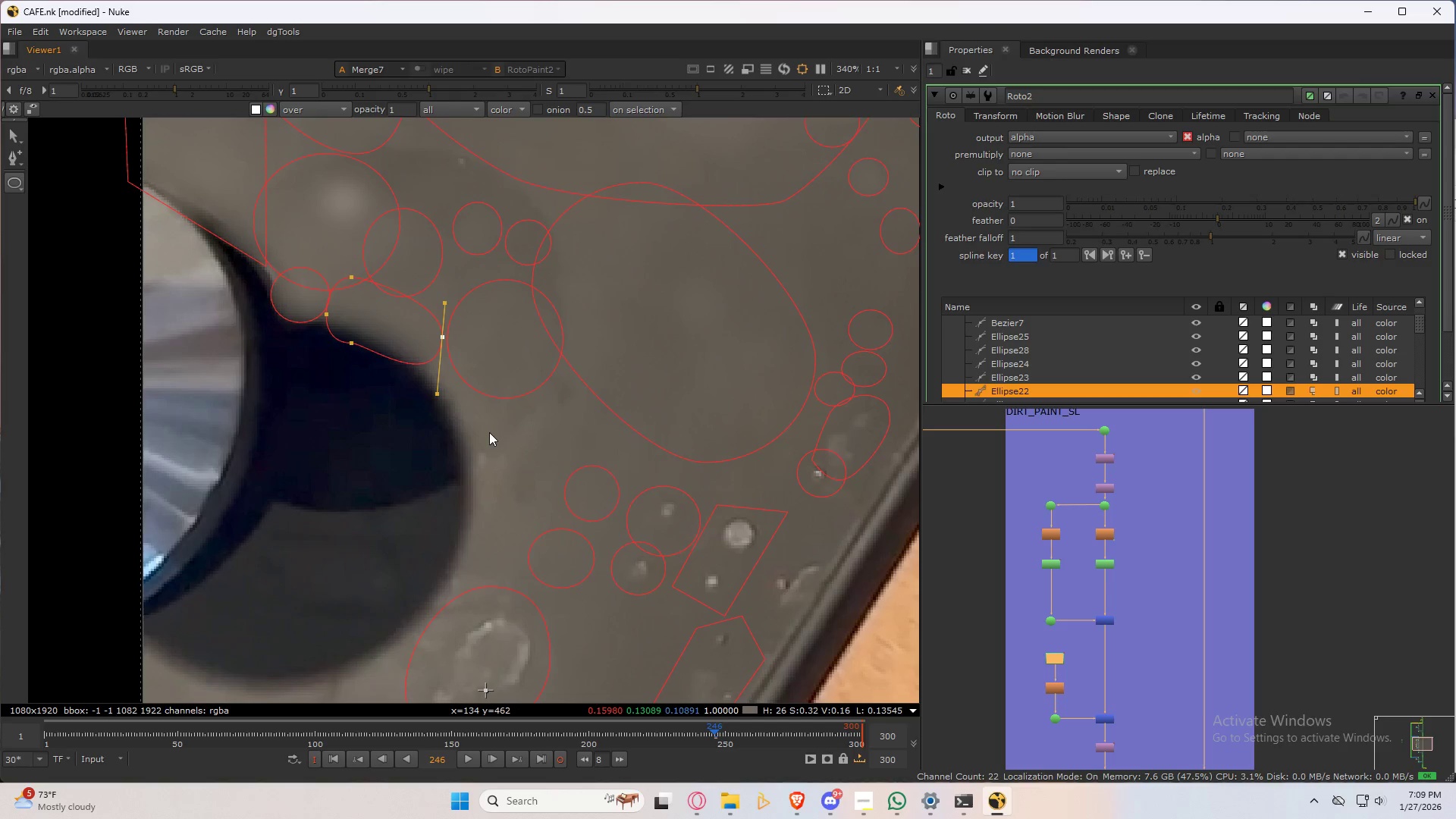 
left_click_drag(start_coordinate=[523, 416], to_coordinate=[453, 504])
 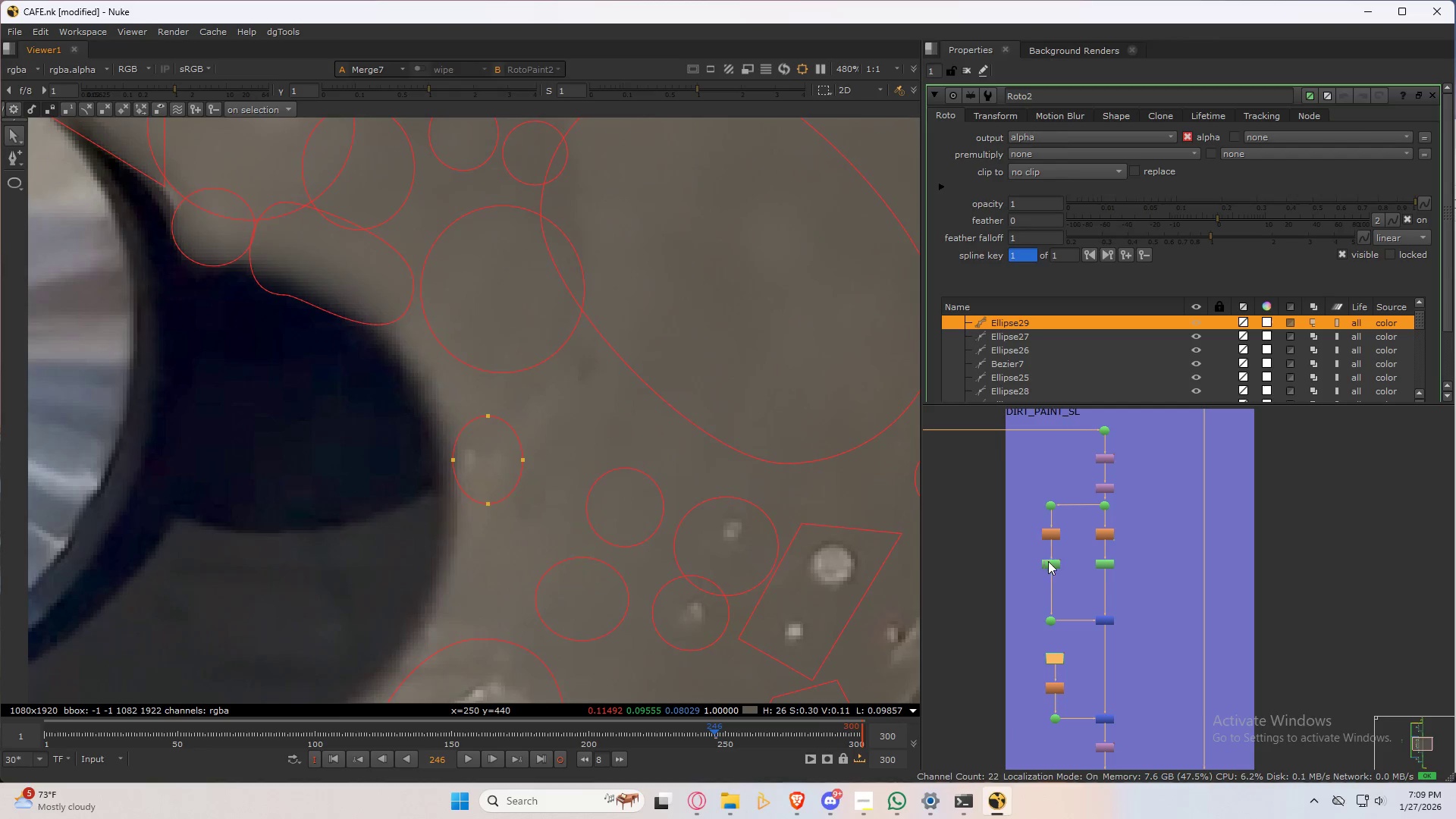 
scroll: coordinate [510, 459], scroll_direction: up, amount: 2.0
 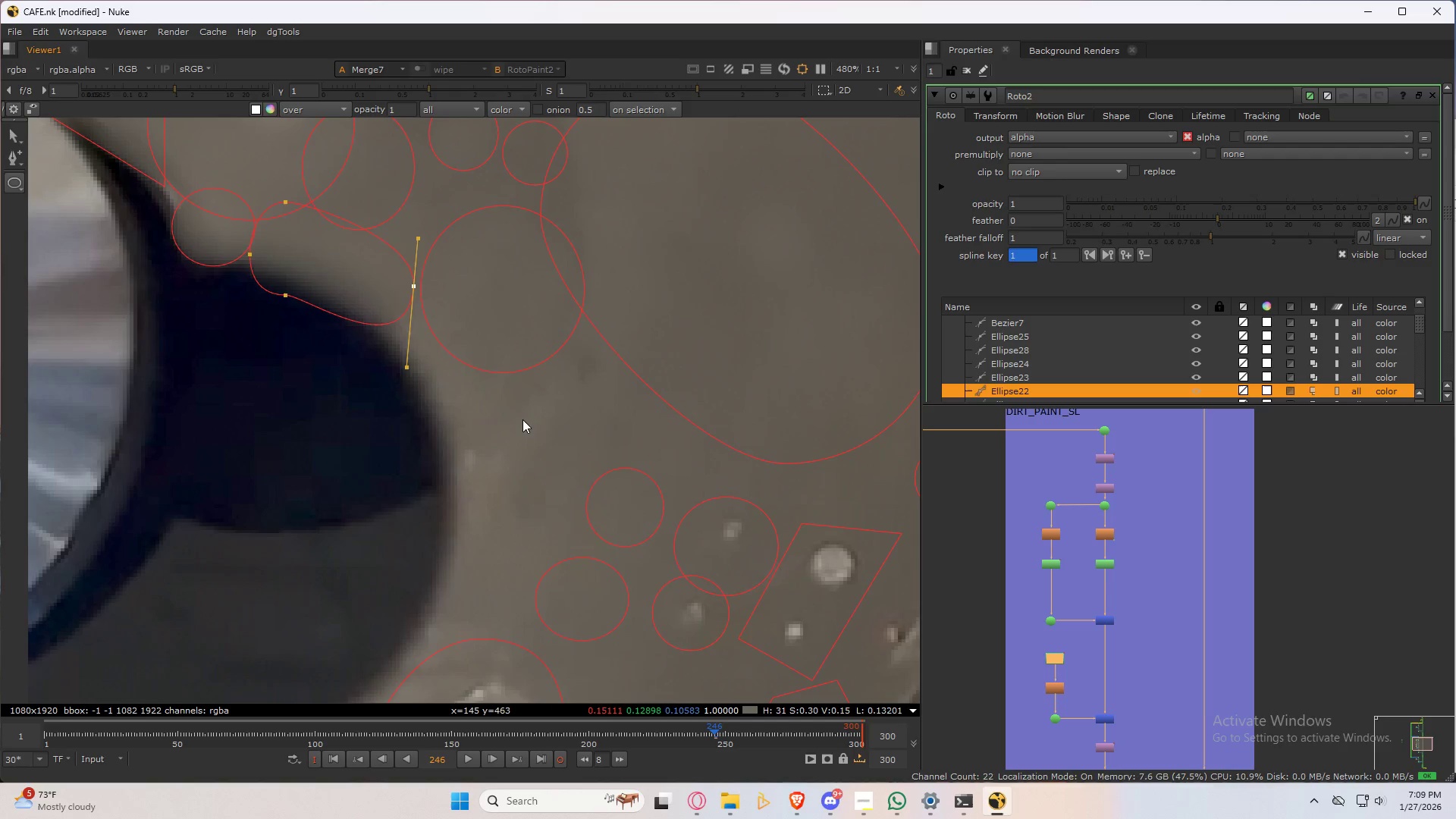 
double_click([1061, 568])
 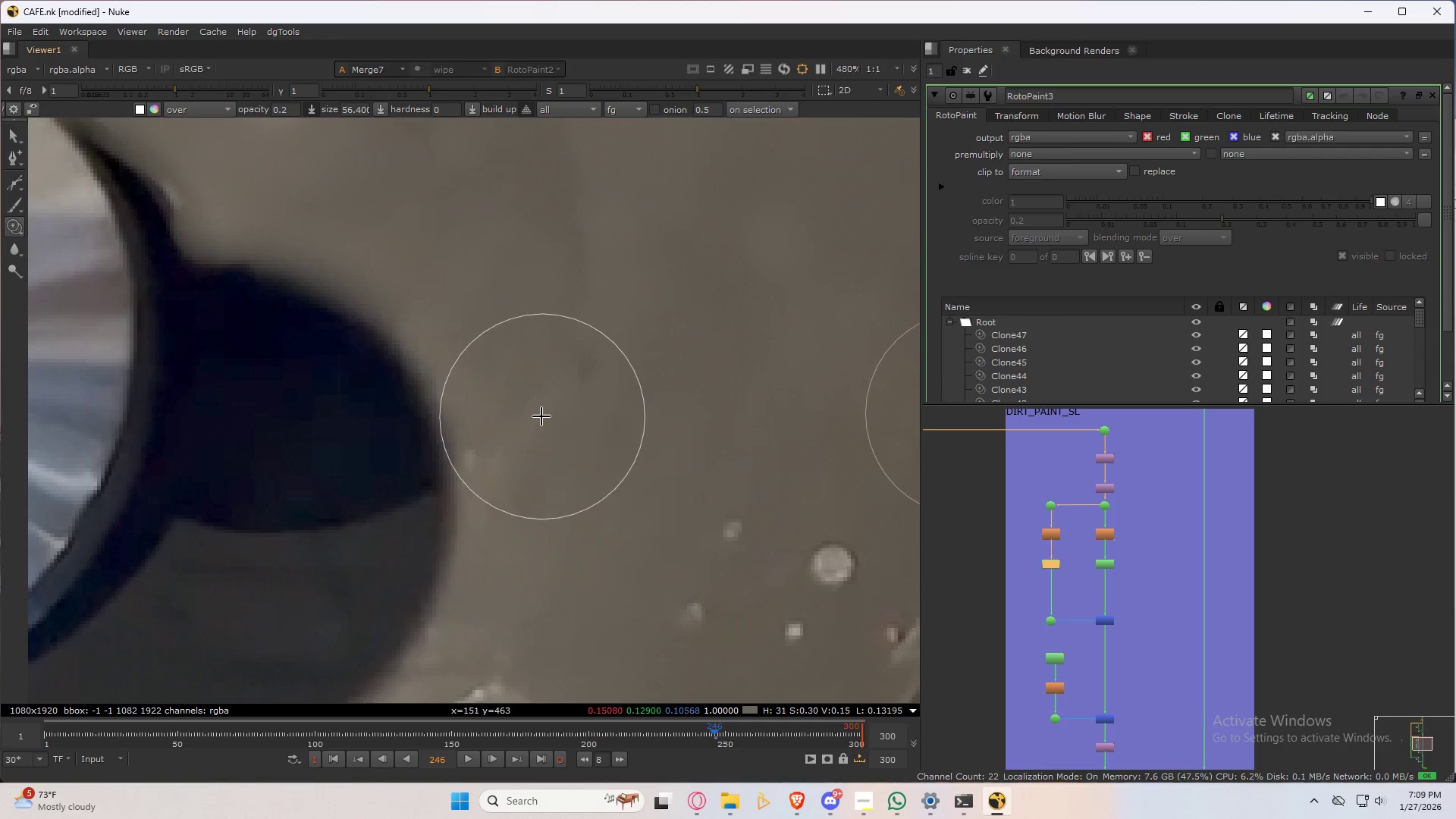 
hold_key(key=ControlLeft, duration=0.56)
left_click_drag(start_coordinate=[374, 415], to_coordinate=[555, 464])
 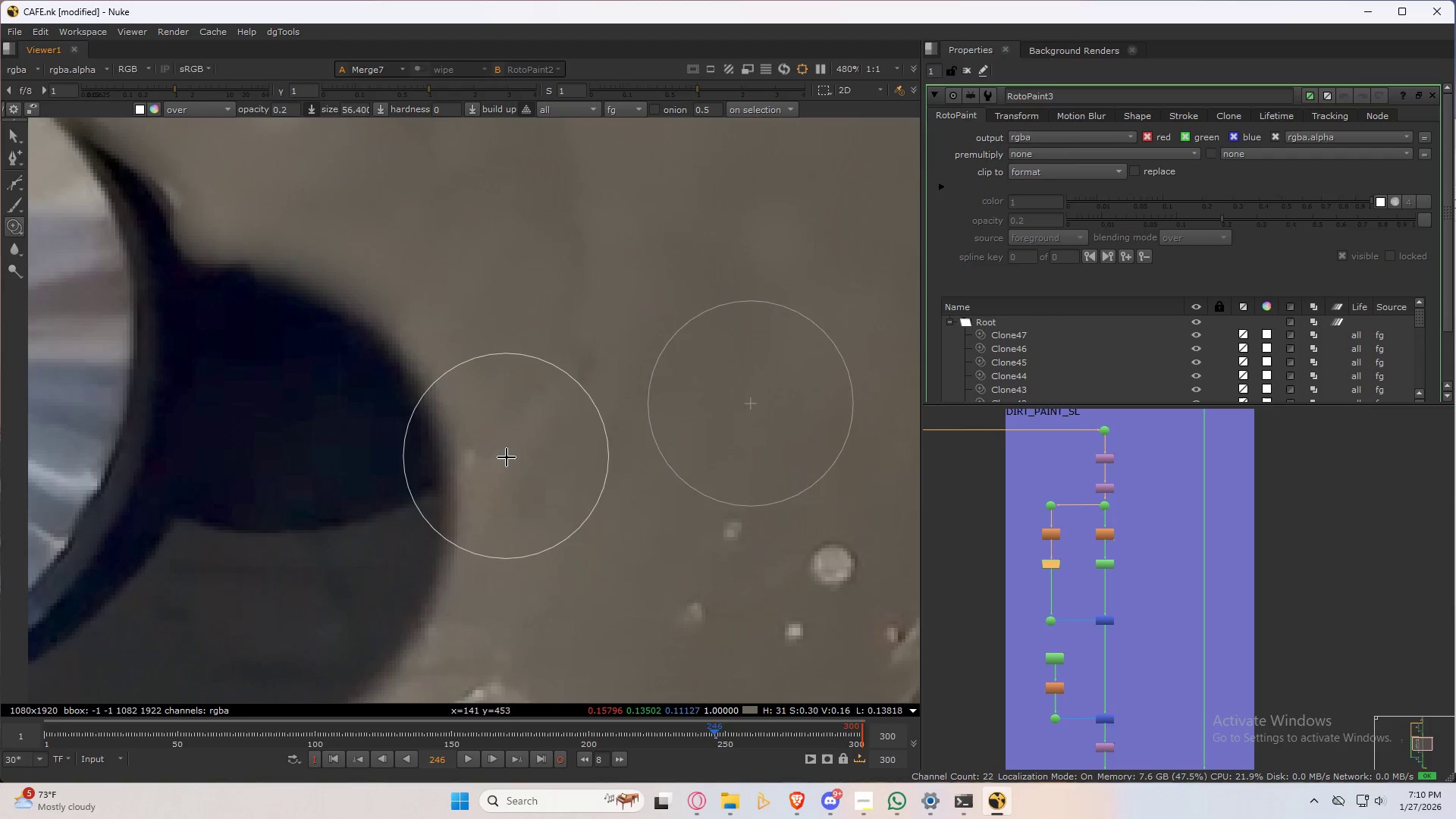 
left_click_drag(start_coordinate=[504, 461], to_coordinate=[494, 475])
 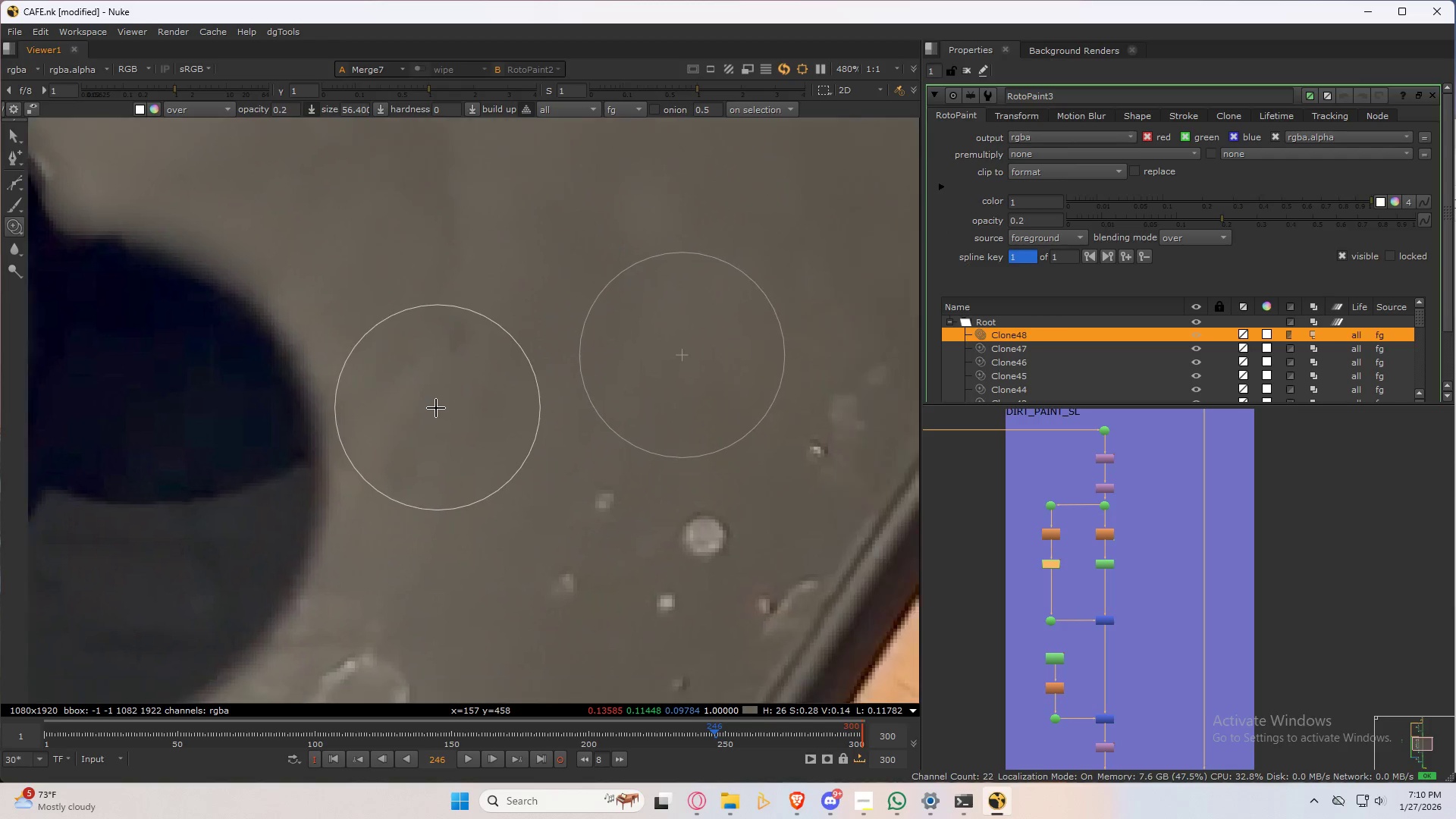 
hold_key(key=ControlLeft, duration=0.69)
 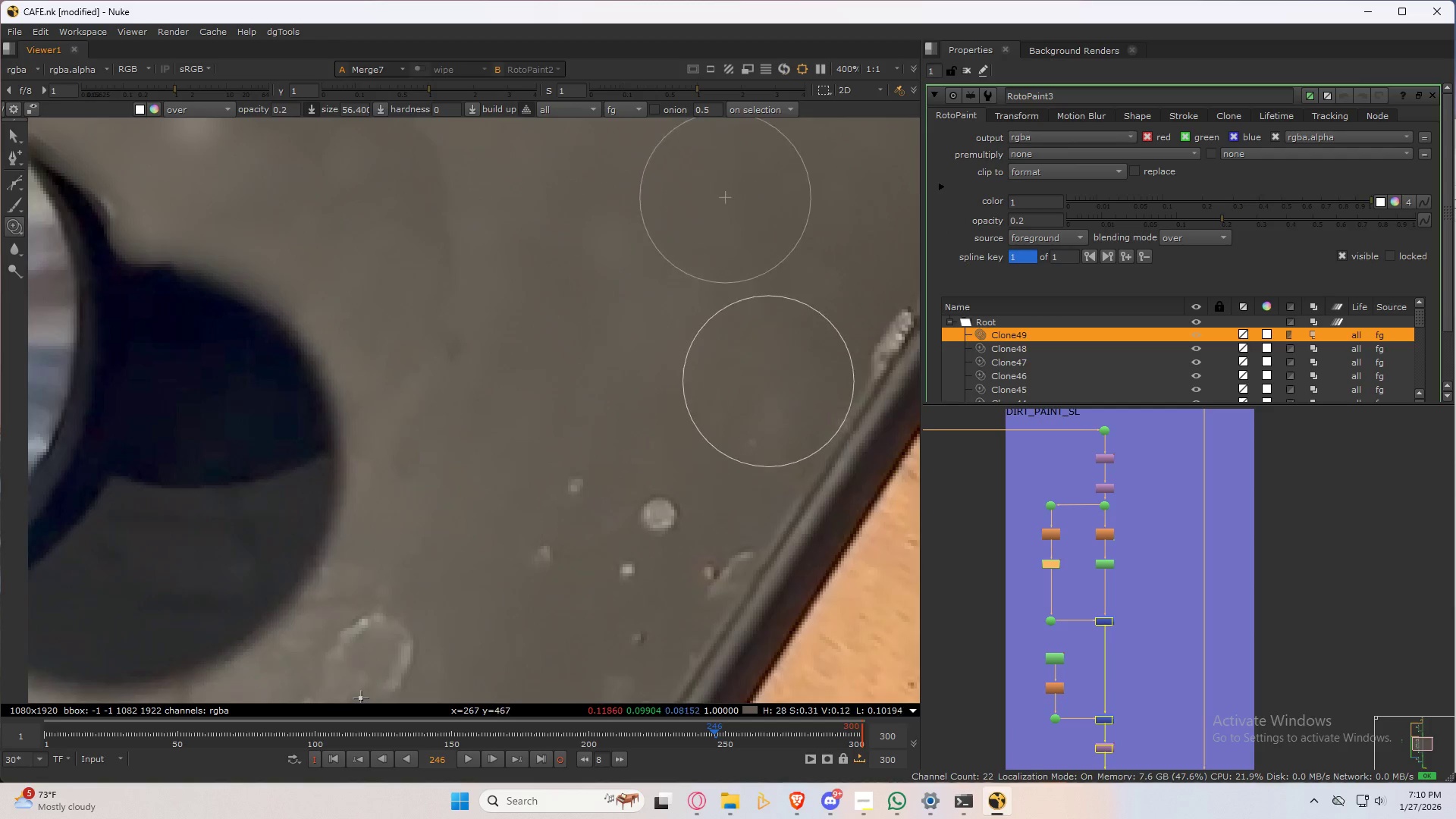 
scroll: coordinate [437, 408], scroll_direction: down, amount: 1.0
 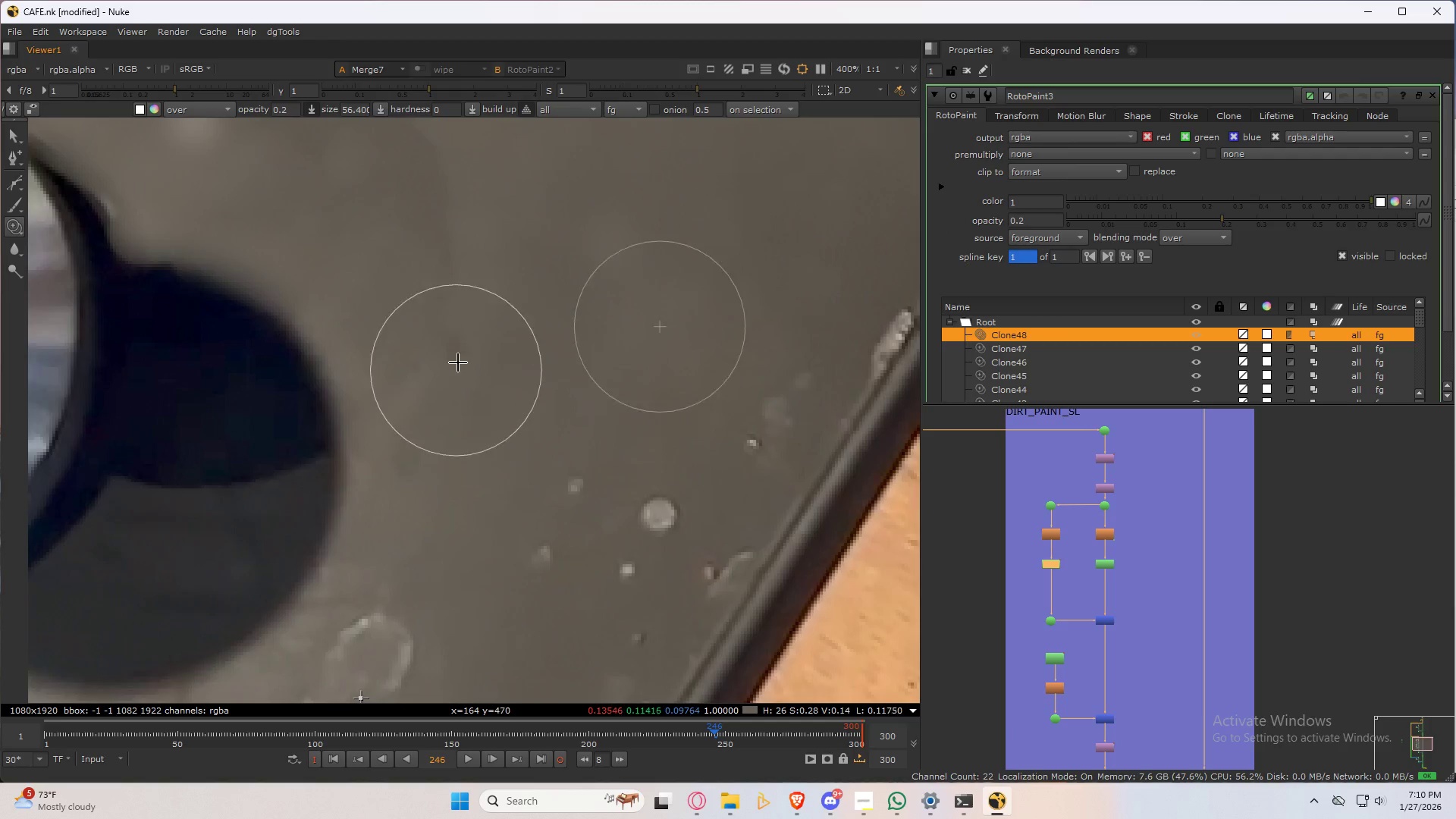 
left_click_drag(start_coordinate=[488, 293], to_coordinate=[736, 434])
 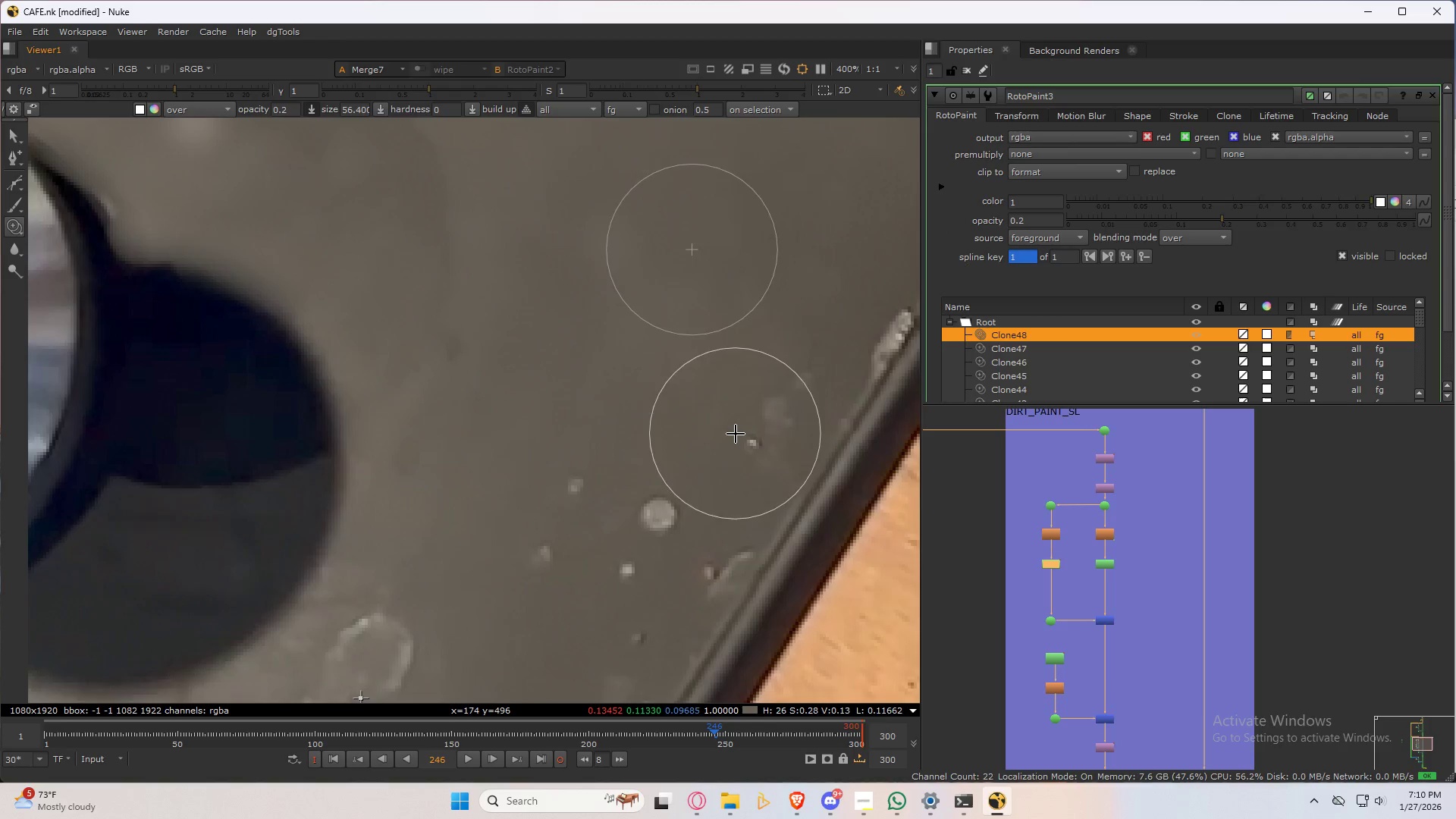 
hold_key(key=ControlLeft, duration=1.81)
left_click_drag(start_coordinate=[738, 460], to_coordinate=[748, 394])
 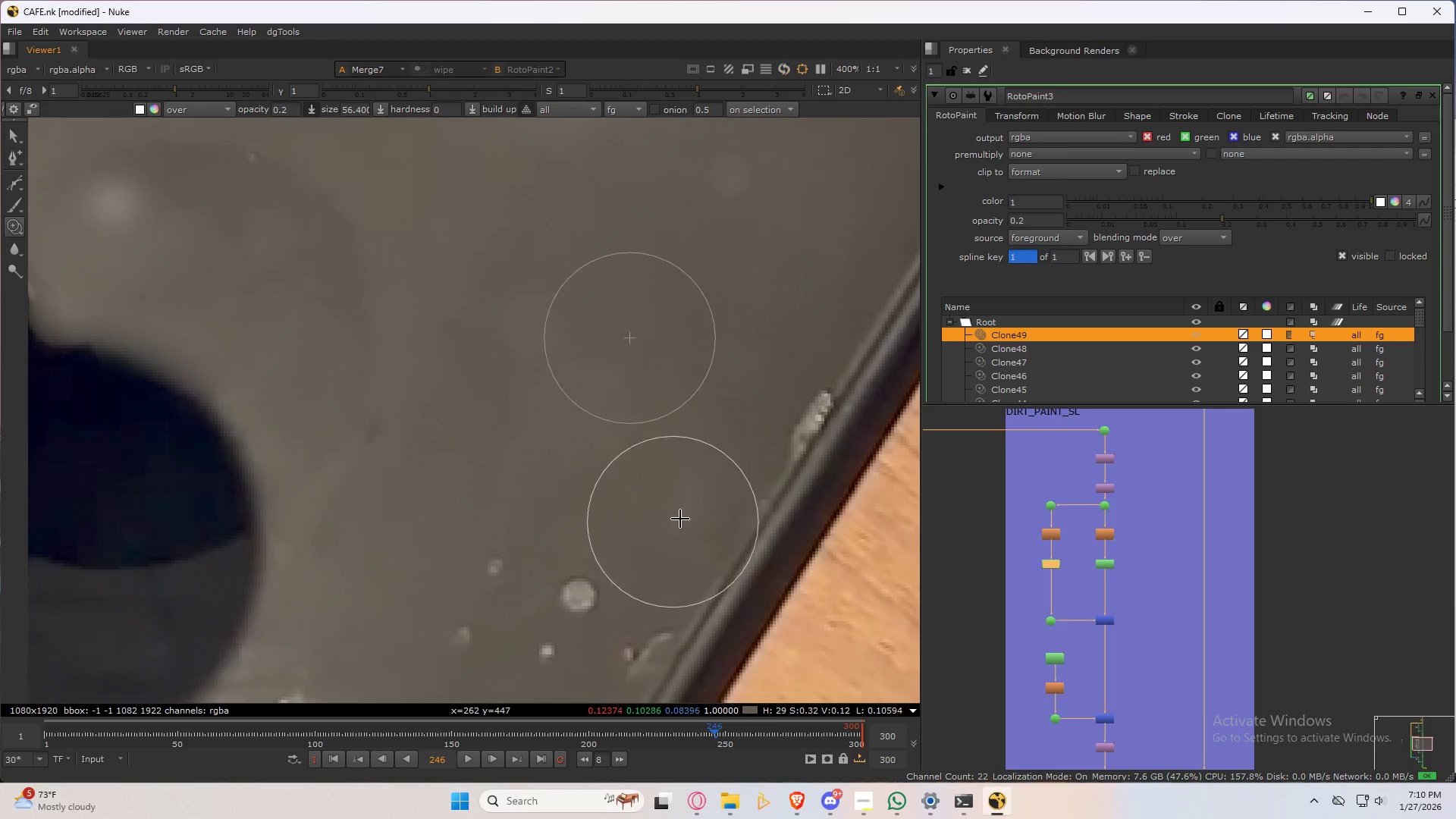 
hold_key(key=ControlLeft, duration=0.38)
left_click_drag(start_coordinate=[736, 488], to_coordinate=[747, 466])
 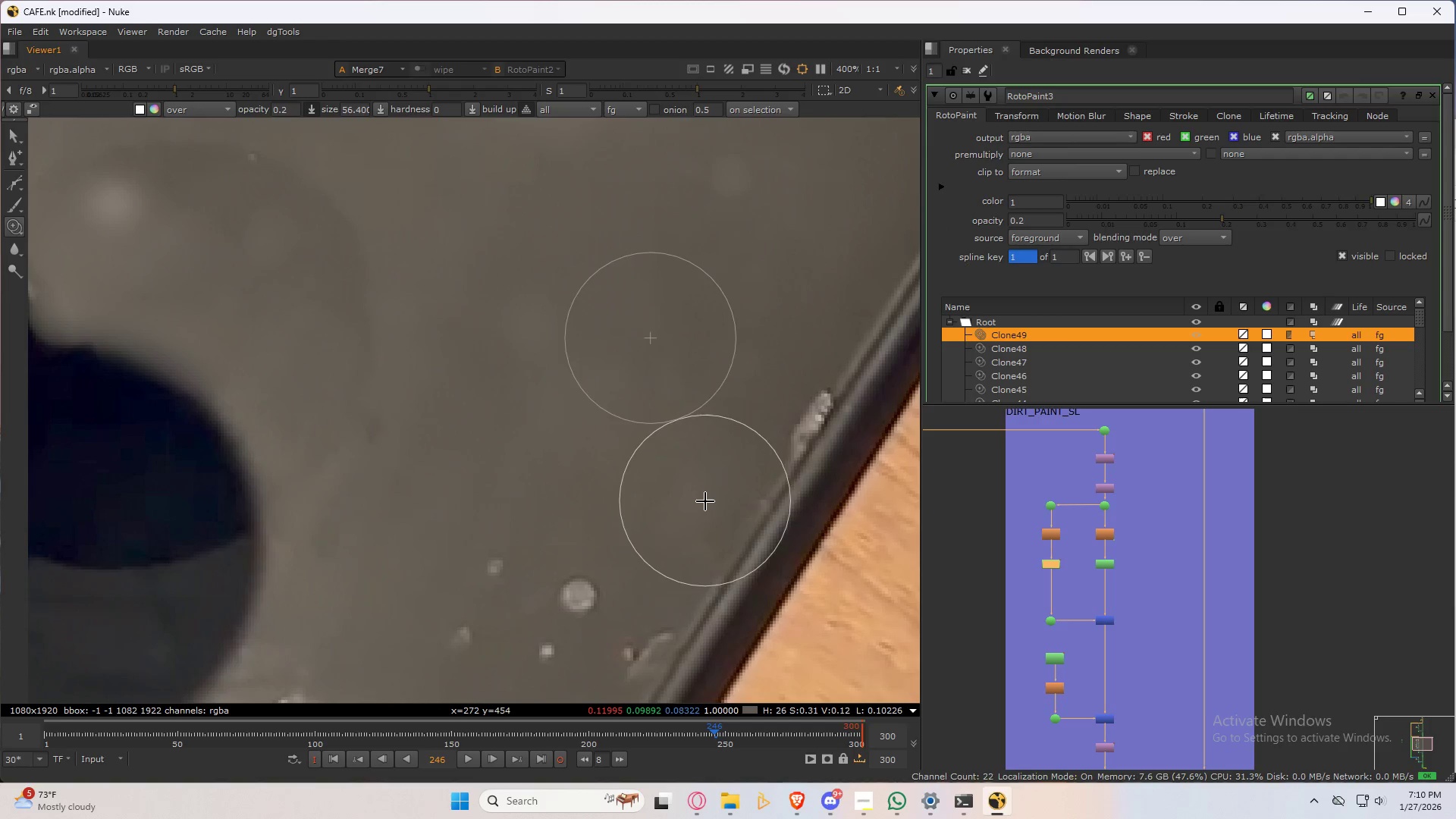 
hold_key(key=ControlLeft, duration=0.34)
left_click_drag(start_coordinate=[711, 505], to_coordinate=[656, 543])
 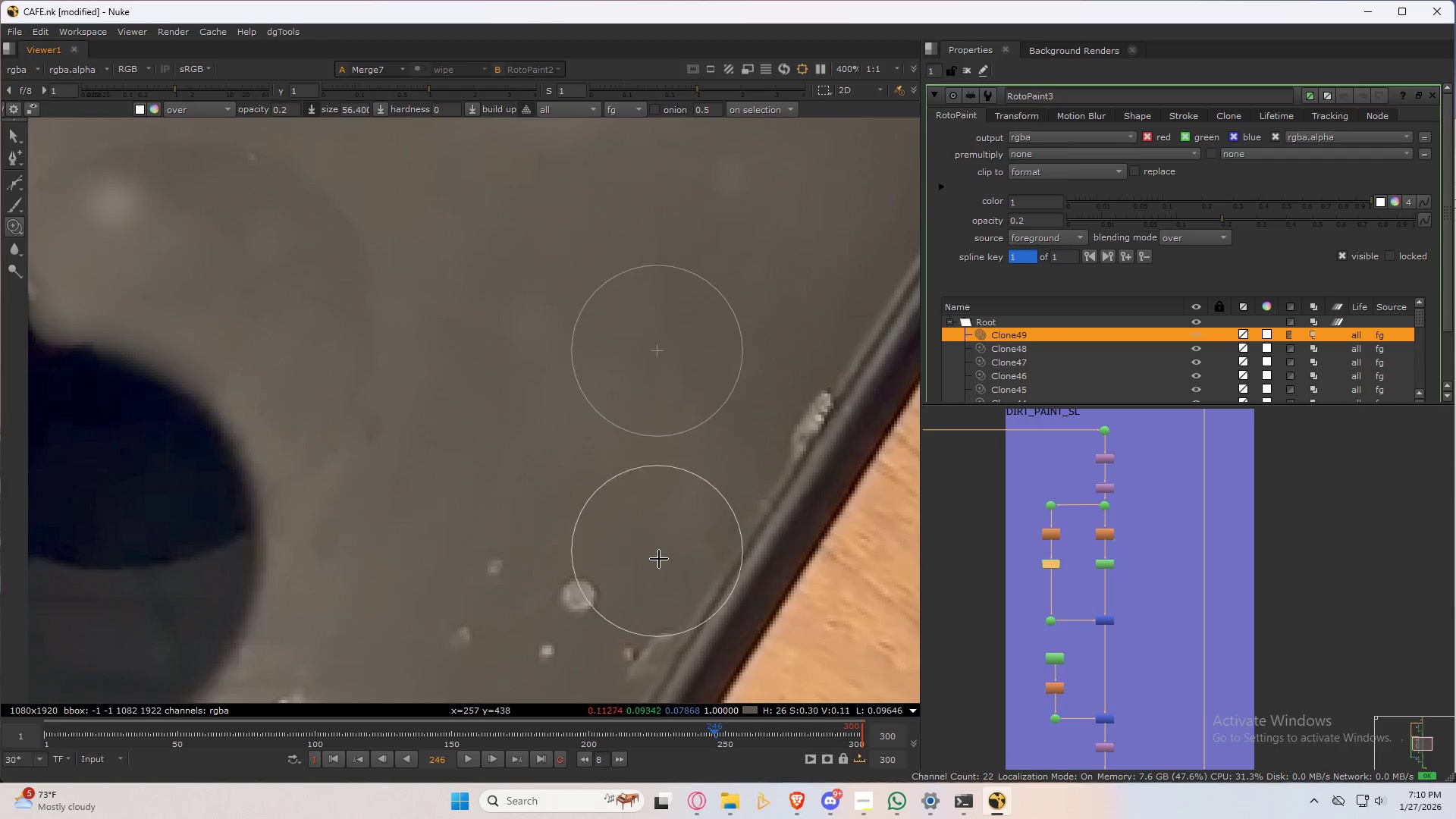 
left_click_drag(start_coordinate=[661, 596], to_coordinate=[552, 615])
 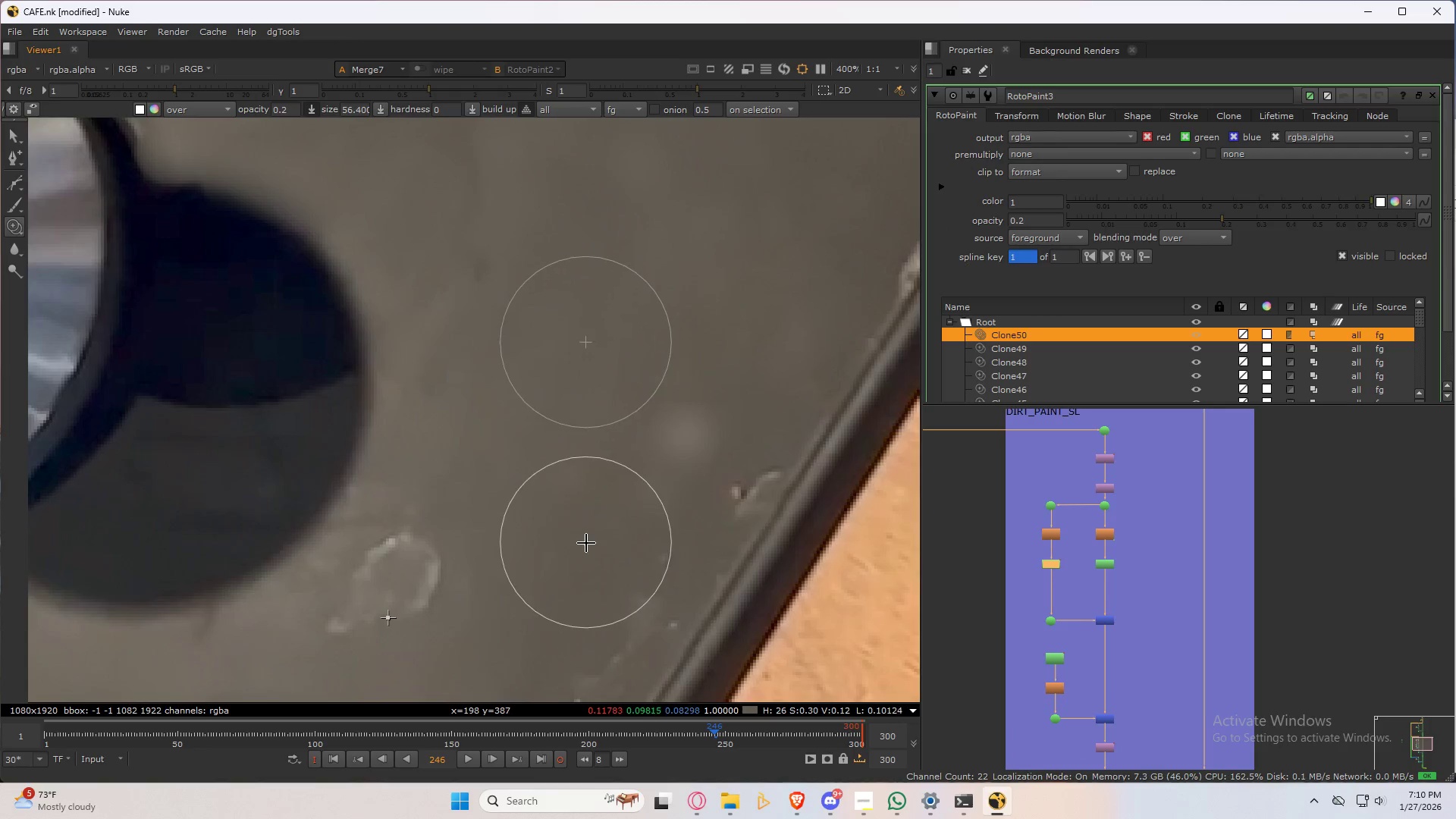 
hold_key(key=ControlLeft, duration=0.42)
left_click_drag(start_coordinate=[644, 478], to_coordinate=[526, 479])
 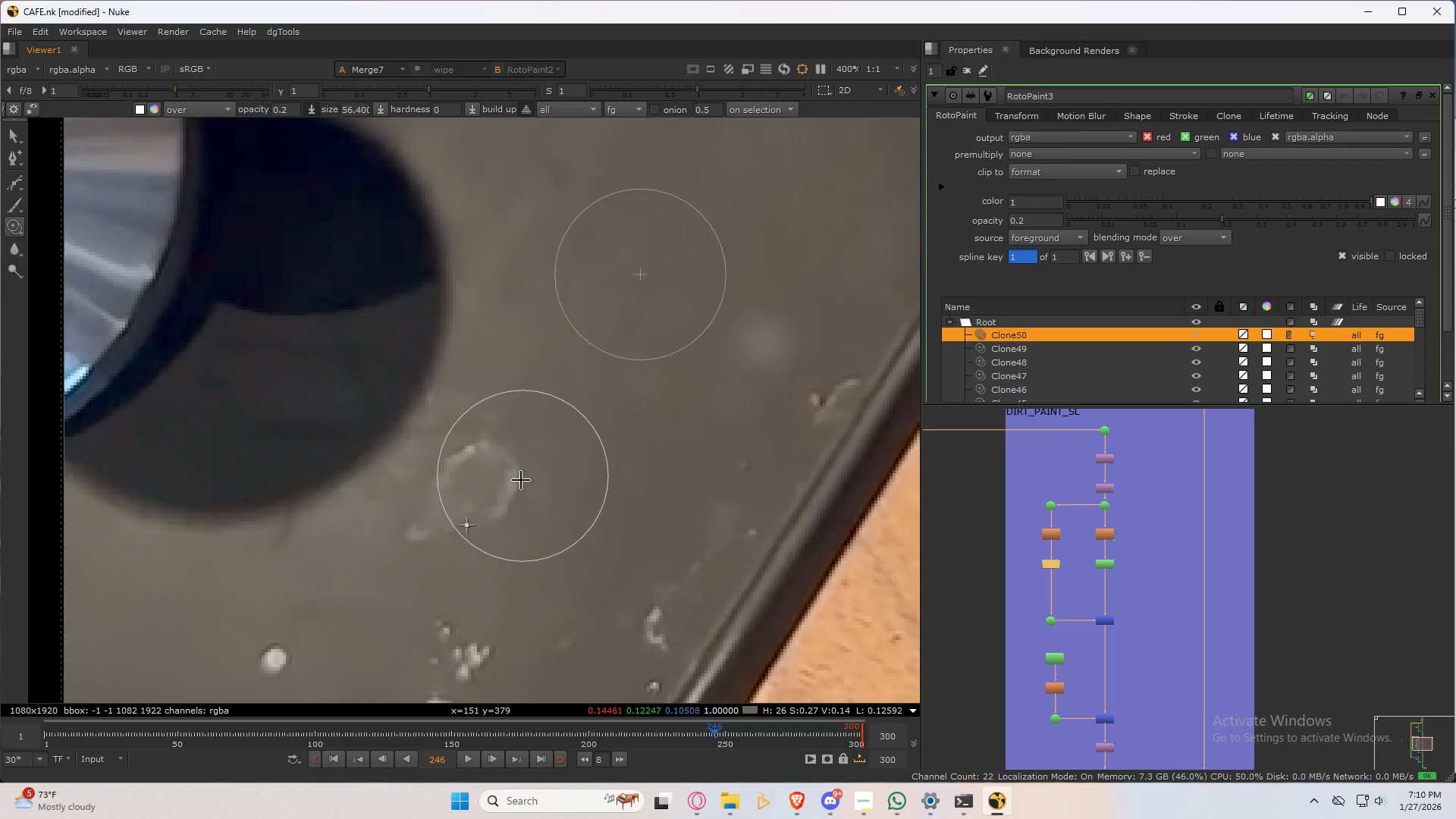 
left_click_drag(start_coordinate=[519, 482], to_coordinate=[479, 468])
 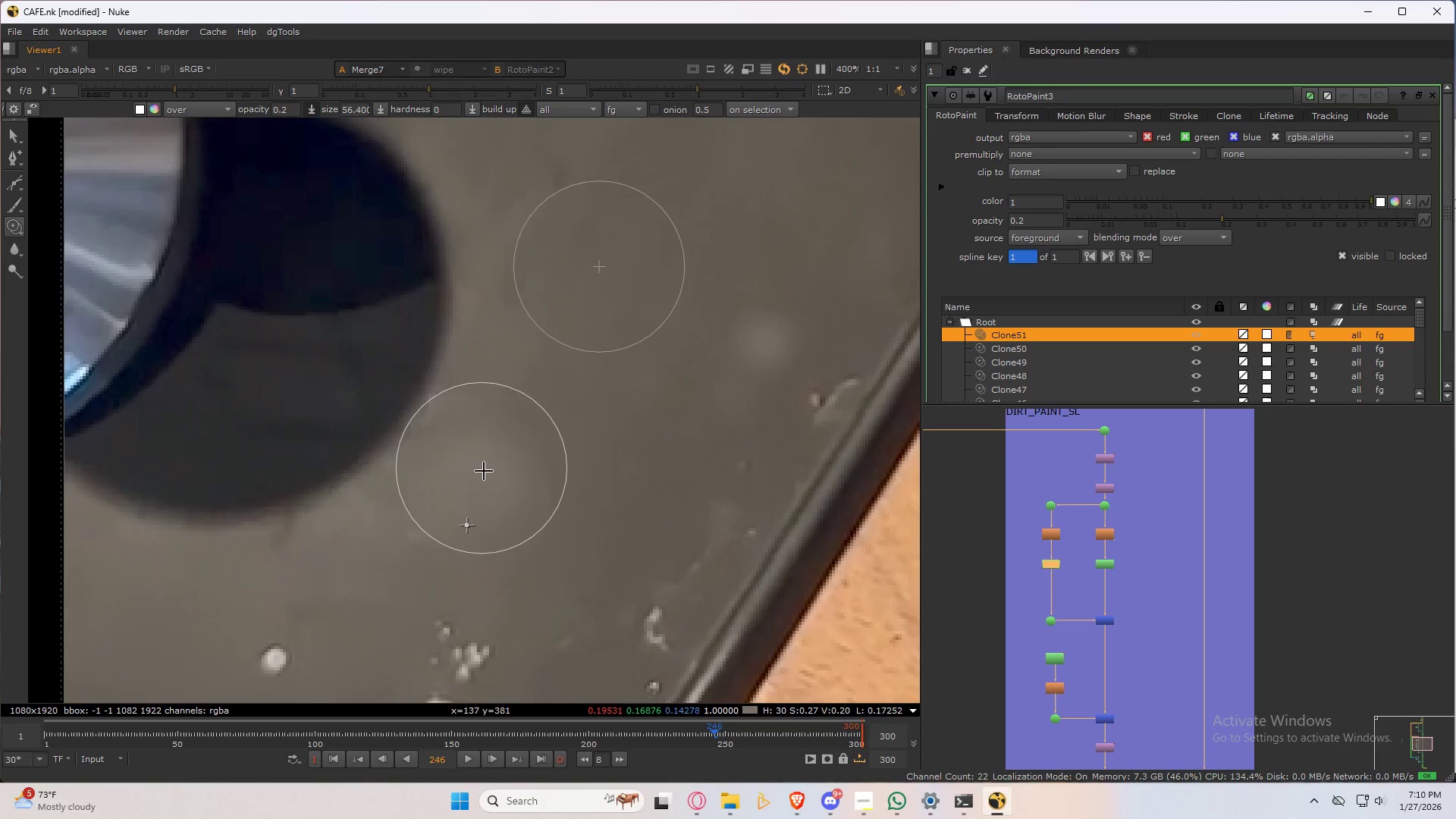 
key(Control+ControlLeft)
 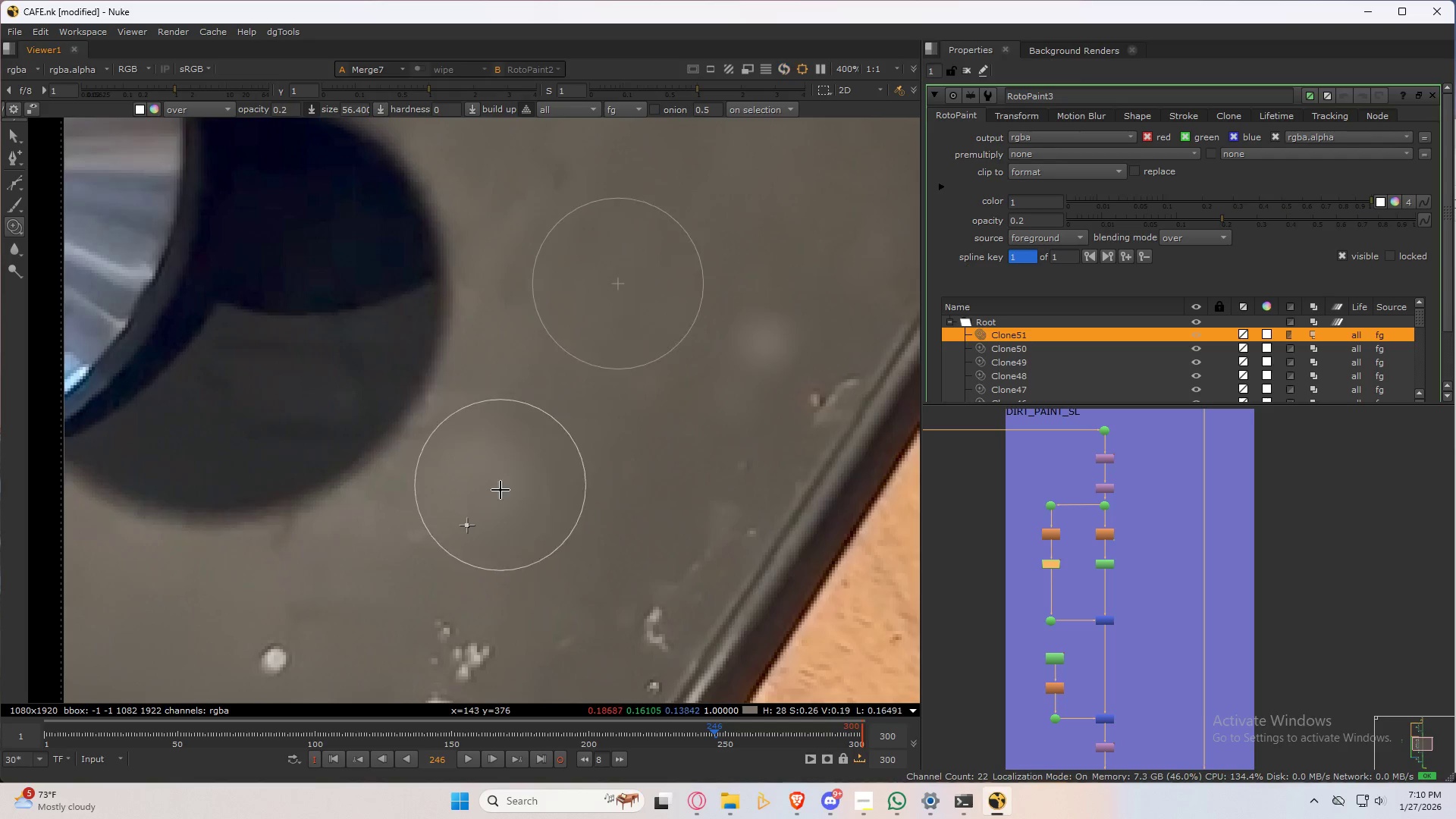 
left_click_drag(start_coordinate=[500, 495], to_coordinate=[428, 438])
 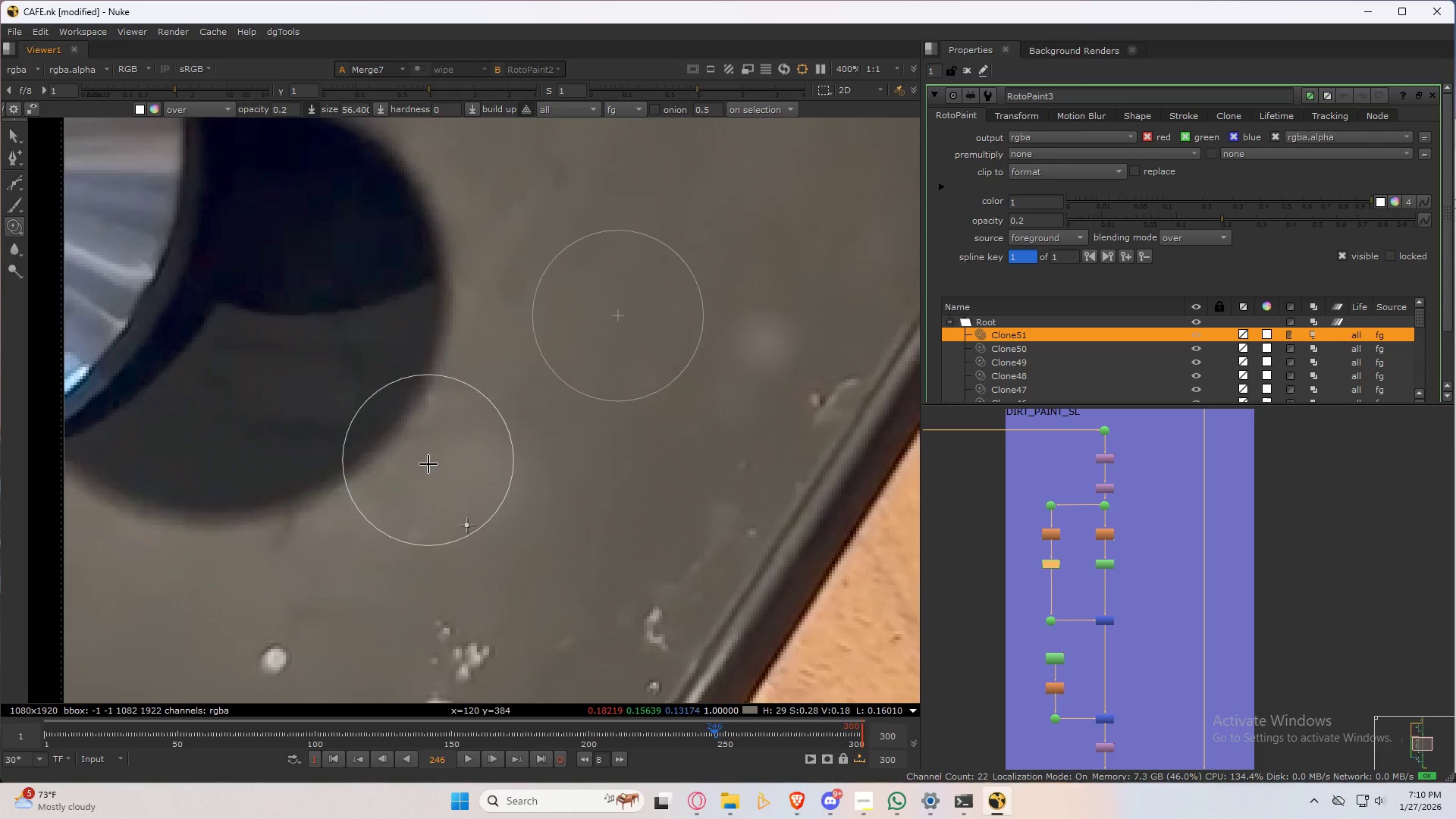 
left_click_drag(start_coordinate=[420, 476], to_coordinate=[489, 416])
 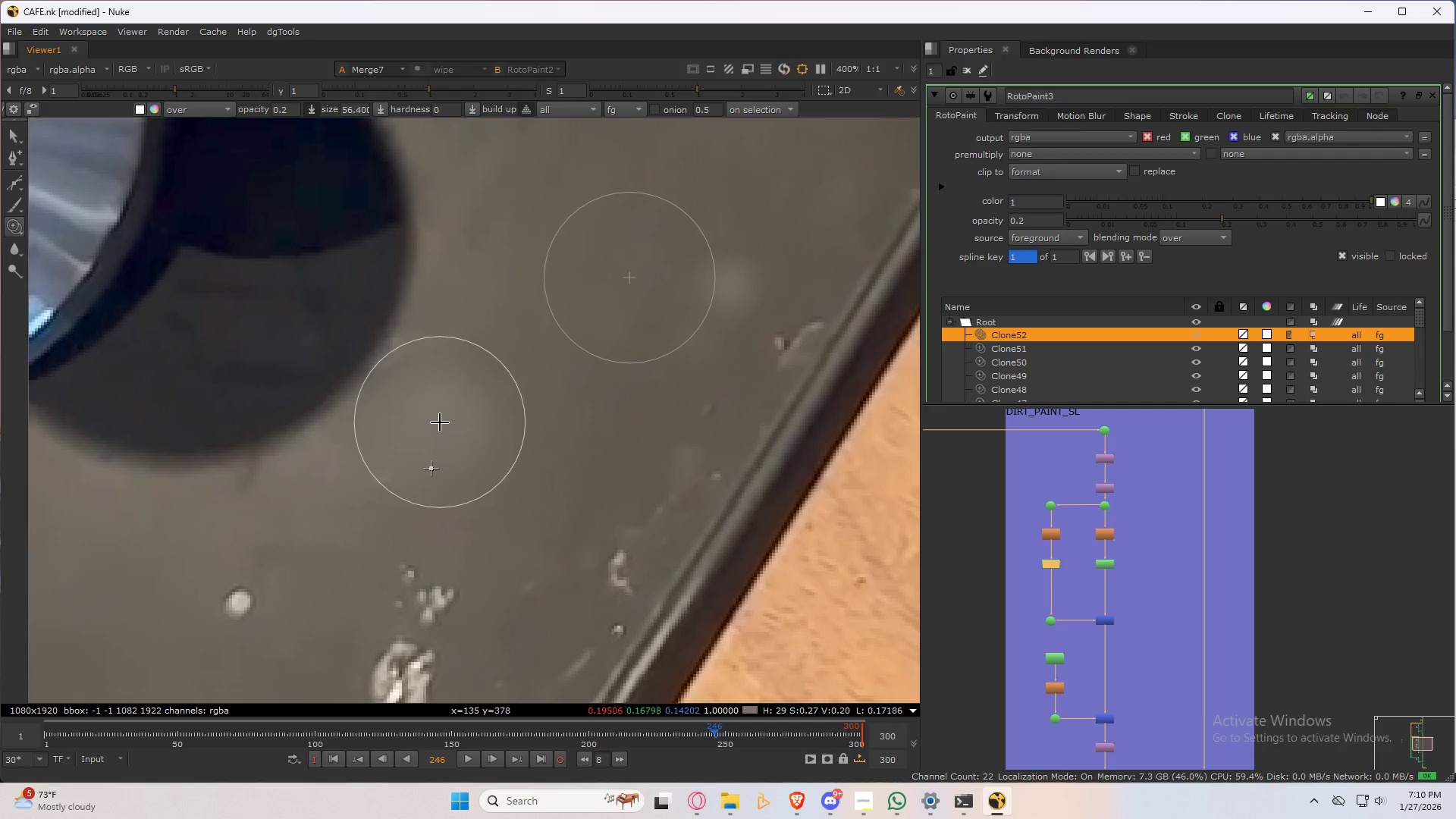 
hold_key(key=ControlLeft, duration=0.38)
left_click_drag(start_coordinate=[475, 513], to_coordinate=[529, 551])
 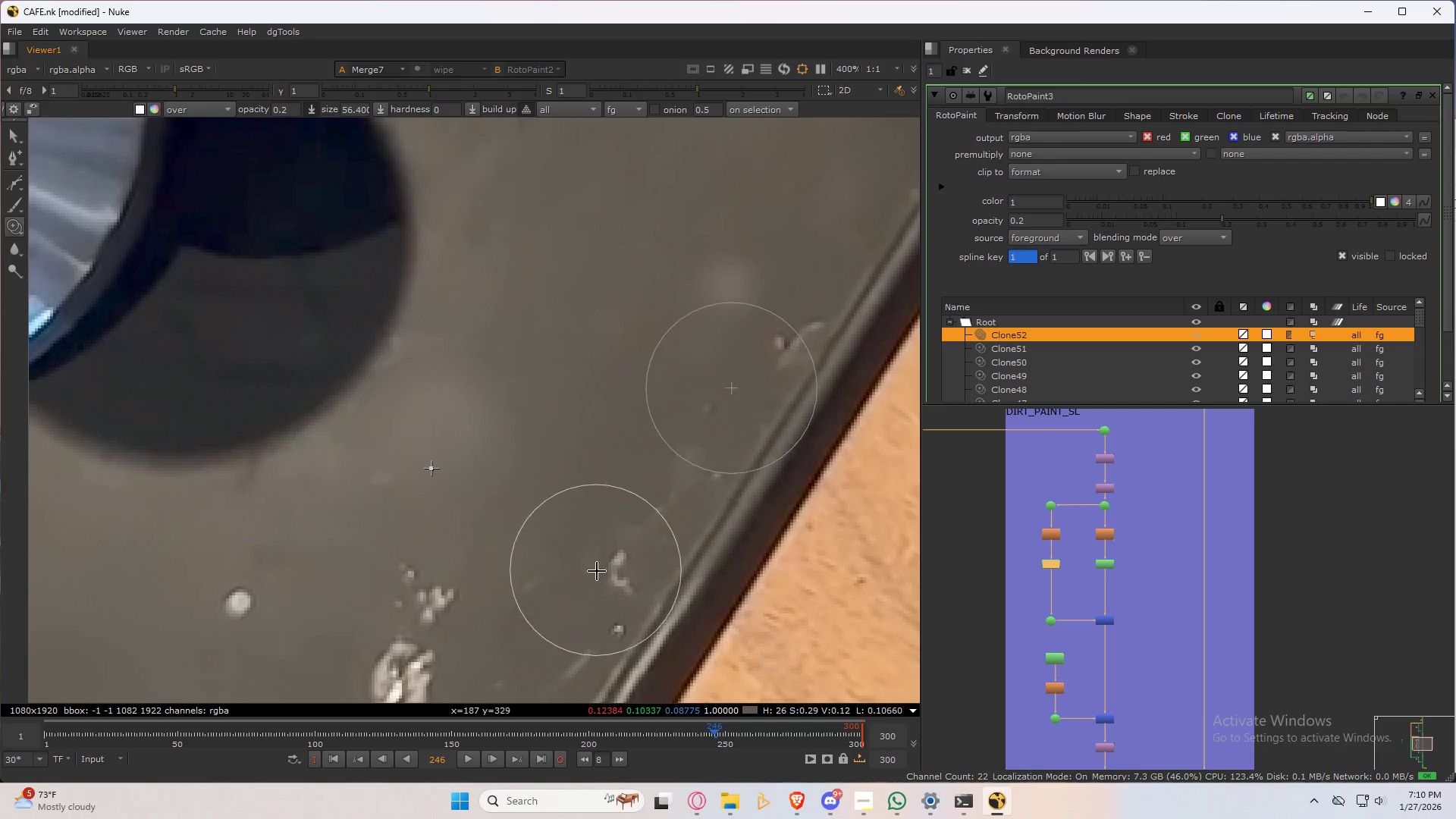 
left_click_drag(start_coordinate=[596, 549], to_coordinate=[507, 526])
 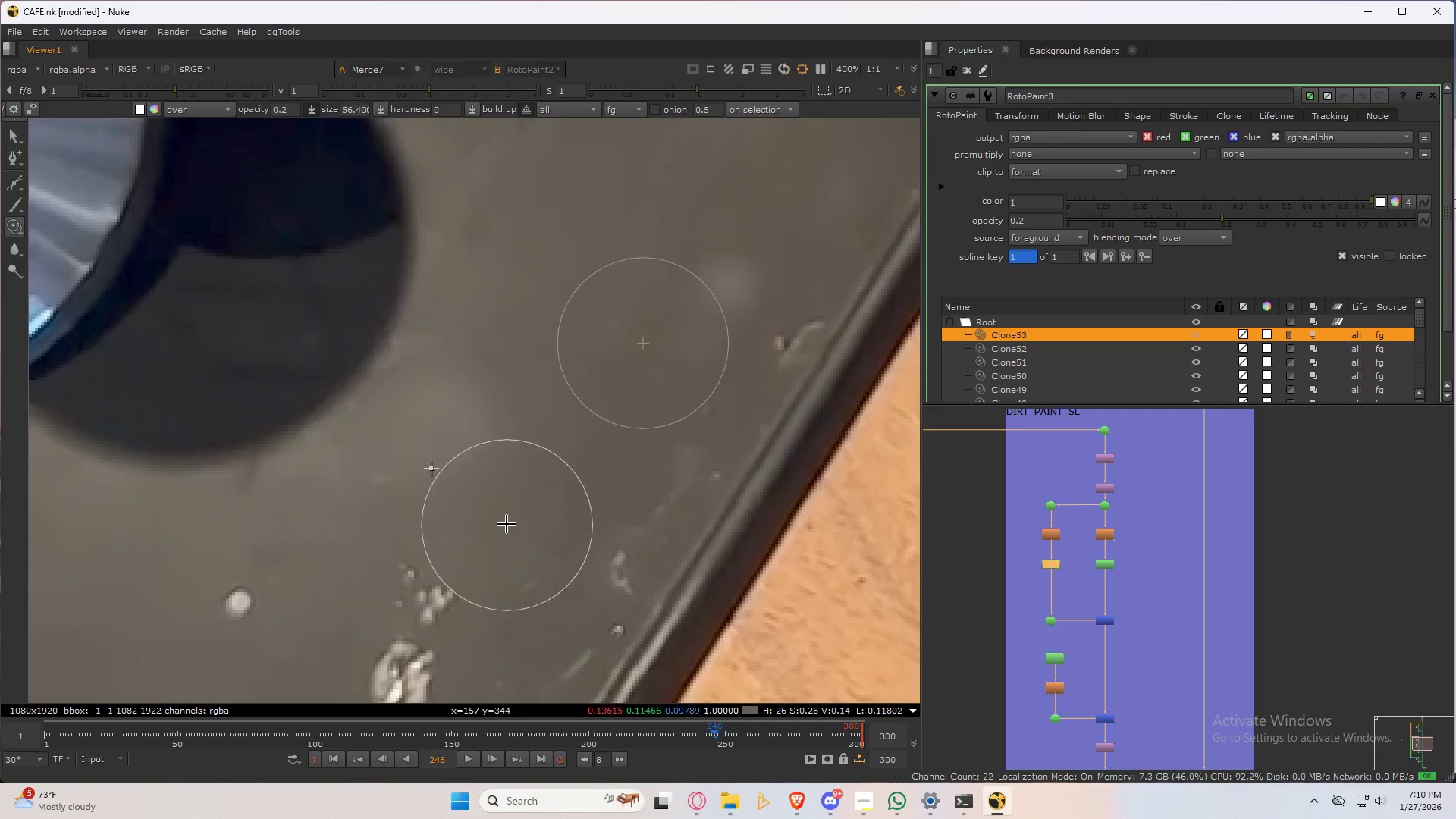 
hold_key(key=ControlLeft, duration=0.34)
left_click_drag(start_coordinate=[495, 509], to_coordinate=[594, 536])
 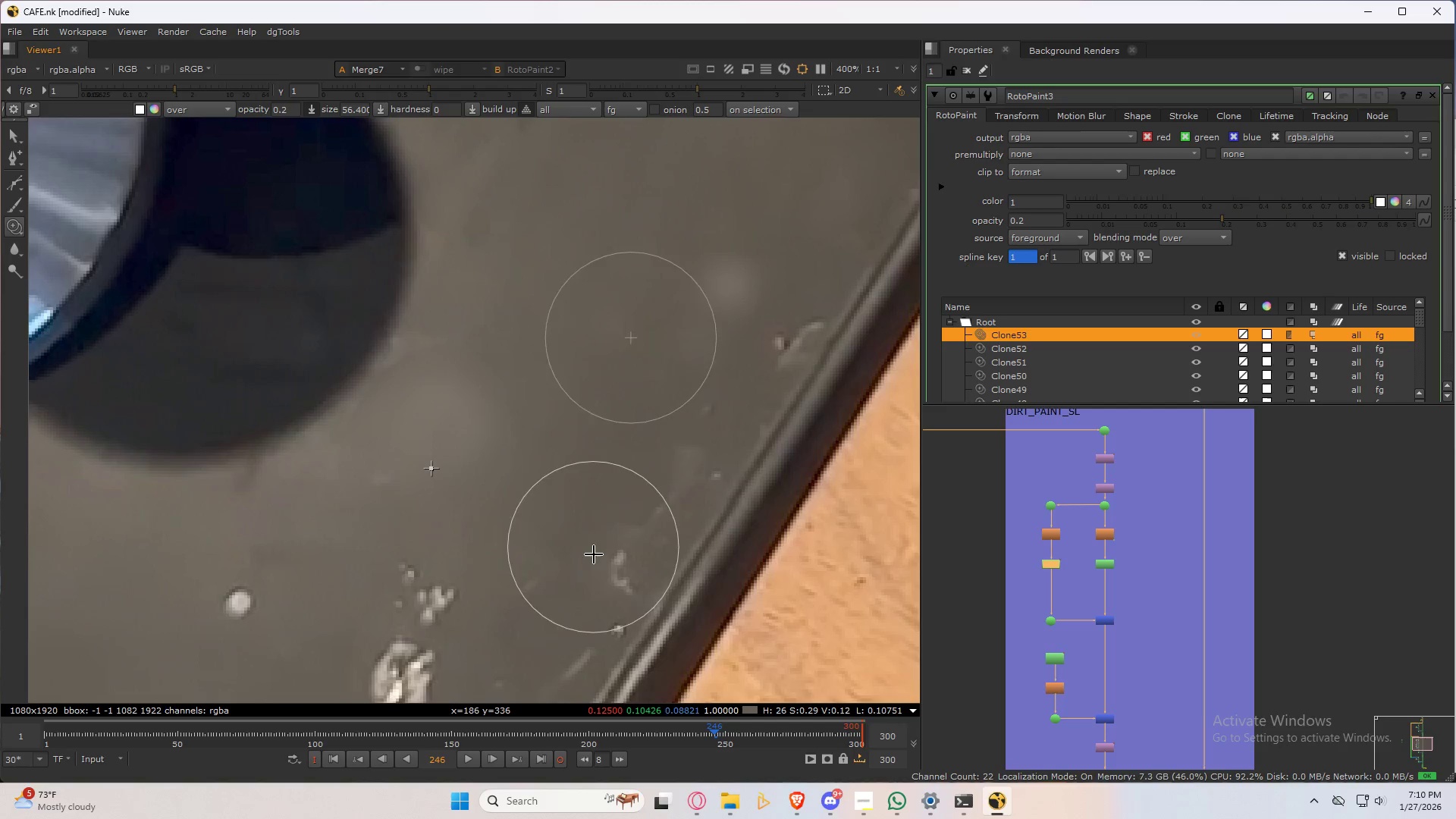 
left_click_drag(start_coordinate=[606, 595], to_coordinate=[593, 469])
 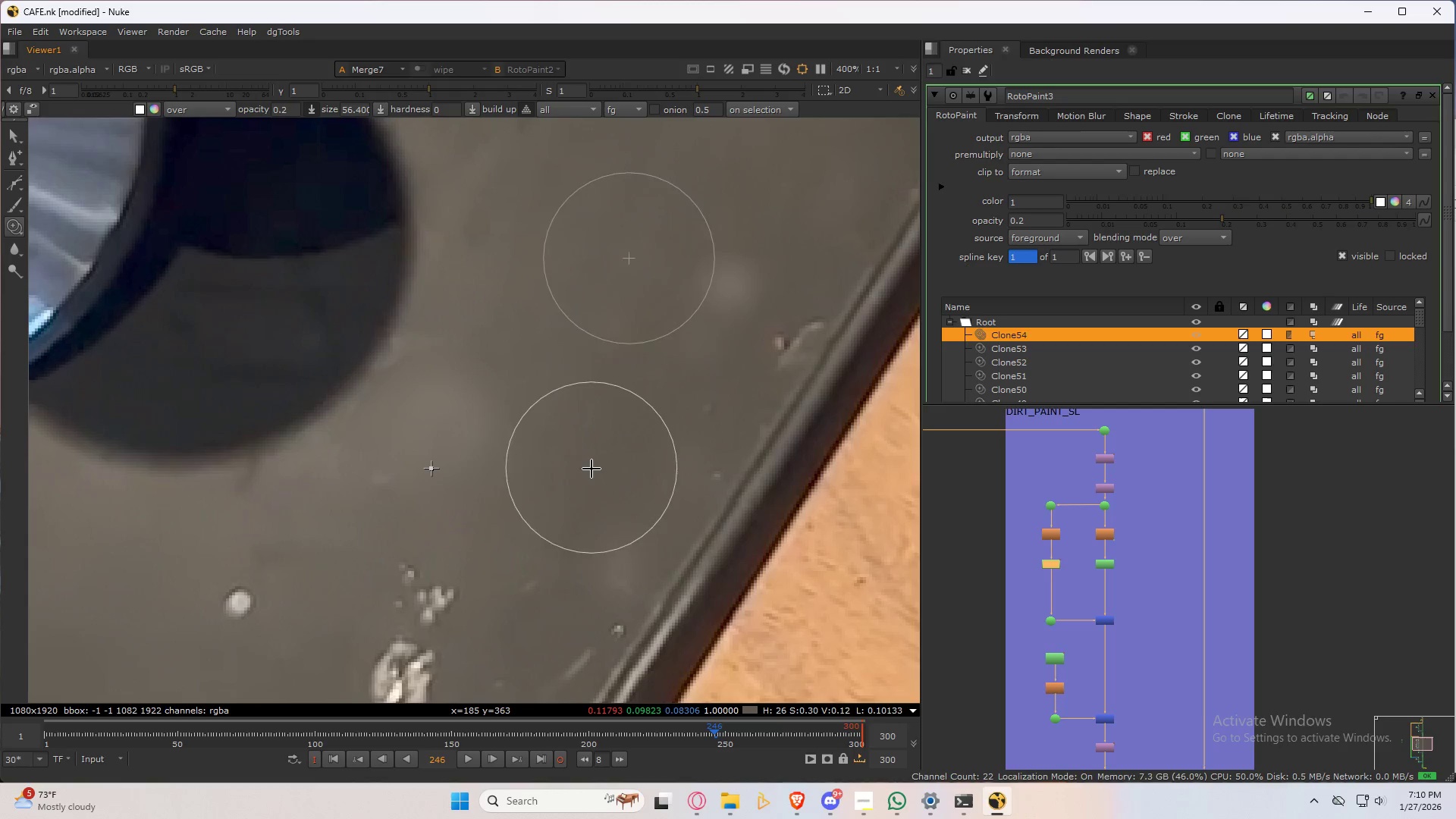 
key(Control+ControlLeft)
 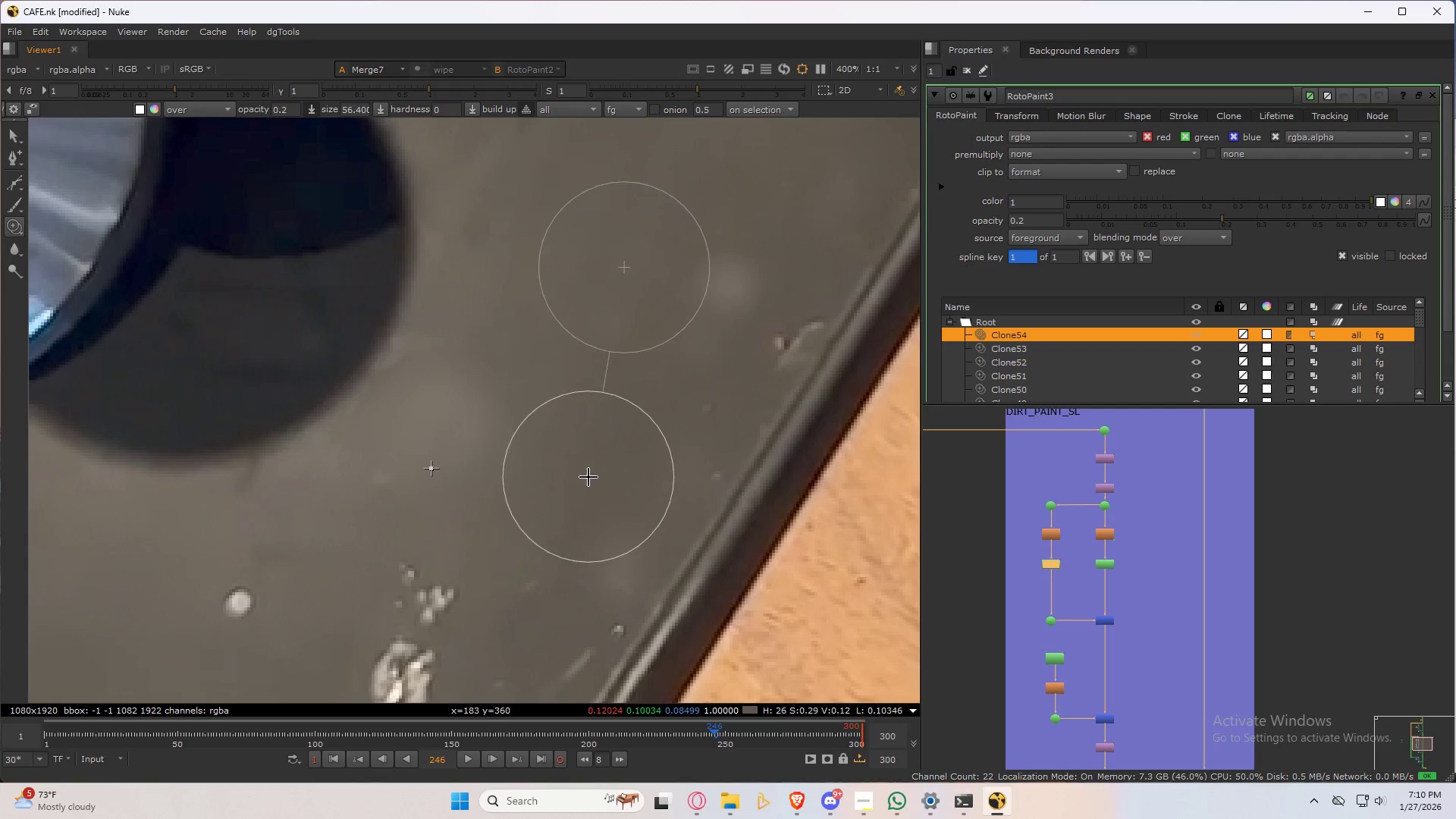 
left_click_drag(start_coordinate=[587, 477], to_coordinate=[674, 432])
 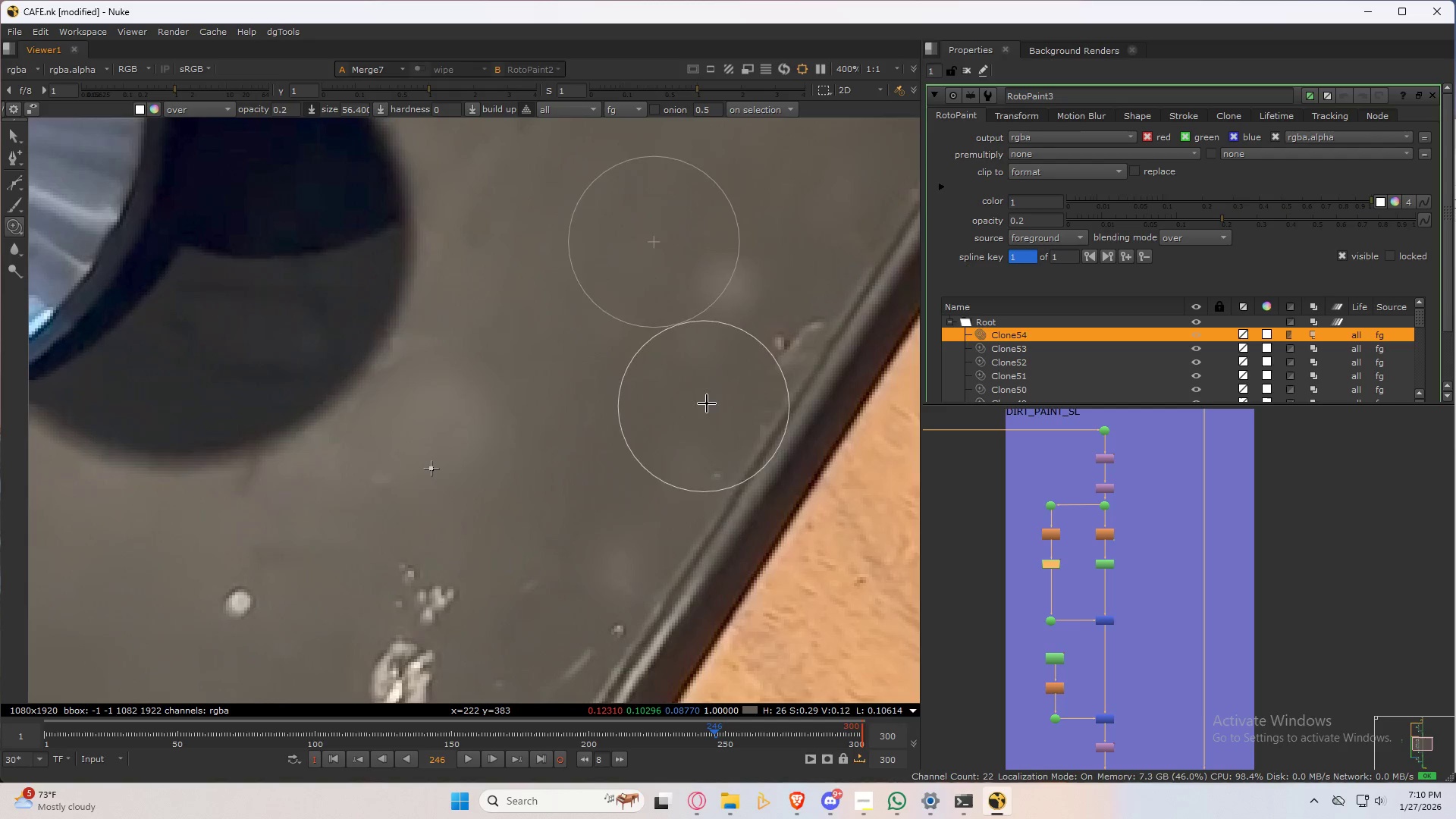 
left_click_drag(start_coordinate=[709, 400], to_coordinate=[654, 486])
 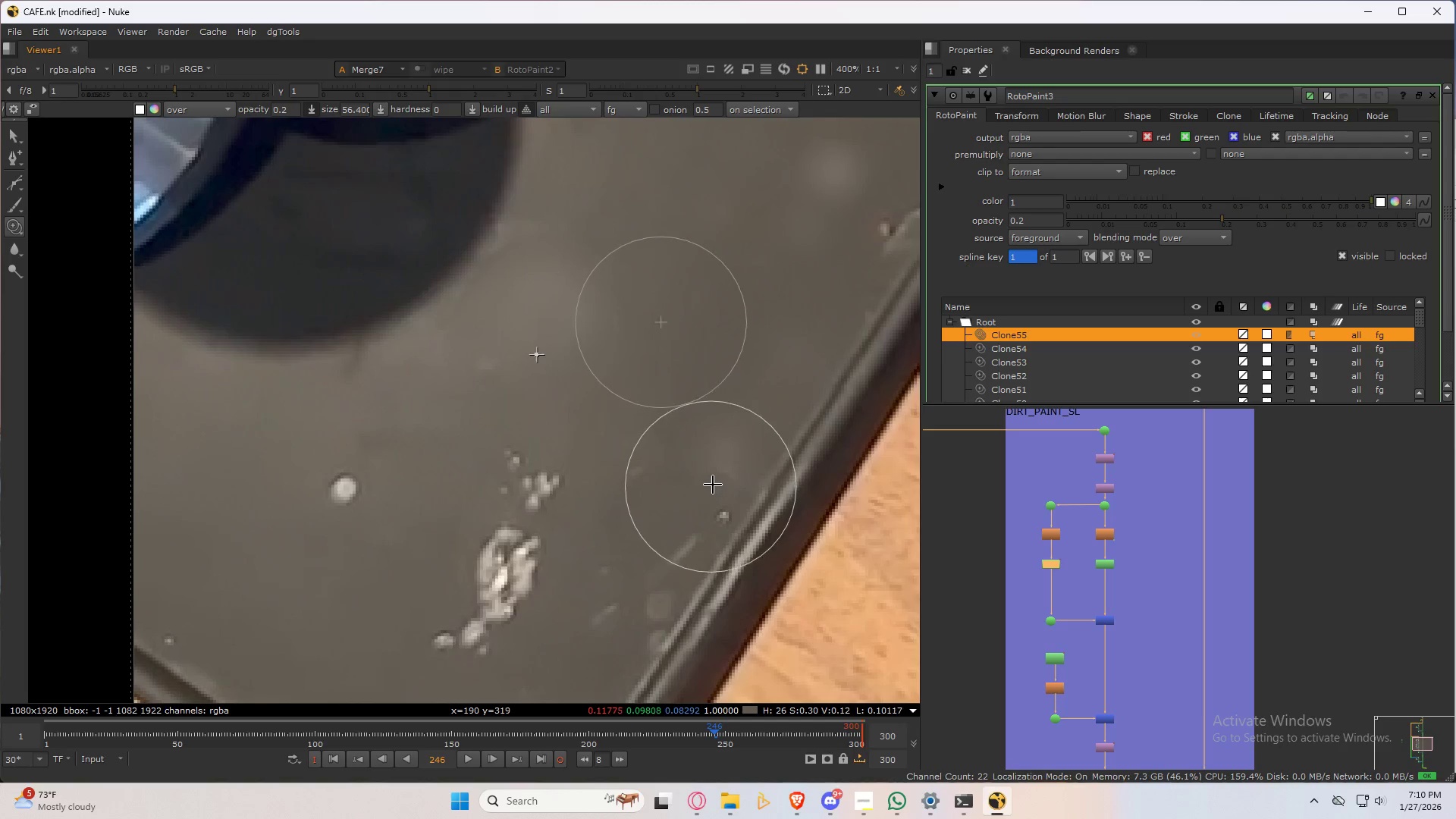 
hold_key(key=ControlLeft, duration=0.5)
left_click_drag(start_coordinate=[755, 437], to_coordinate=[714, 482])
 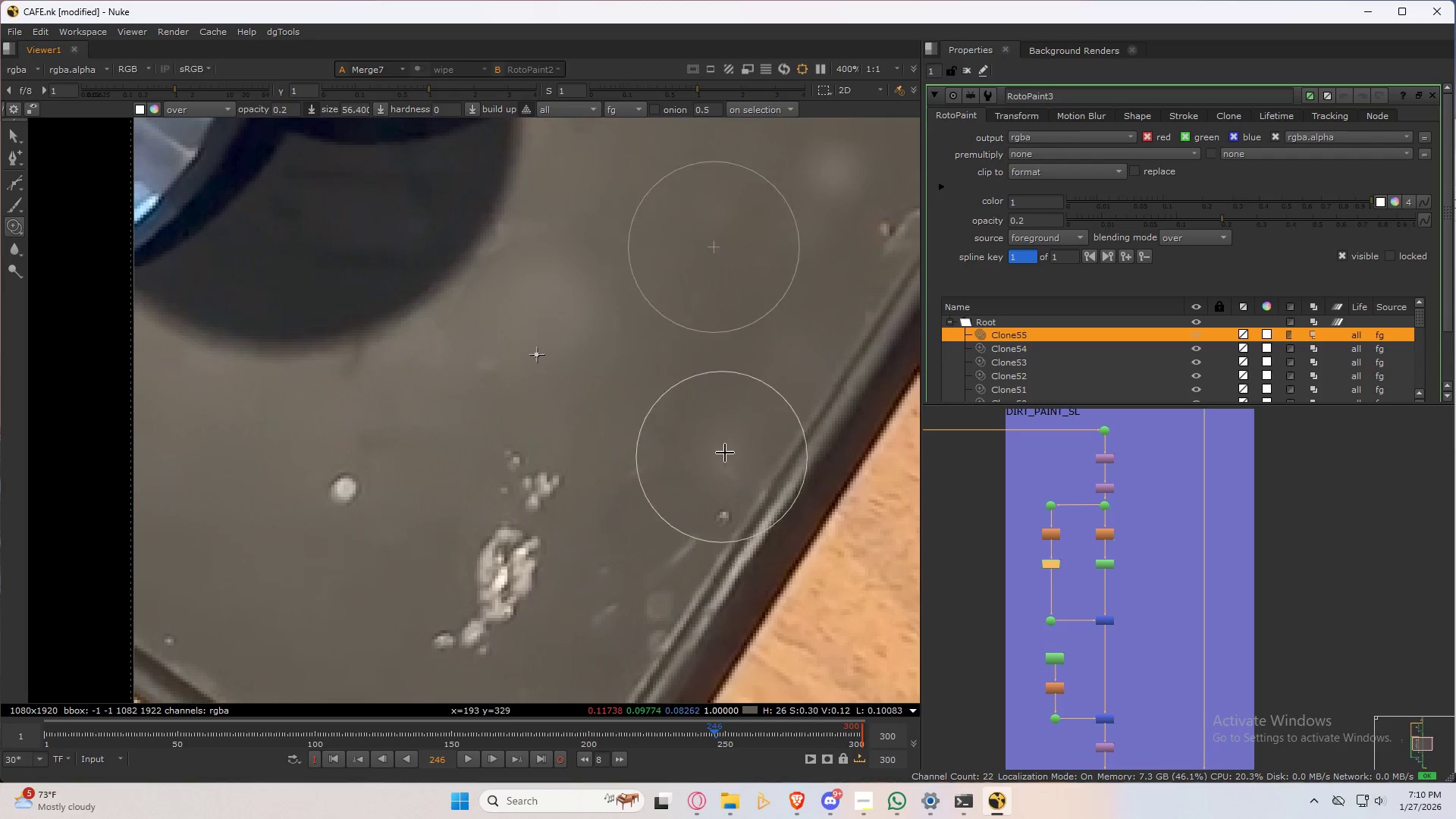 
left_click_drag(start_coordinate=[726, 450], to_coordinate=[670, 475])
 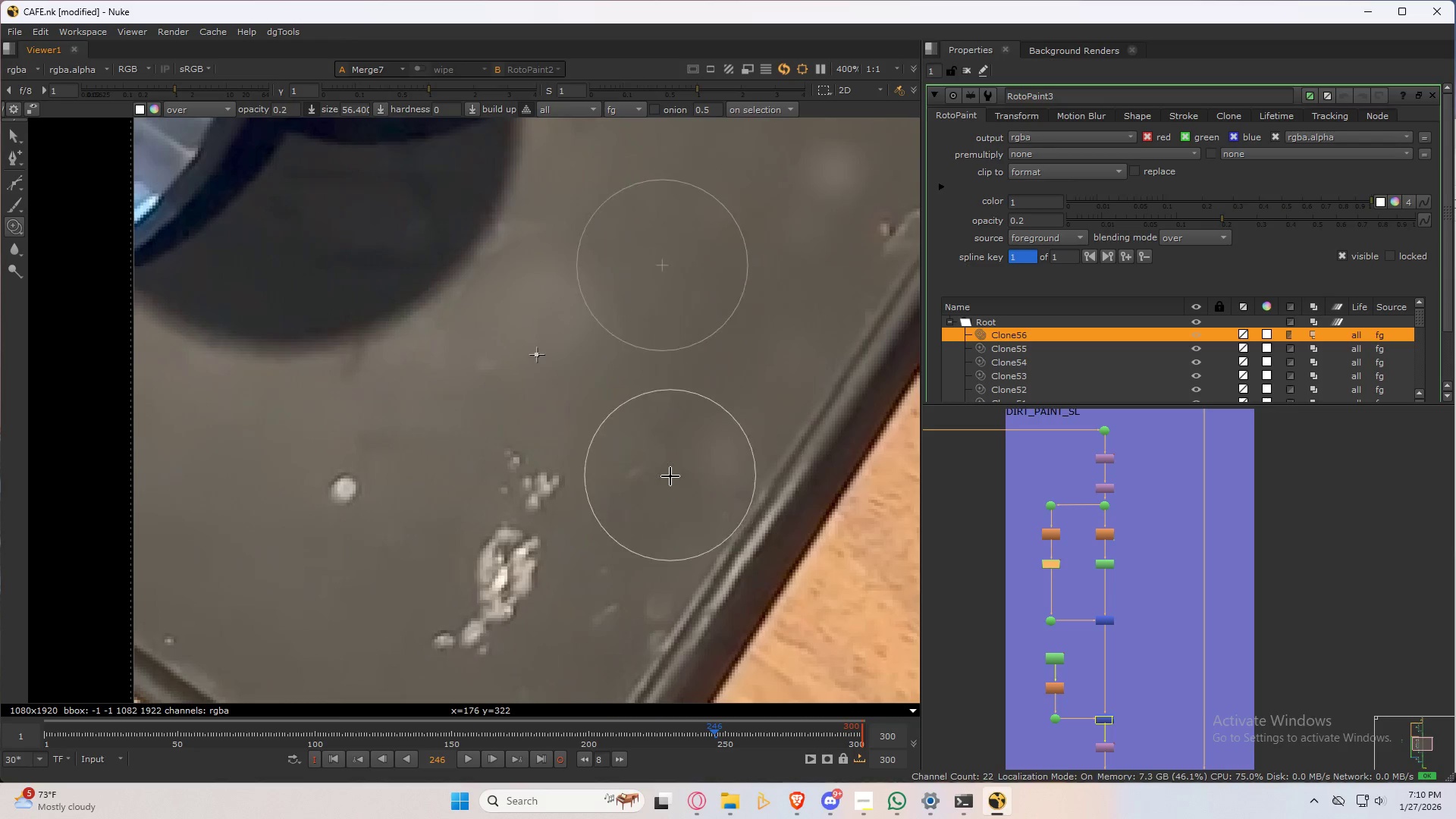 
hold_key(key=ControlLeft, duration=0.33)
left_click_drag(start_coordinate=[704, 488], to_coordinate=[642, 481])
 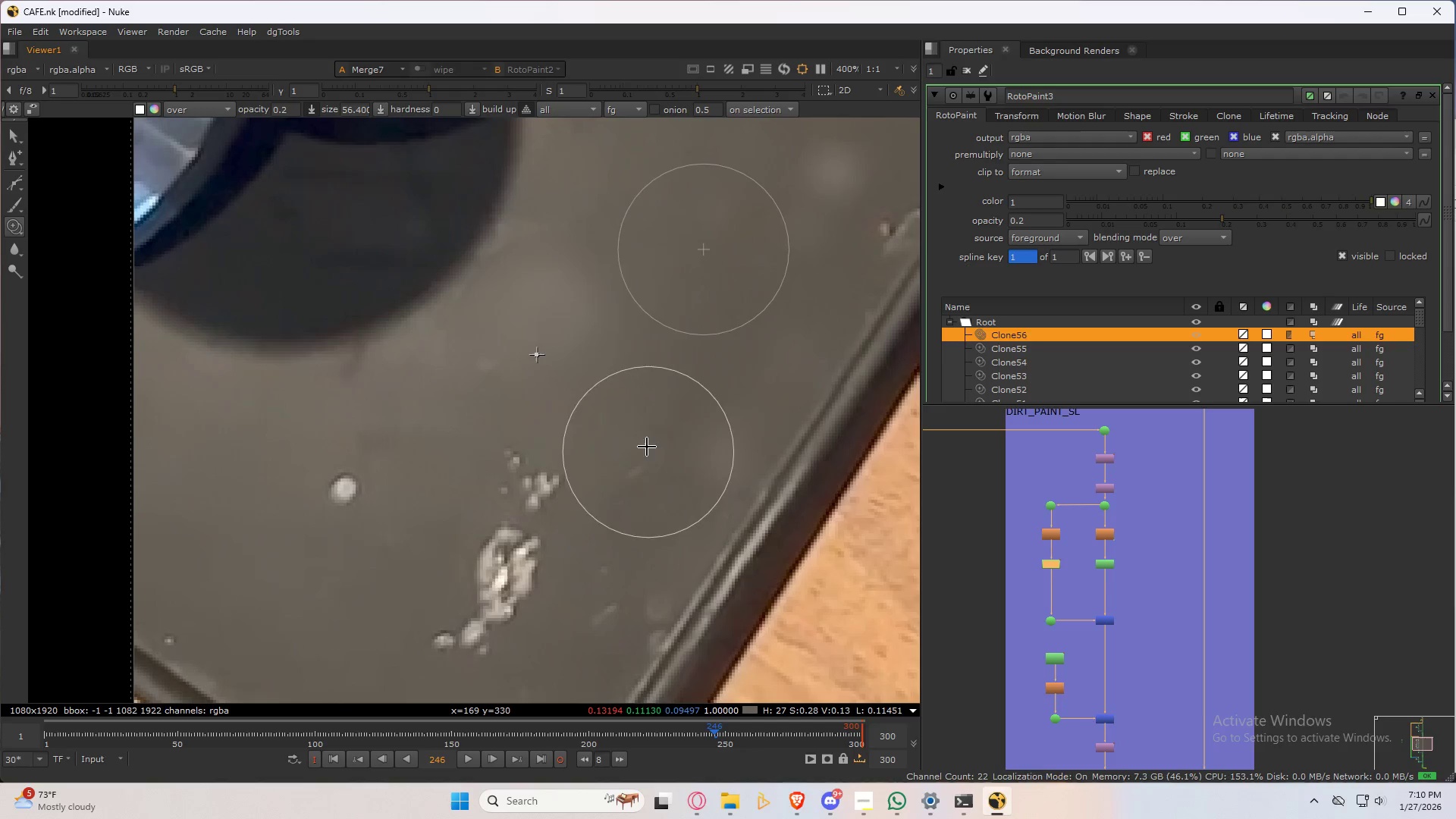 
left_click_drag(start_coordinate=[647, 443], to_coordinate=[623, 504])
 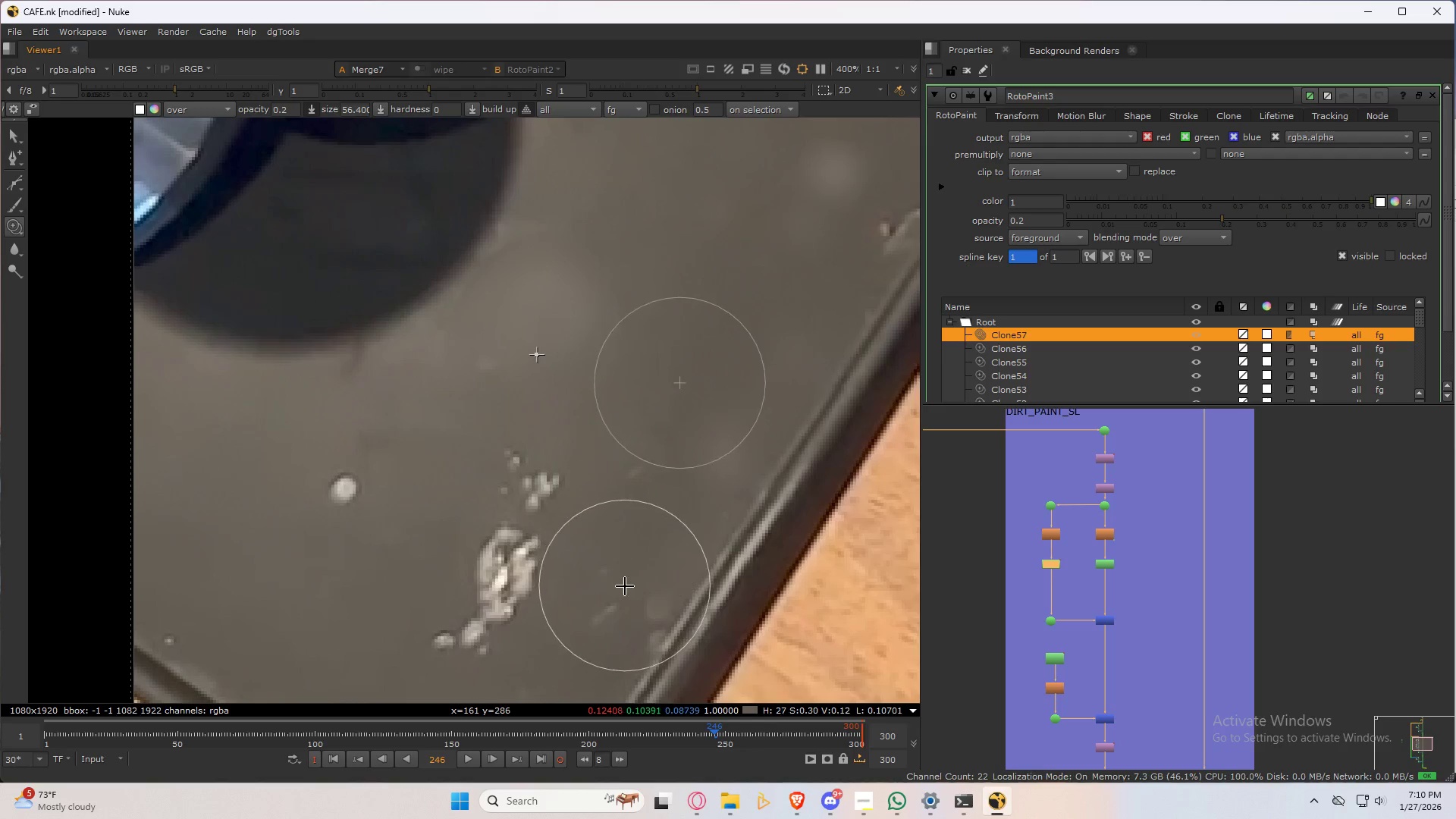 
left_click_drag(start_coordinate=[625, 586], to_coordinate=[636, 461])
 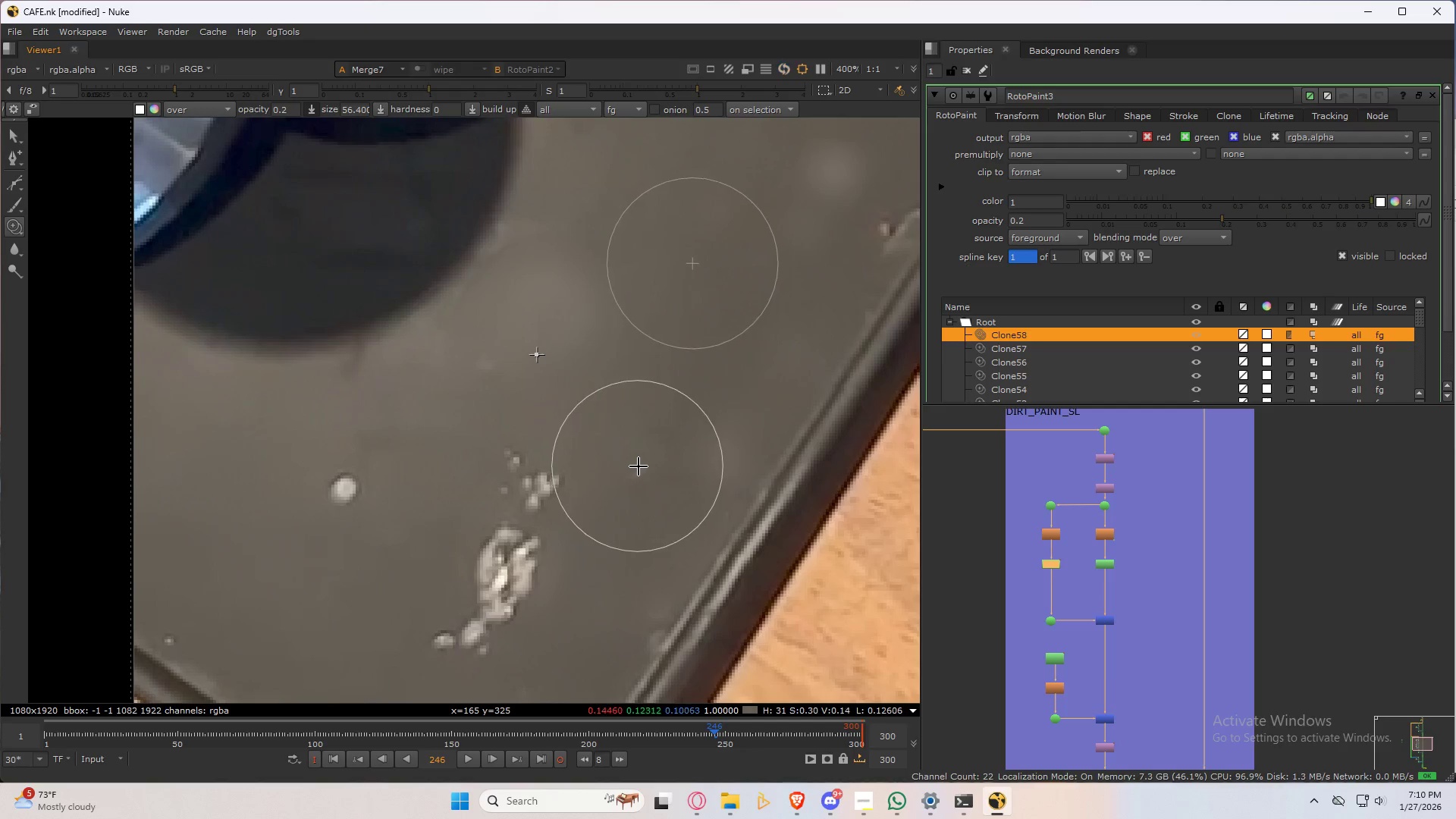 
key(Control+ControlLeft)
 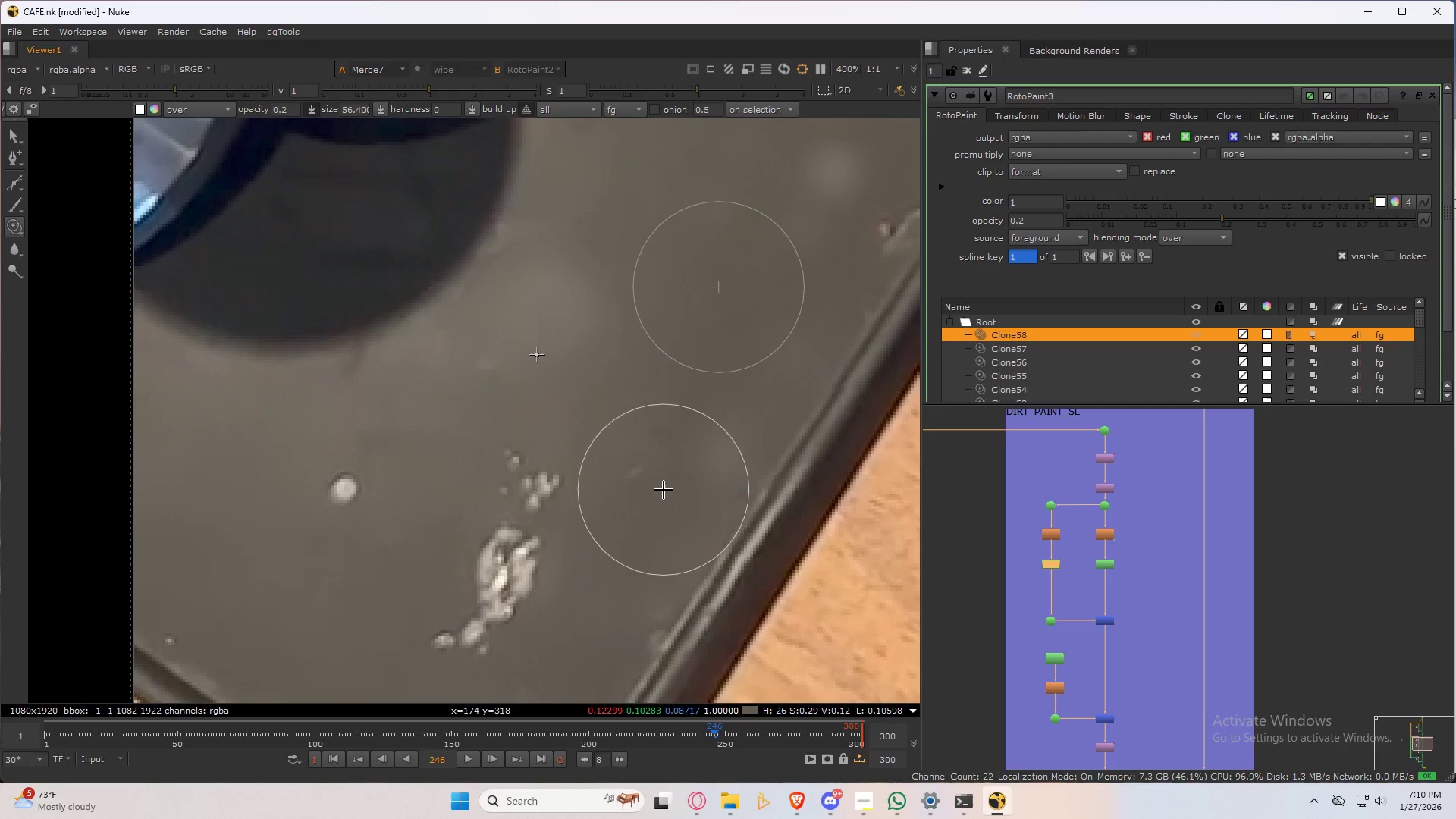 
left_click_drag(start_coordinate=[664, 490], to_coordinate=[612, 458])
 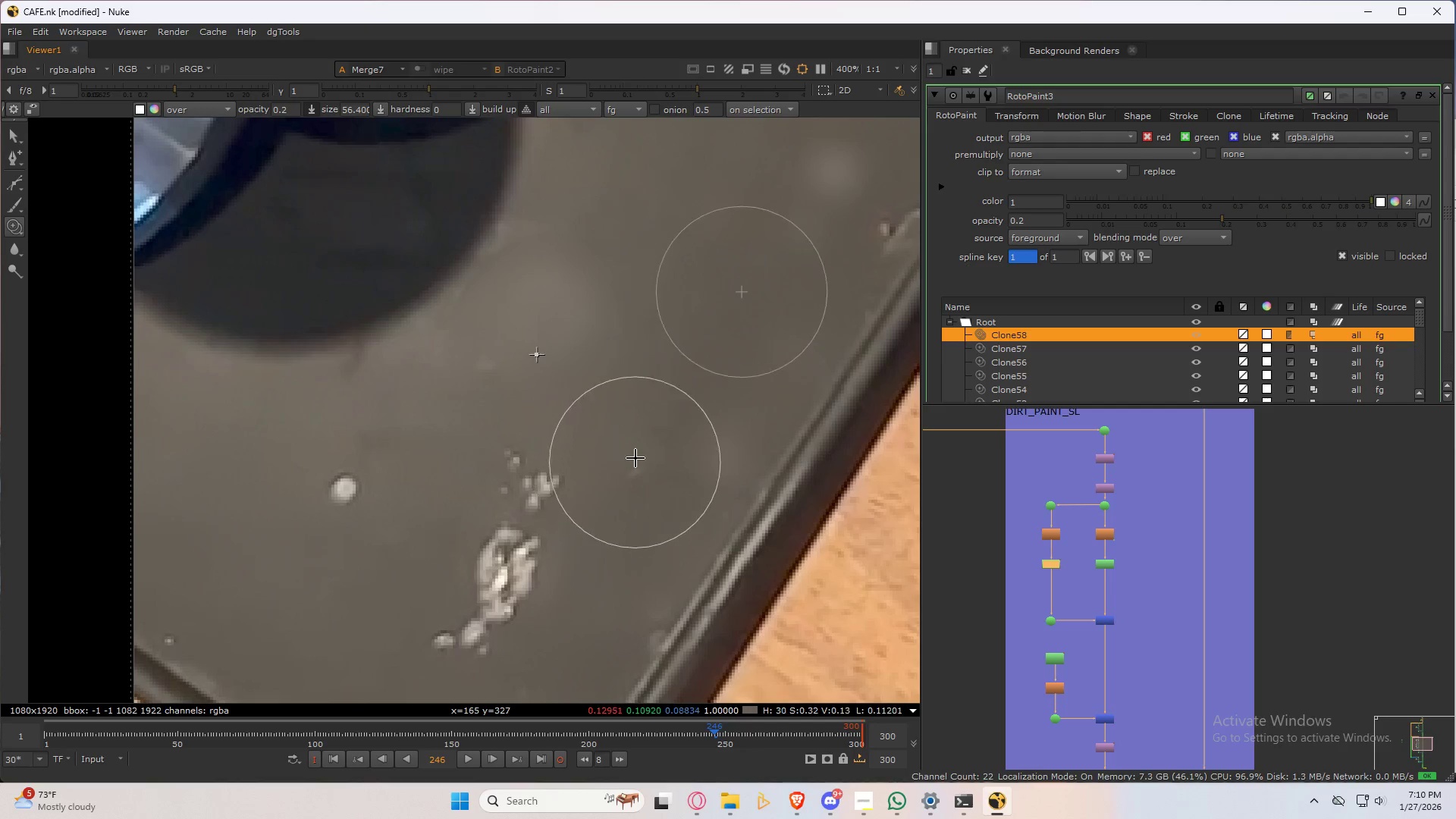 
left_click_drag(start_coordinate=[635, 447], to_coordinate=[624, 471])
 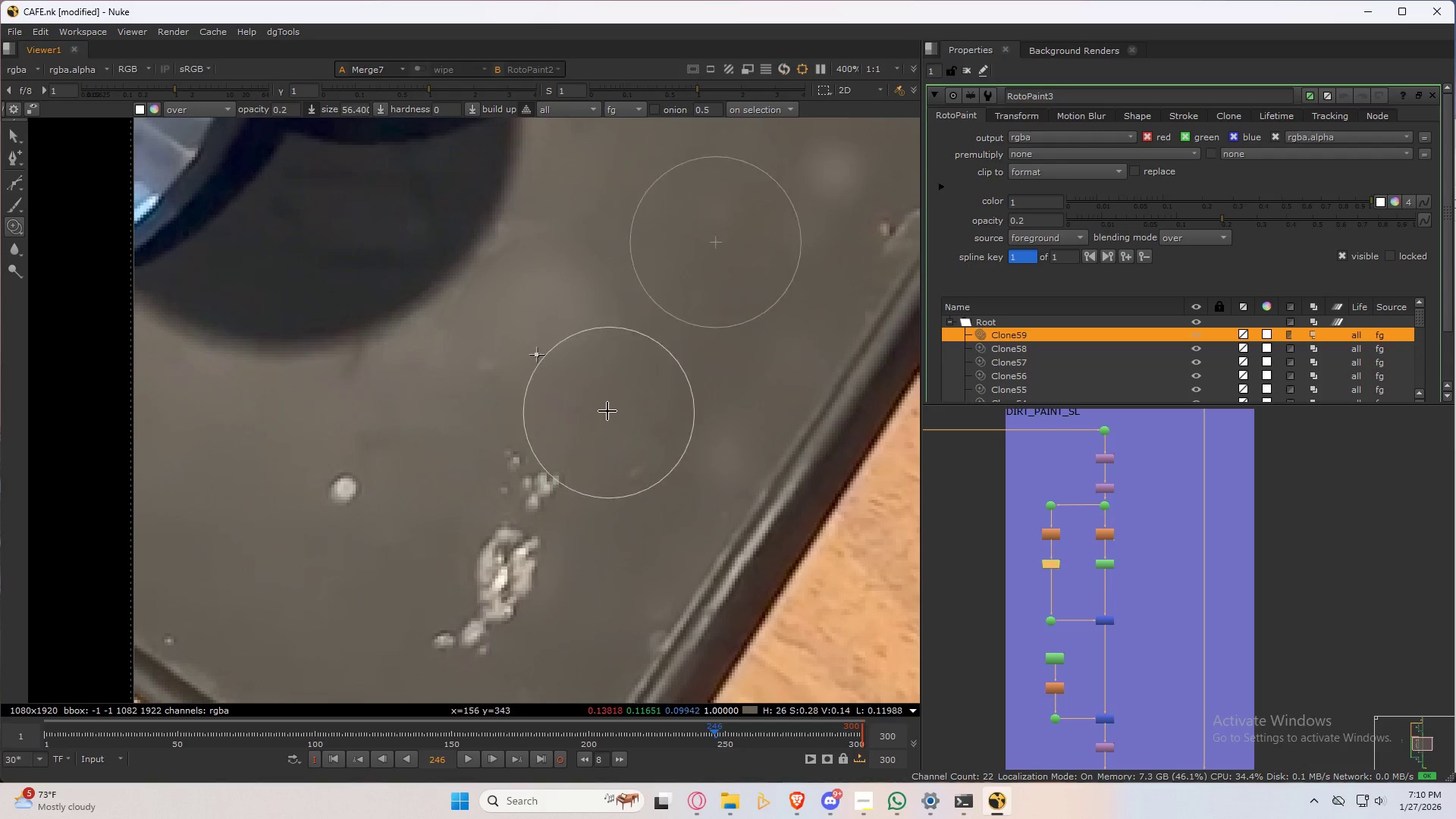 
hold_key(key=ControlLeft, duration=0.31)
left_click_drag(start_coordinate=[576, 386], to_coordinate=[643, 439])
 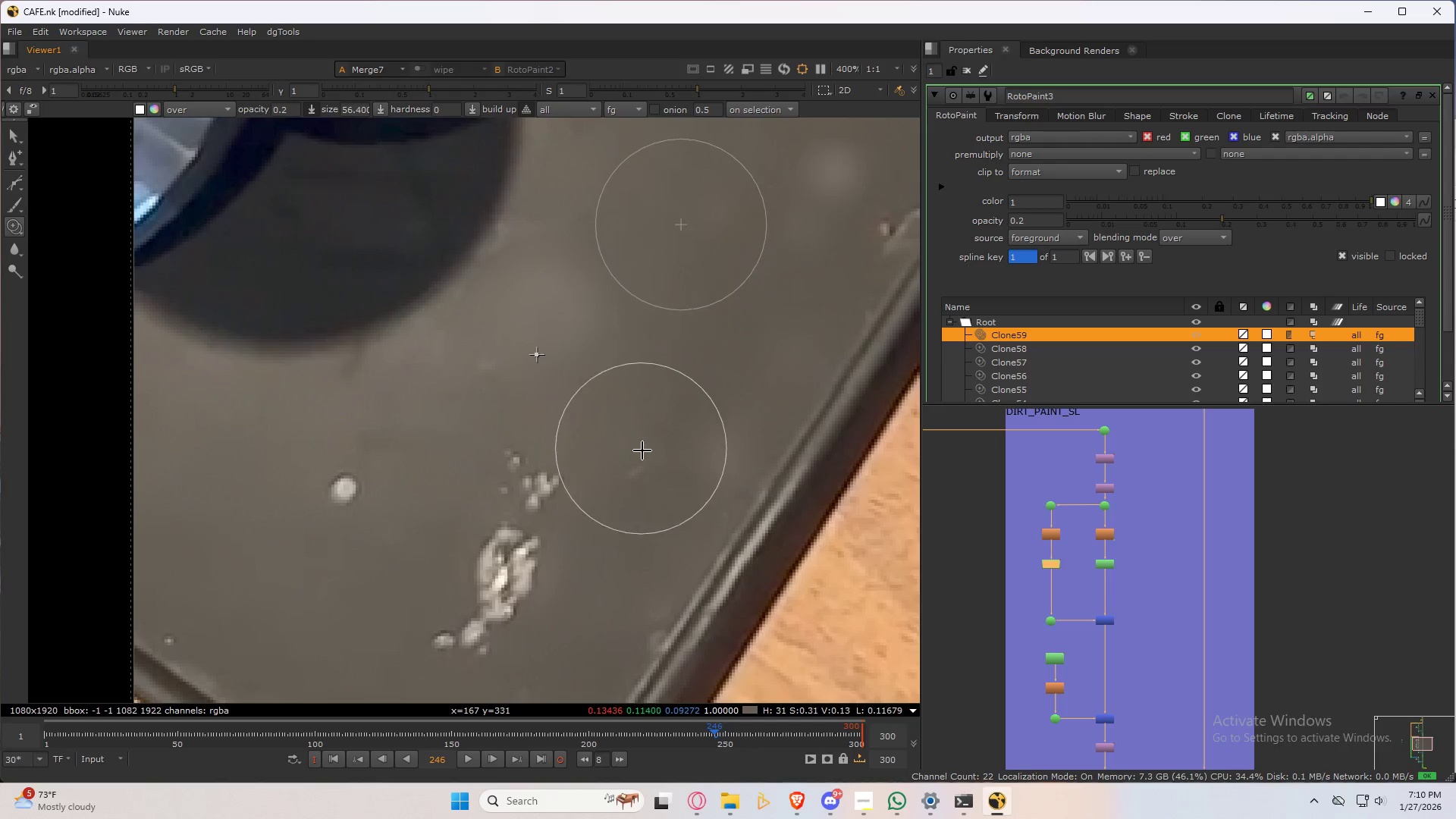 
left_click_drag(start_coordinate=[642, 452], to_coordinate=[639, 477])
 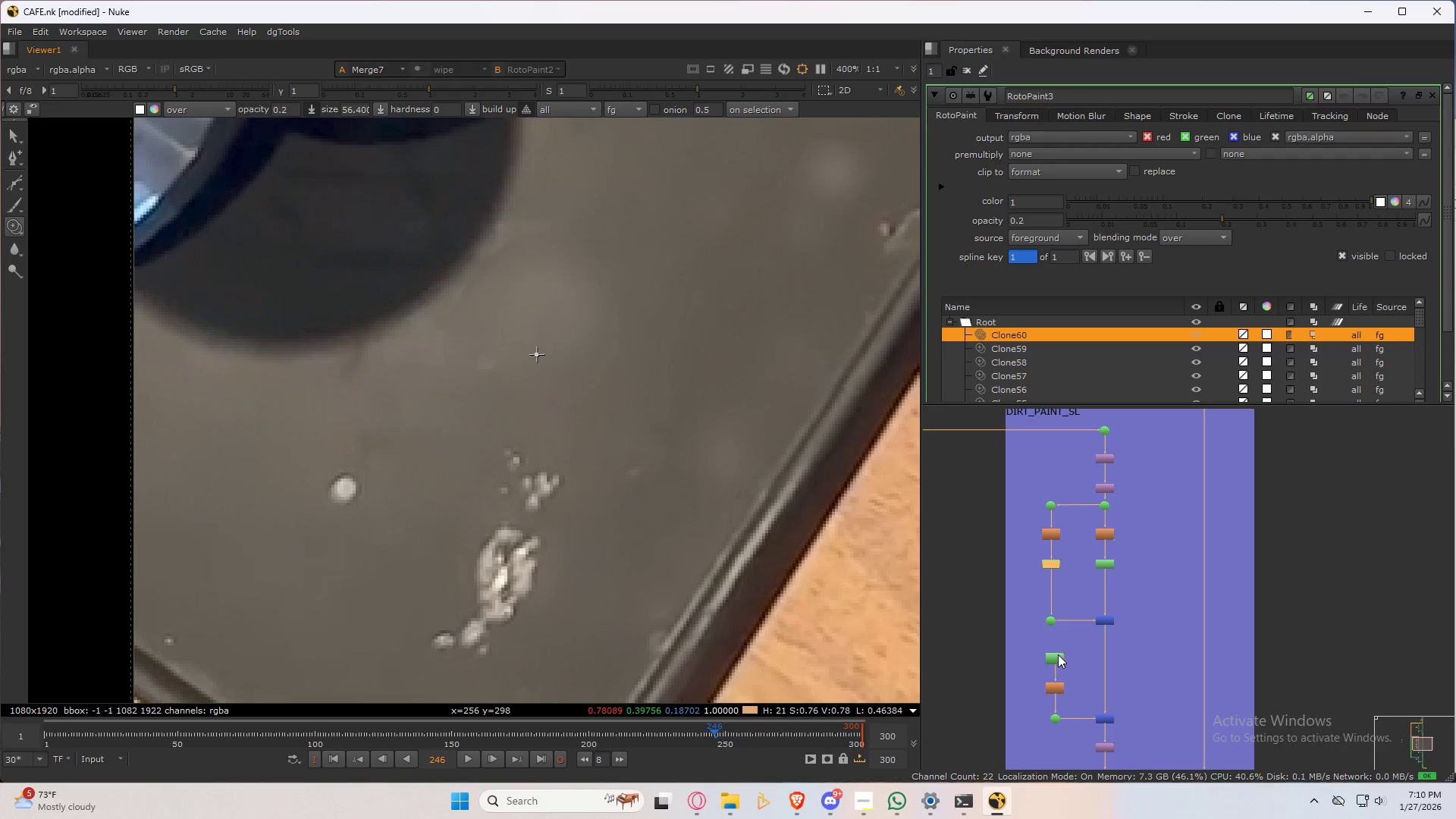 
double_click([1058, 653])
 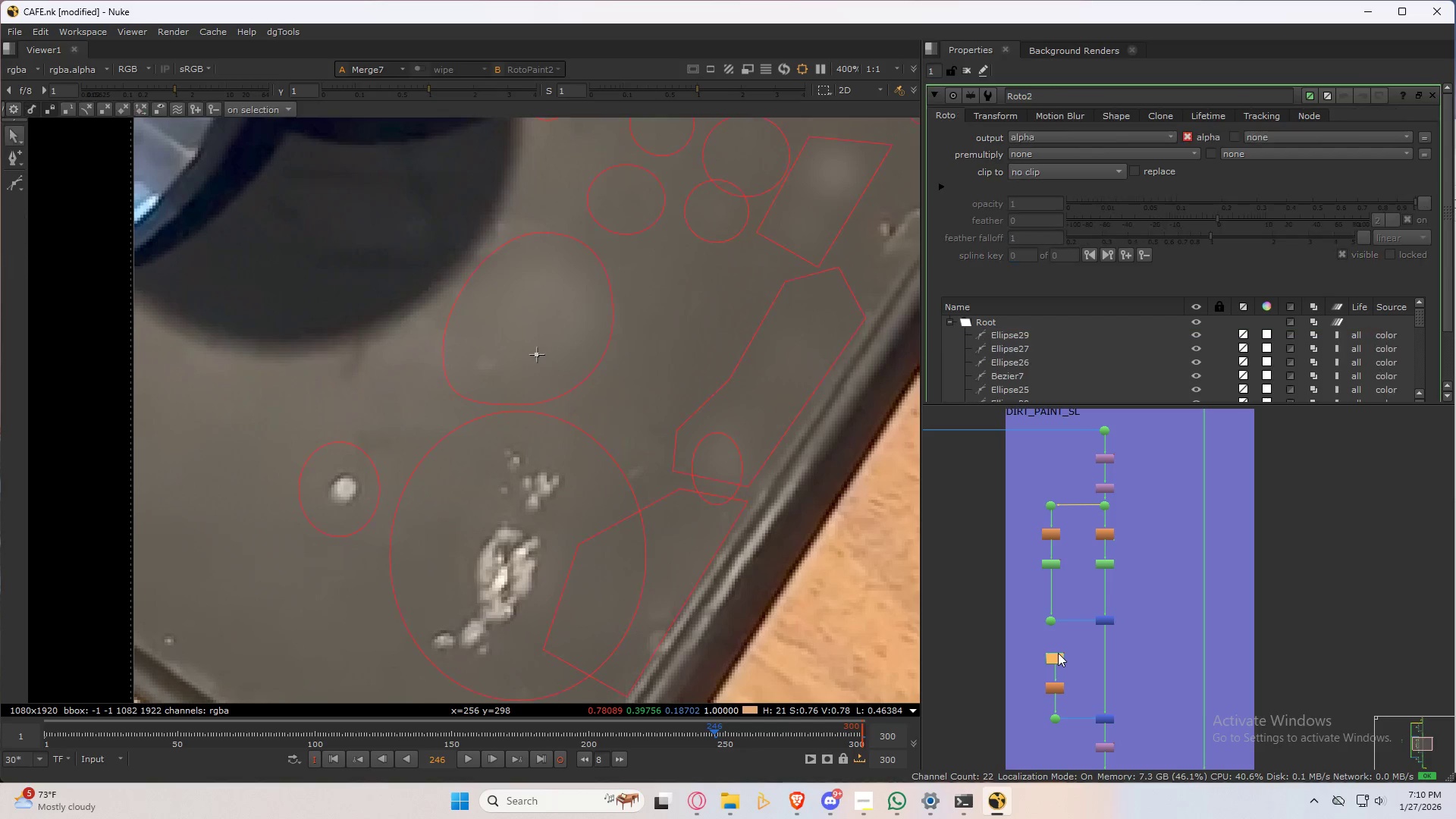 
triple_click([1058, 653])
 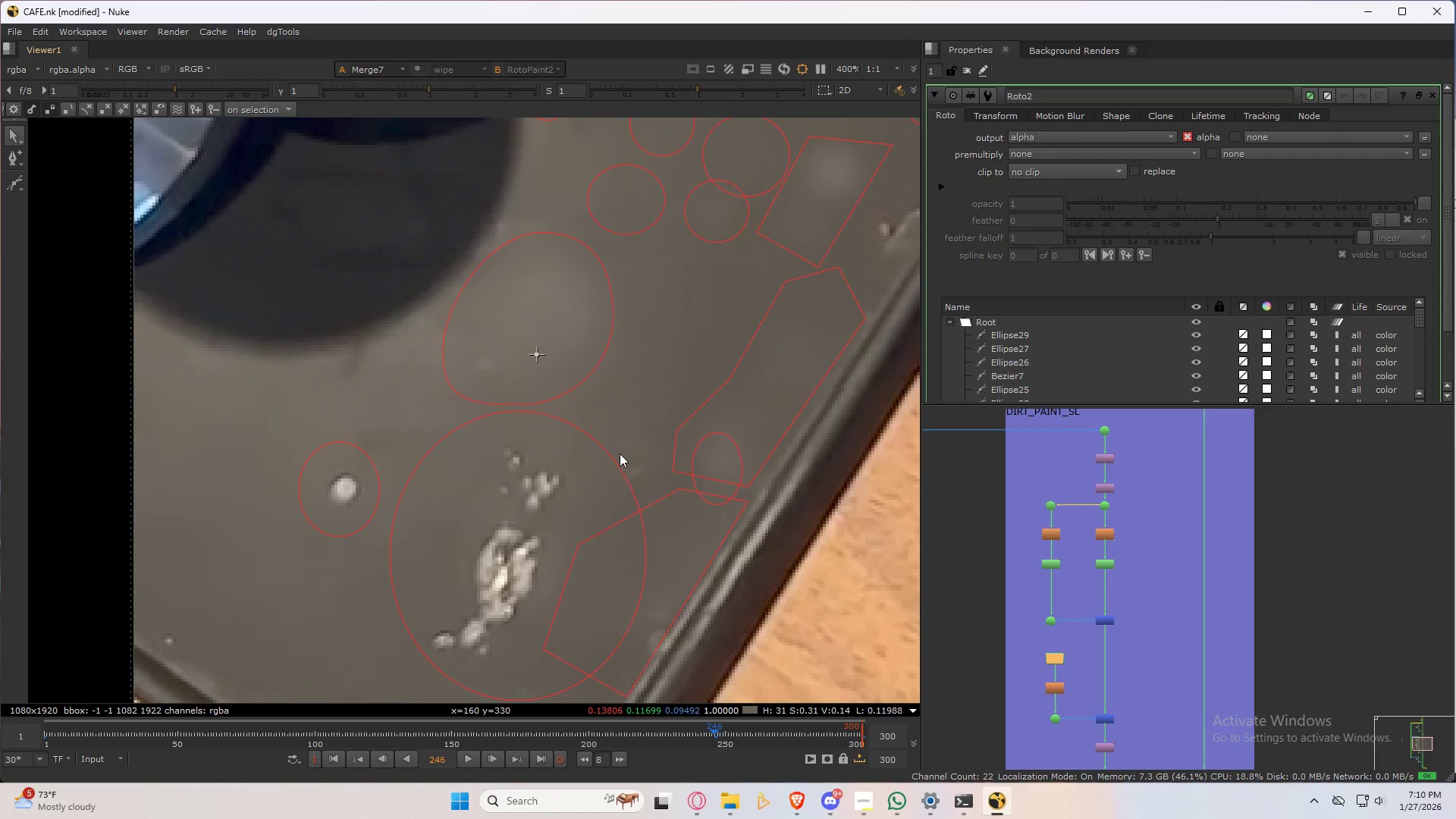 
left_click([615, 472])
 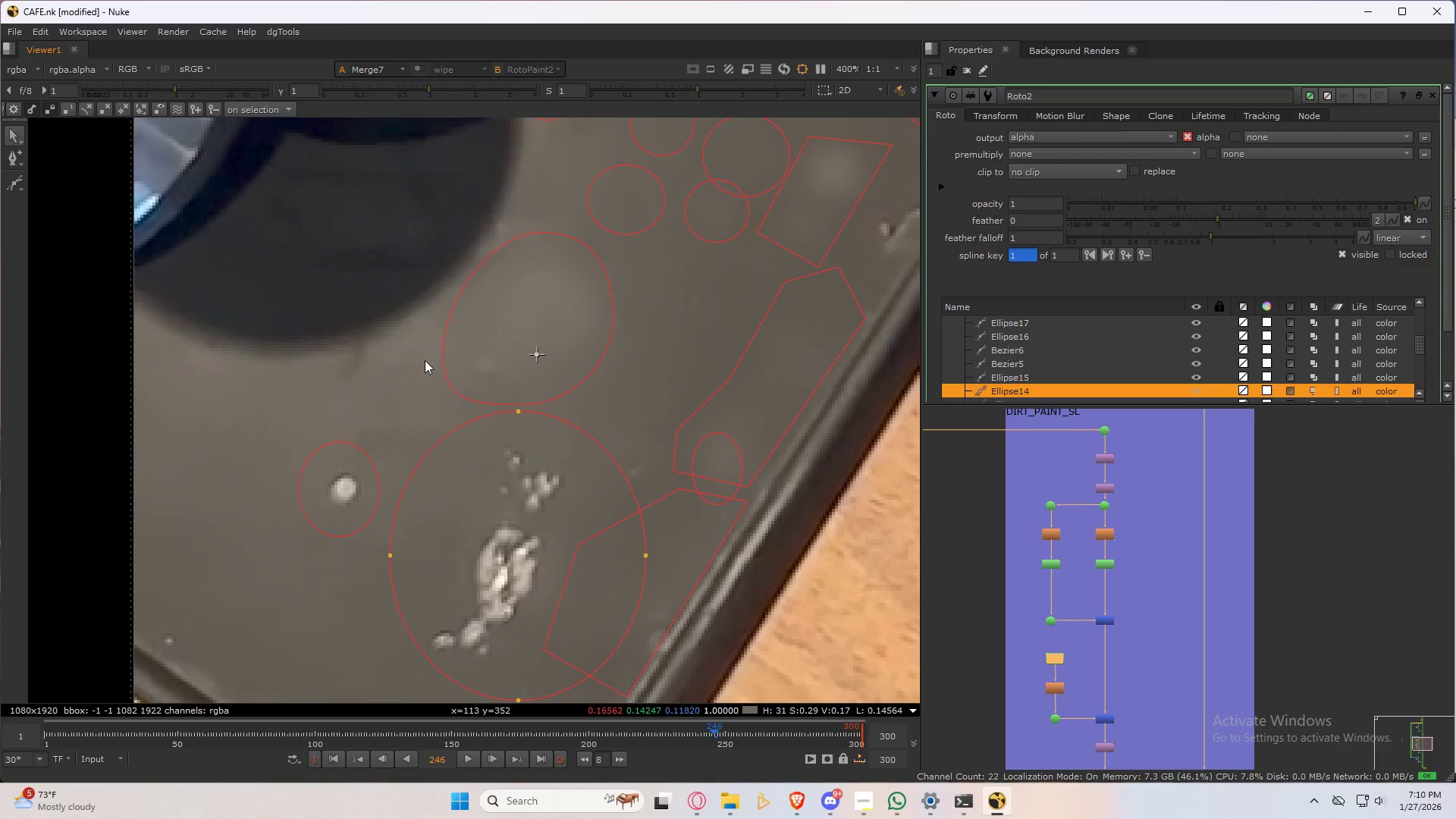 
left_click_drag(start_coordinate=[13, 180], to_coordinate=[105, 232])
 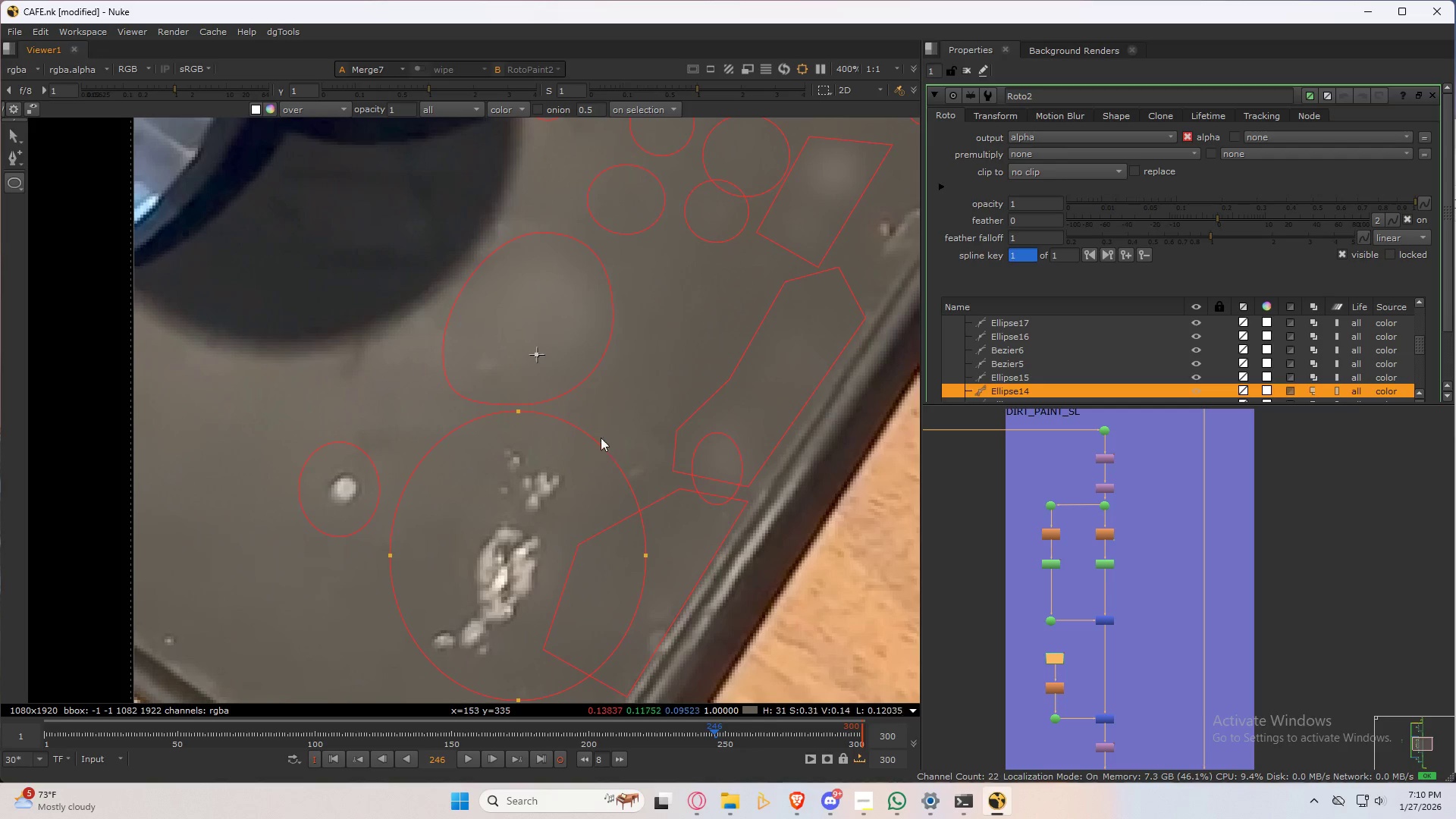 
left_click_drag(start_coordinate=[601, 424], to_coordinate=[687, 497])
 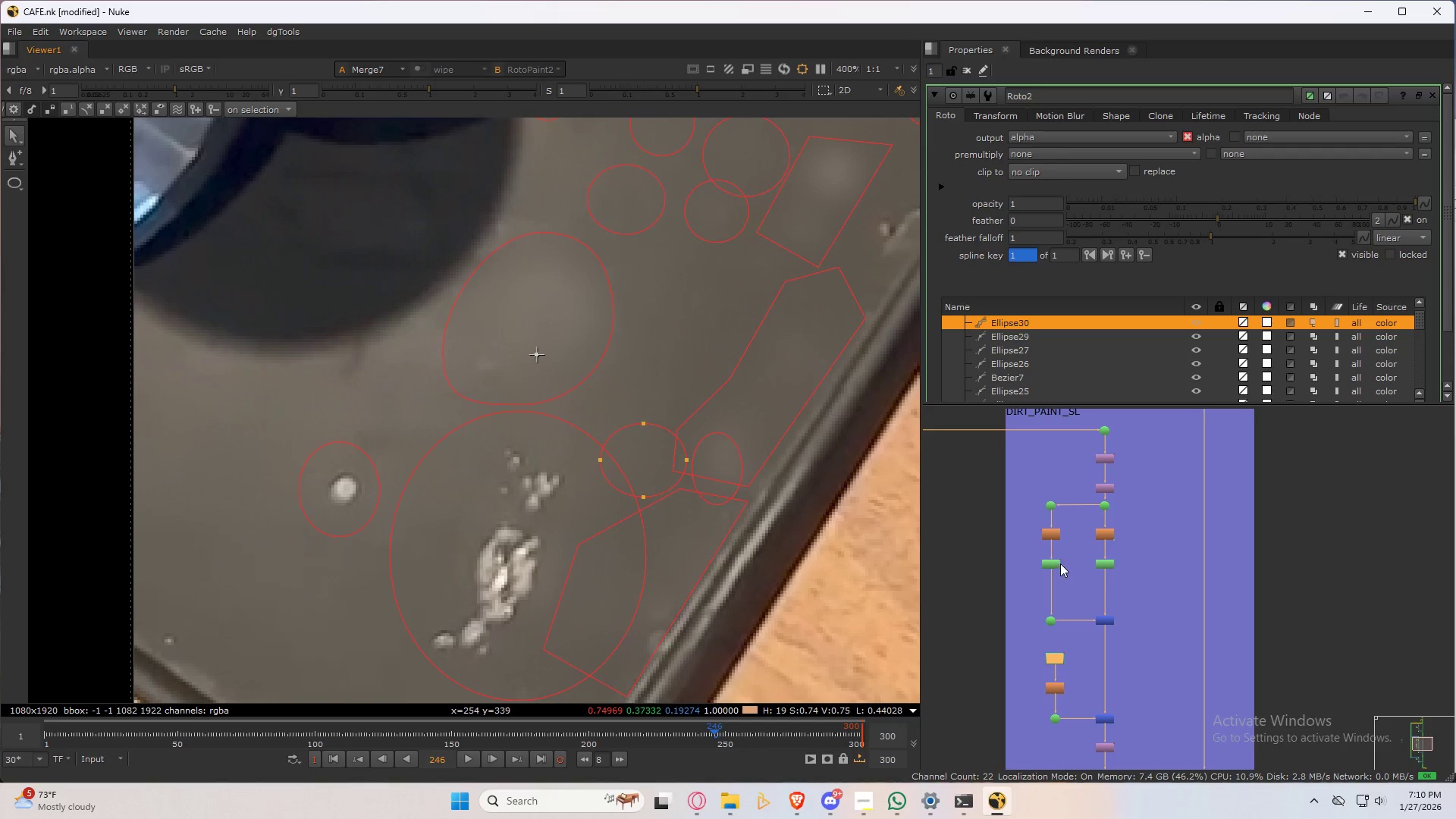 
double_click([1050, 562])
 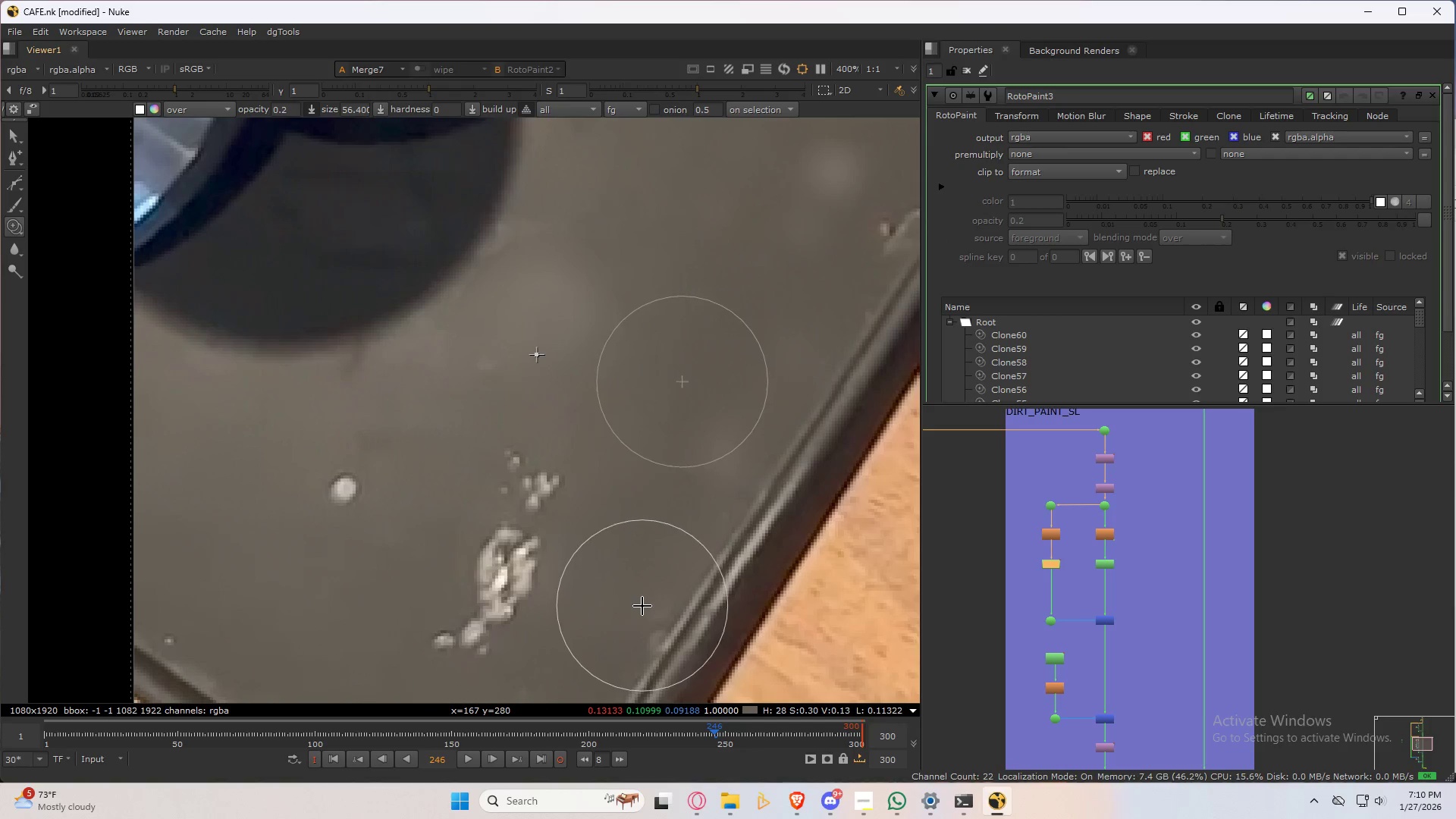 
hold_key(key=ShiftLeft, duration=0.45)
left_click_drag(start_coordinate=[635, 606], to_coordinate=[655, 676])
 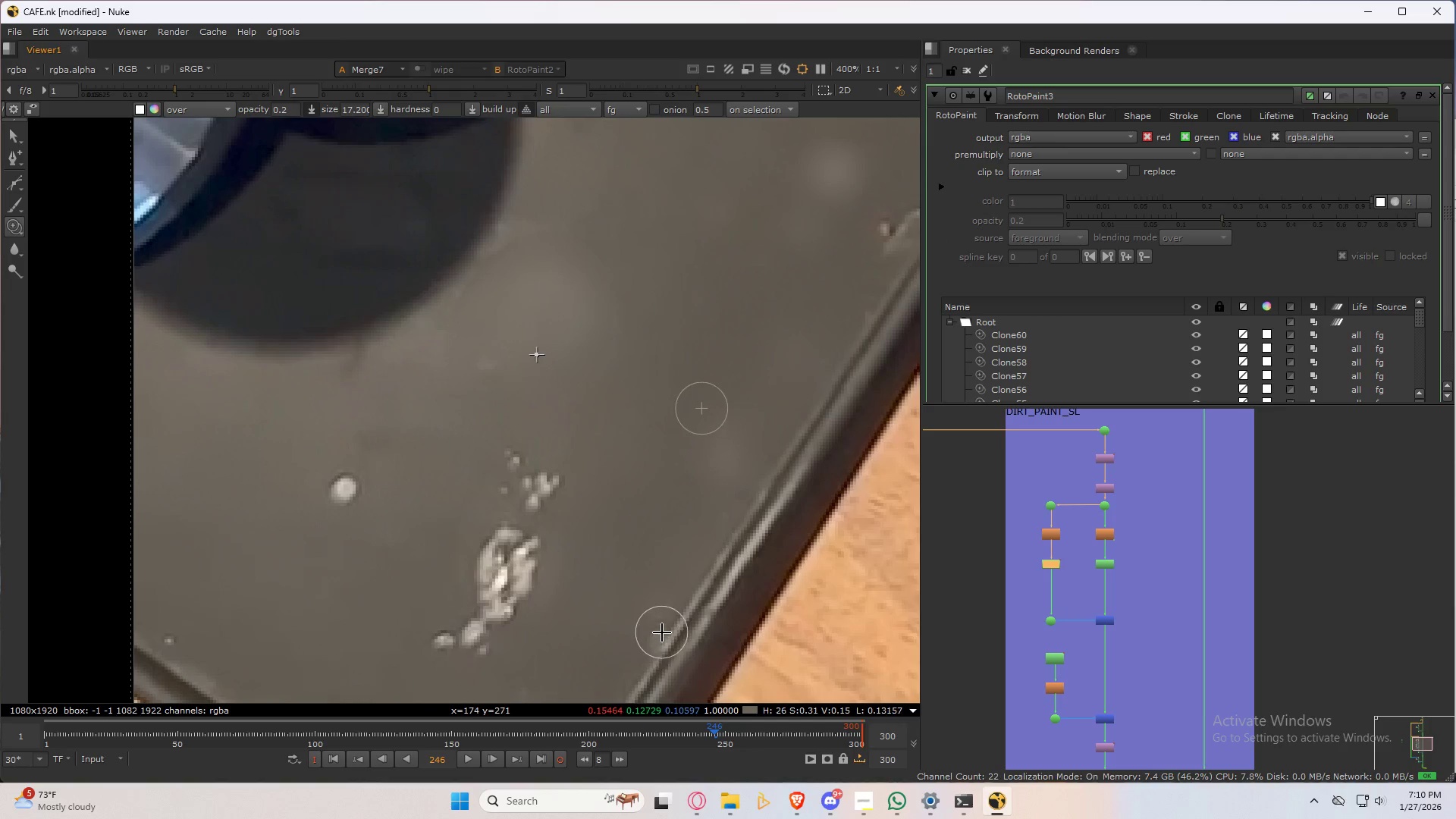 
left_click_drag(start_coordinate=[661, 632], to_coordinate=[656, 581])
 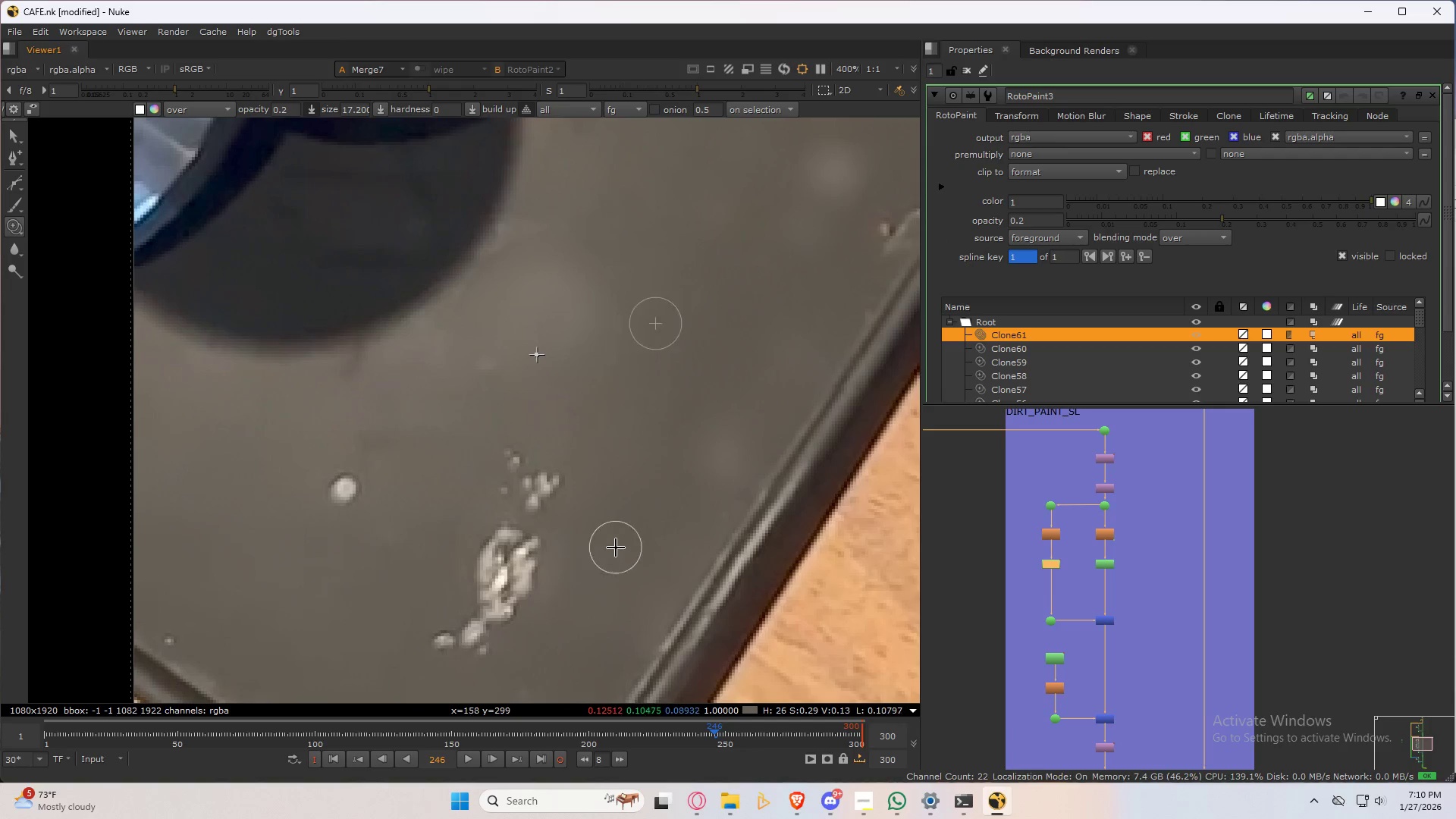 
hold_key(key=ControlLeft, duration=0.47)
left_click_drag(start_coordinate=[588, 573], to_coordinate=[562, 539])
 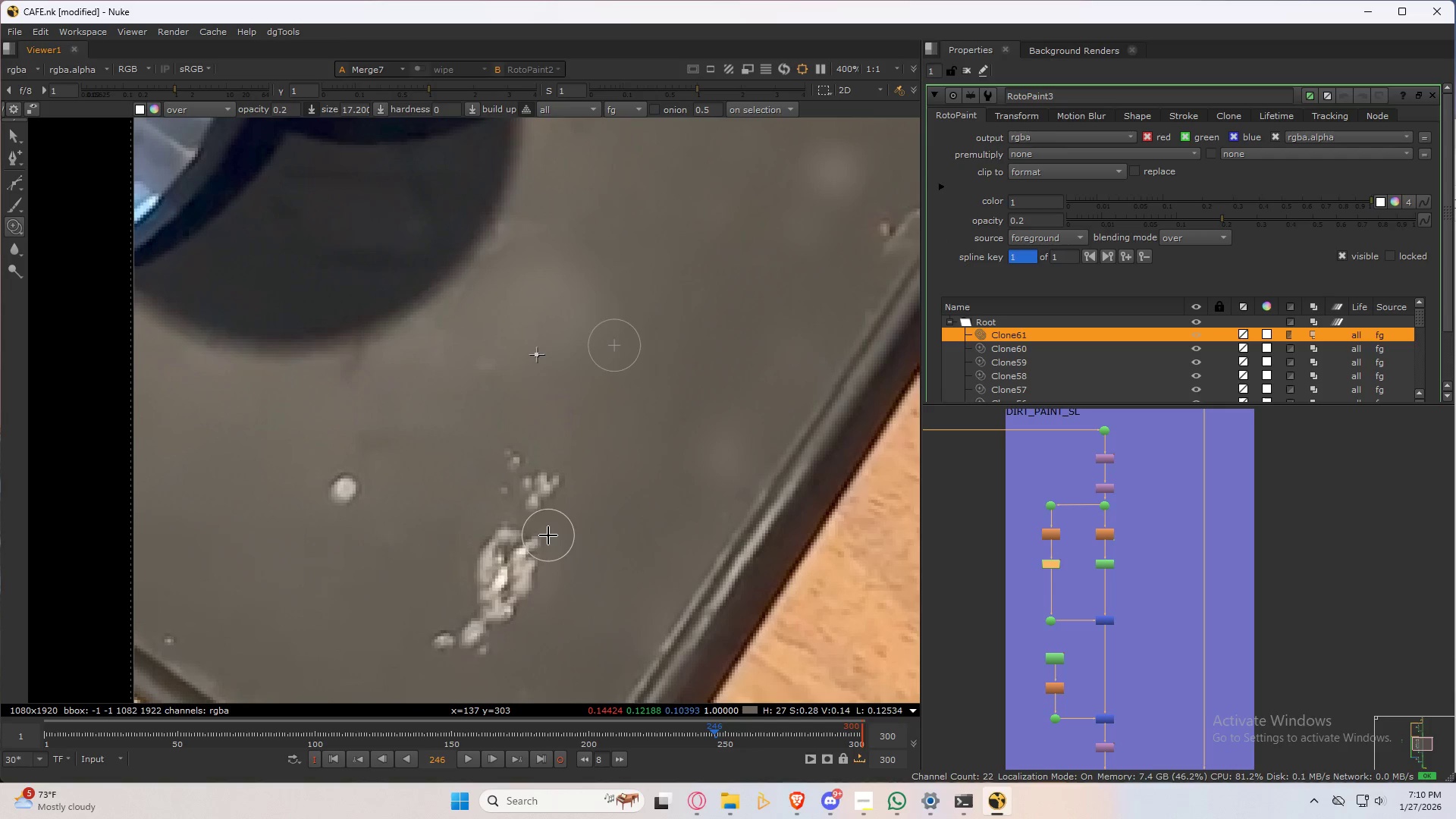 
hold_key(key=ShiftLeft, duration=0.31)
left_click_drag(start_coordinate=[548, 535], to_coordinate=[544, 511])
 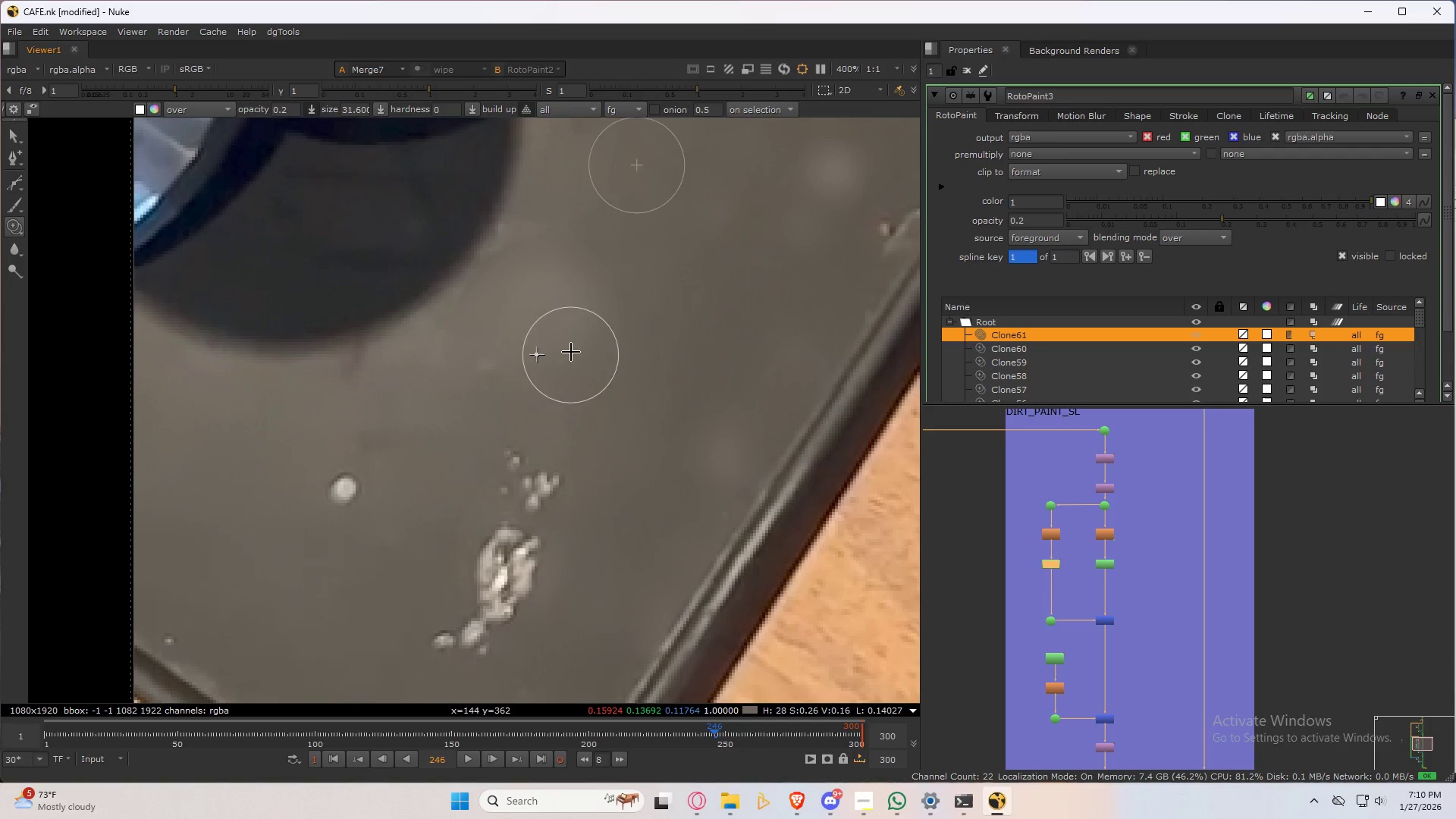 
left_click_drag(start_coordinate=[529, 344], to_coordinate=[510, 373])
 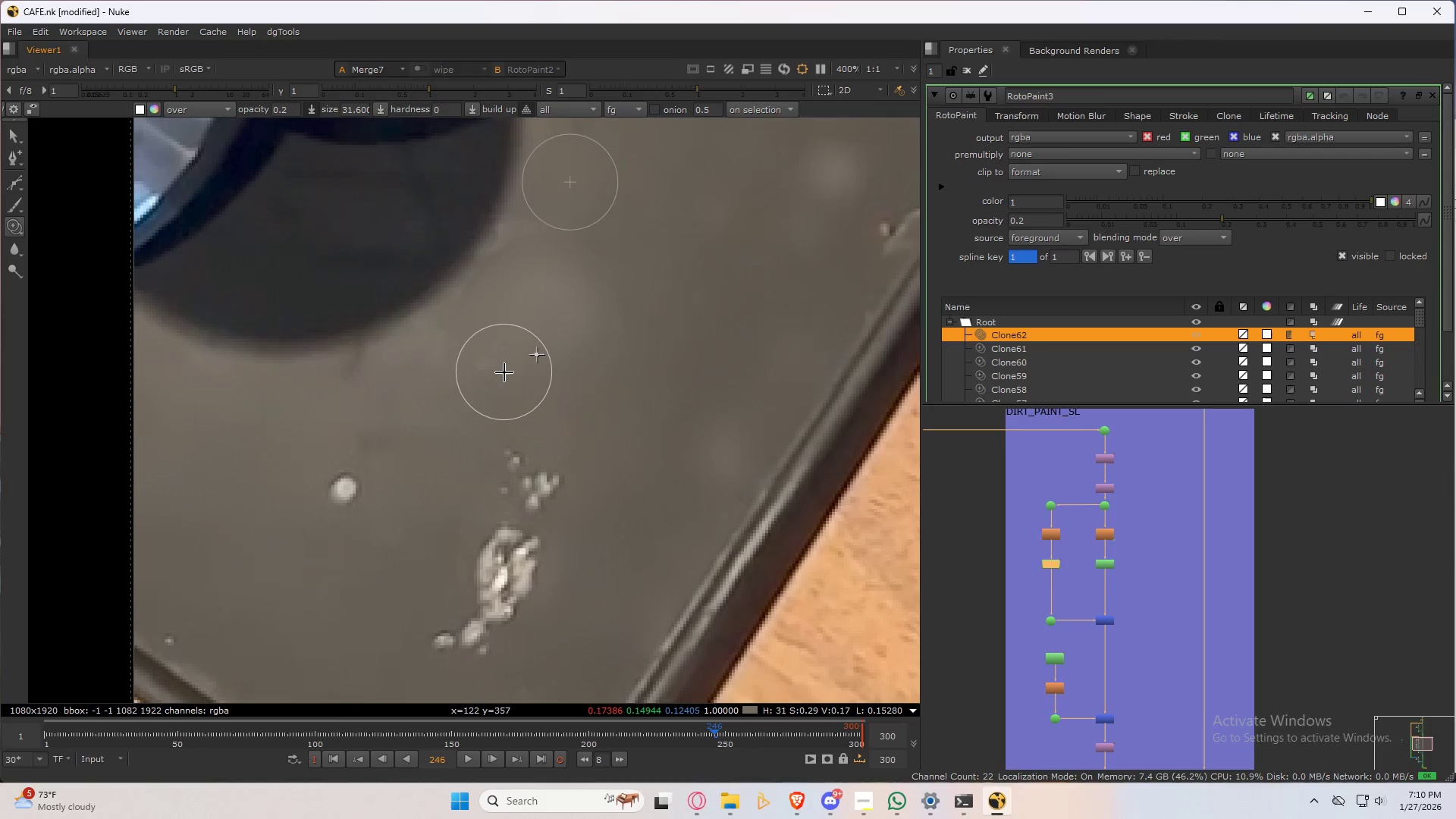 
left_click_drag(start_coordinate=[504, 372], to_coordinate=[513, 384])
 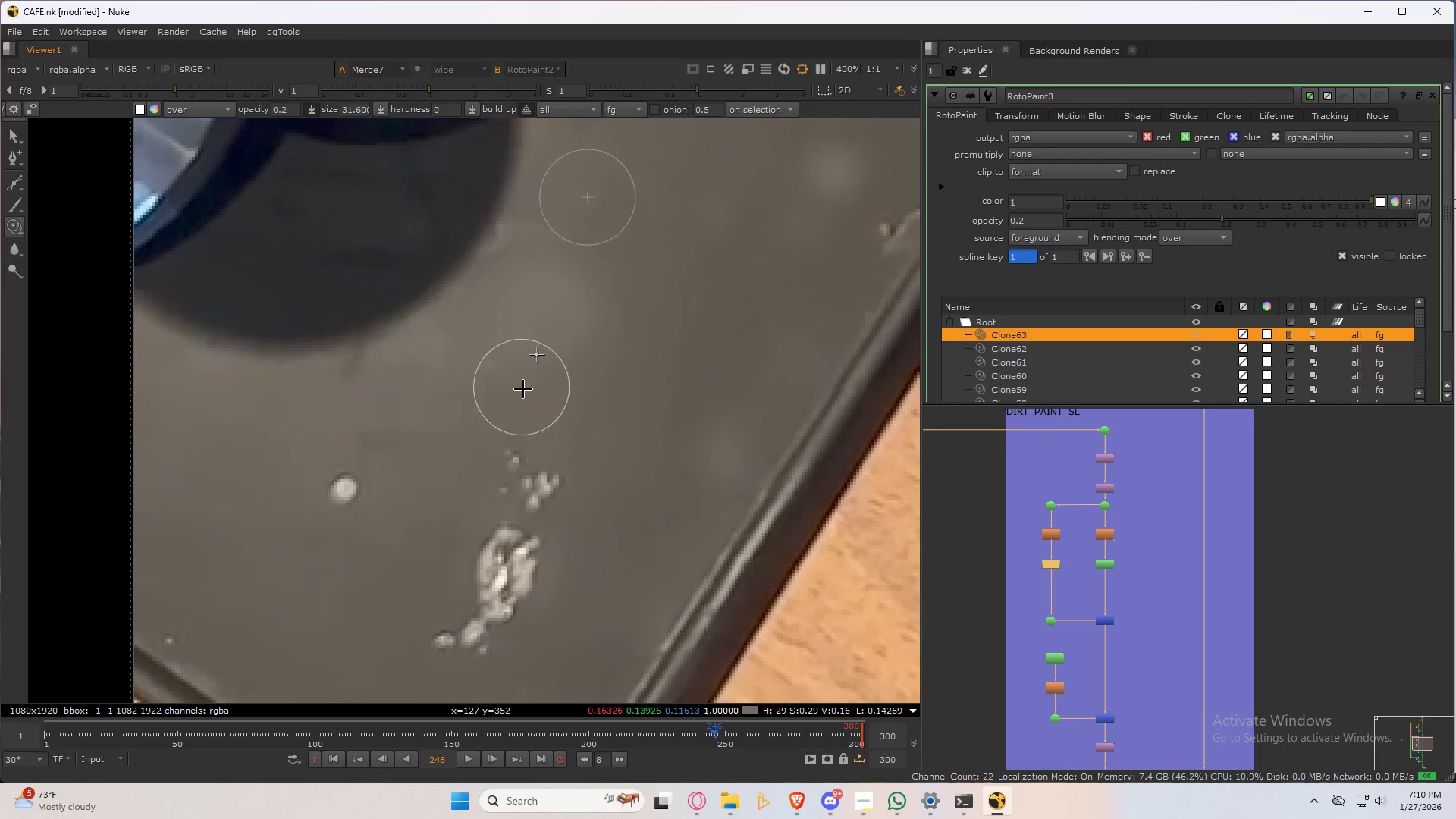 
hold_key(key=ControlLeft, duration=0.39)
left_click_drag(start_coordinate=[530, 402], to_coordinate=[483, 373])
 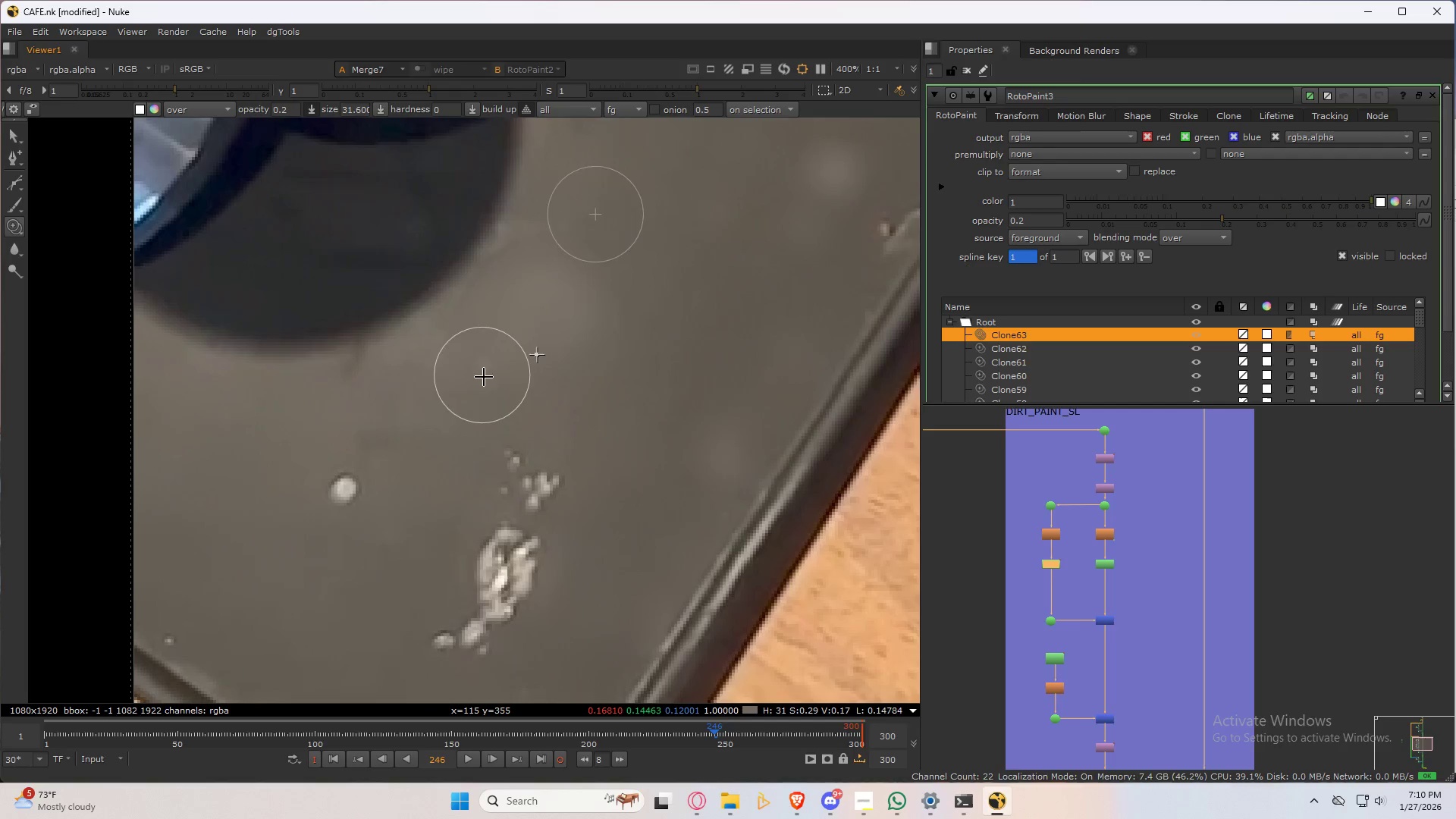 
left_click_drag(start_coordinate=[486, 380], to_coordinate=[467, 360])
 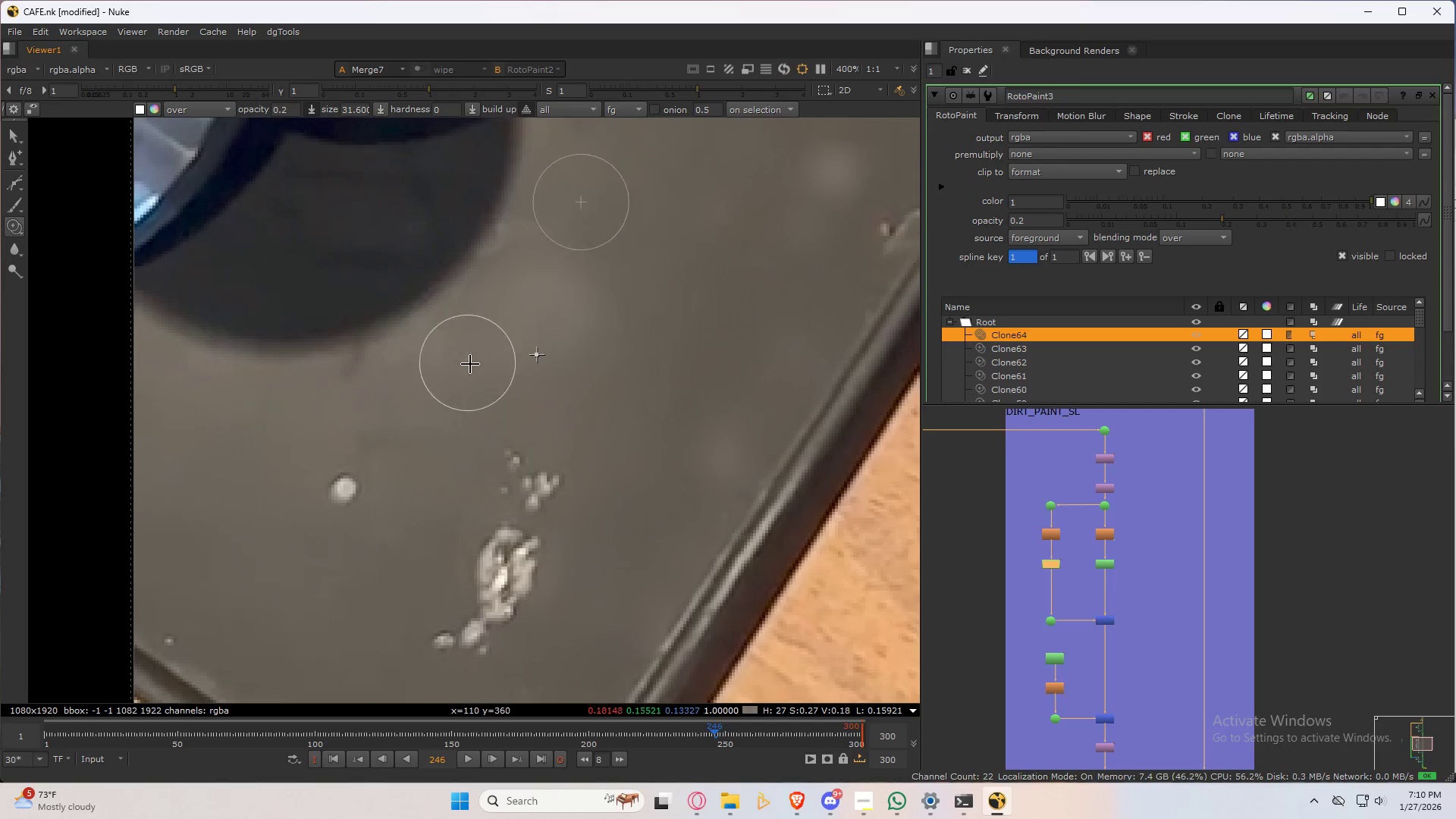 
hold_key(key=ControlLeft, duration=0.36)
left_click_drag(start_coordinate=[494, 378], to_coordinate=[427, 327])
 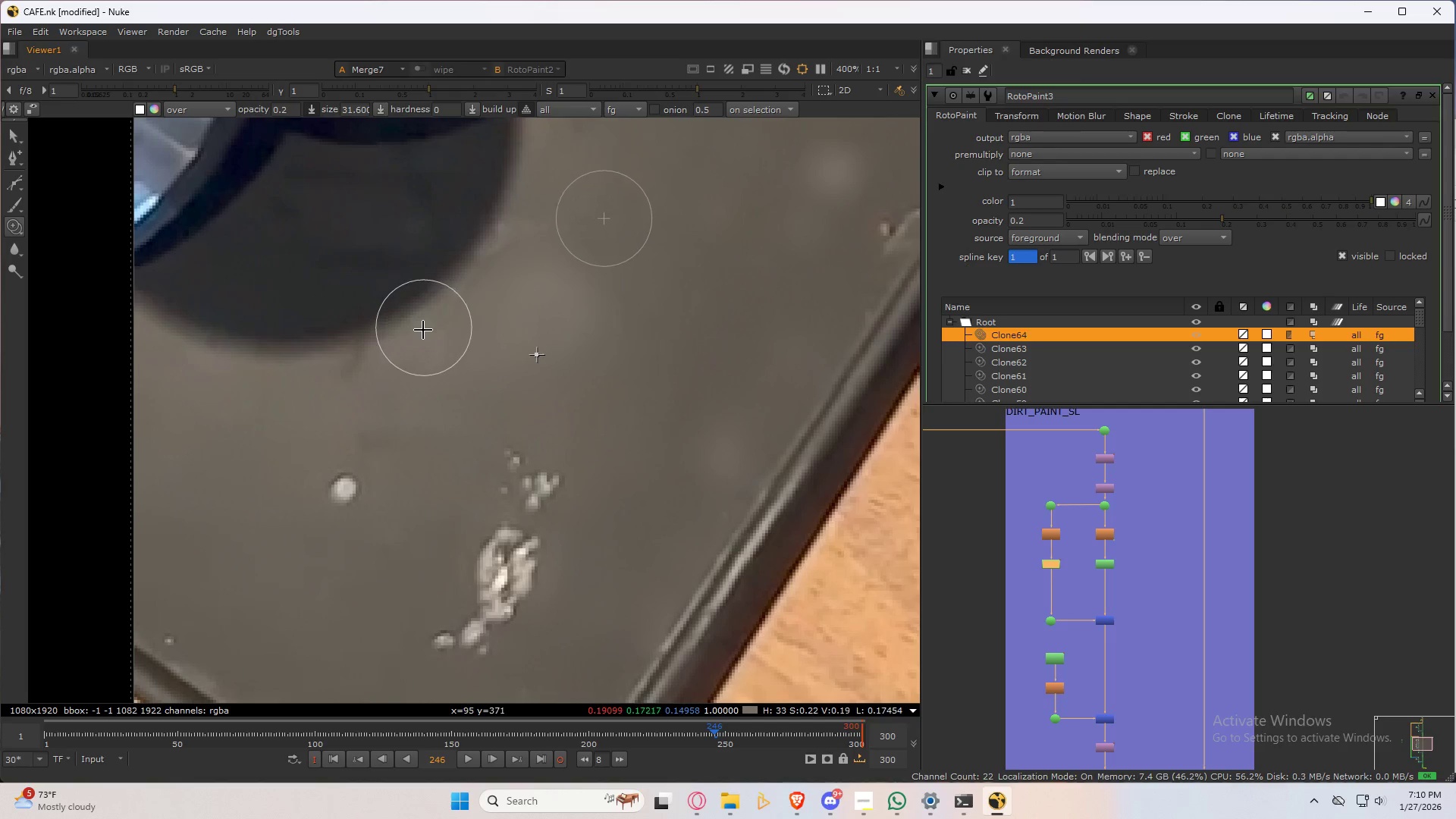 
left_click_drag(start_coordinate=[416, 334], to_coordinate=[486, 322])
 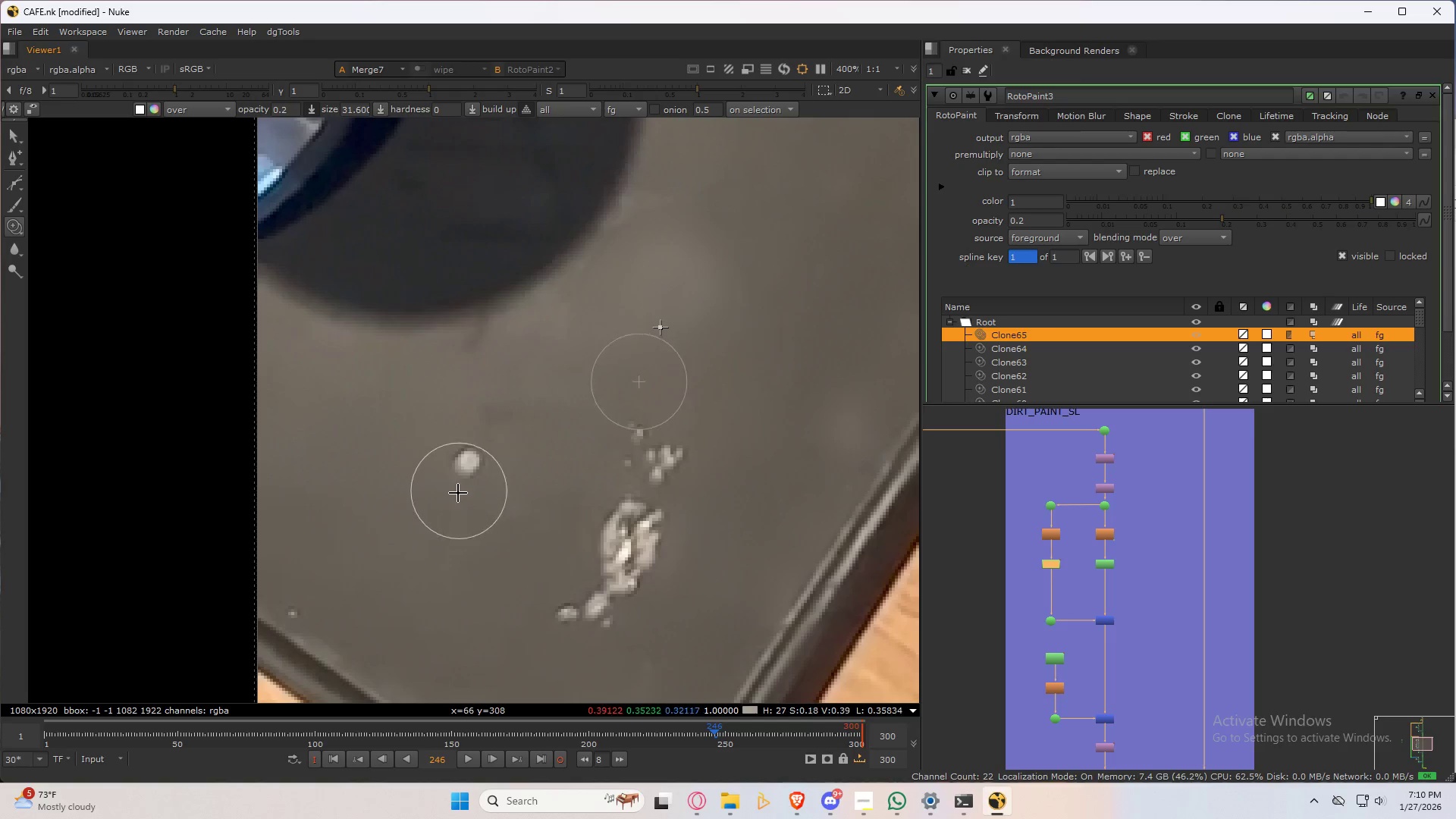 
hold_key(key=ControlLeft, duration=0.81)
left_click_drag(start_coordinate=[315, 624], to_coordinate=[492, 442])
 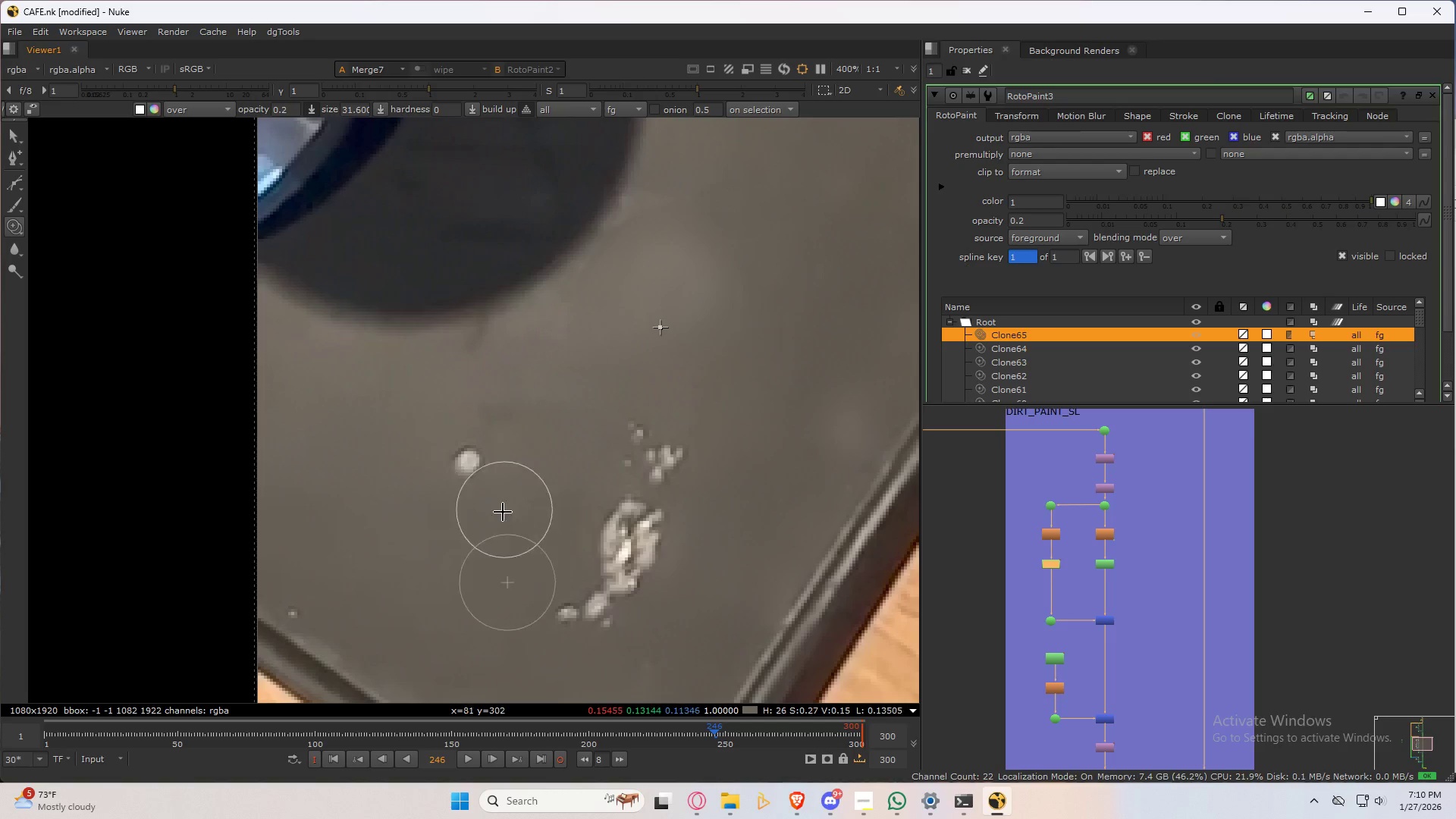 
left_click_drag(start_coordinate=[495, 503], to_coordinate=[435, 460])
 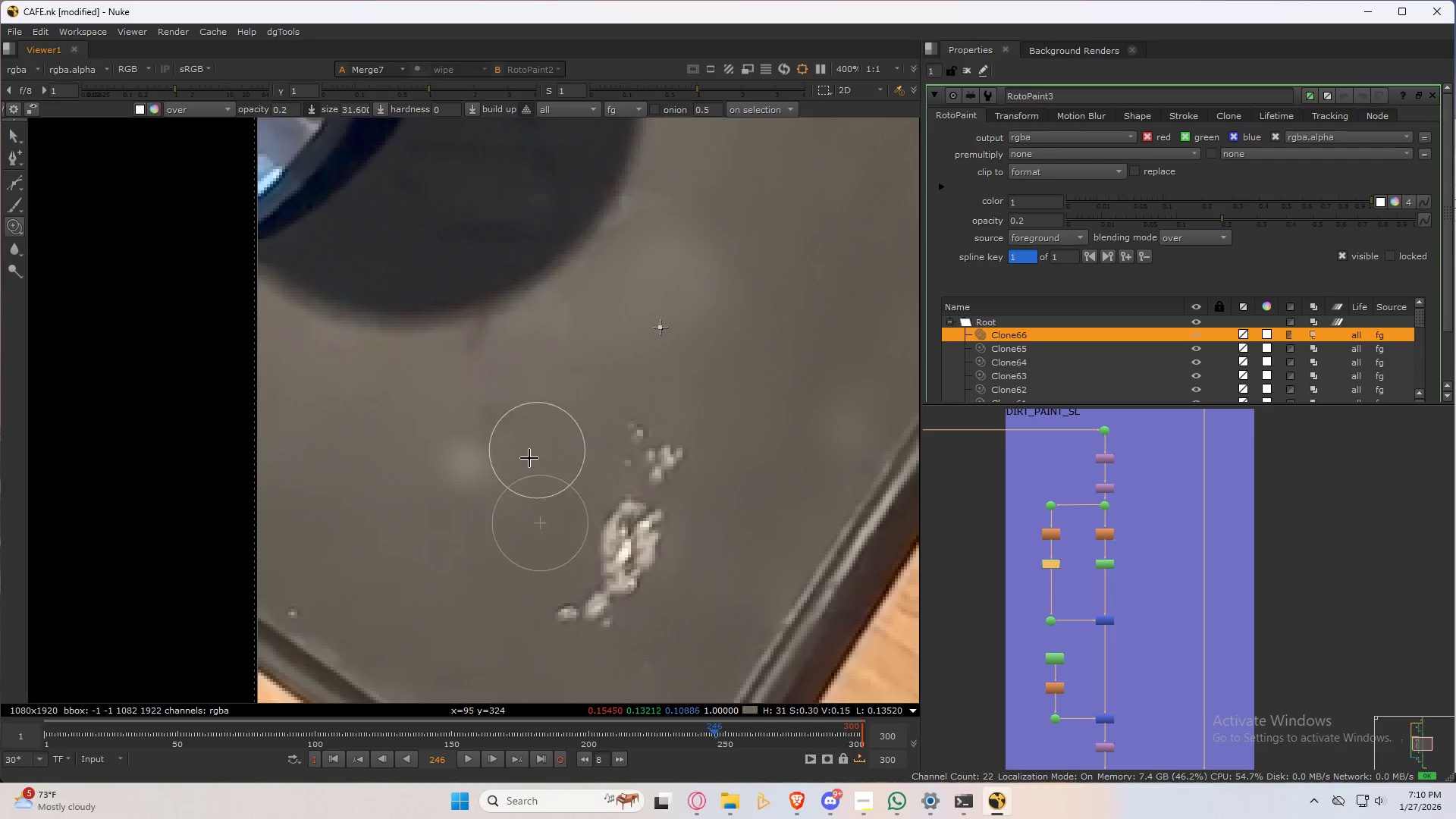 
hold_key(key=ControlLeft, duration=0.44)
left_click_drag(start_coordinate=[443, 483], to_coordinate=[514, 442])
 